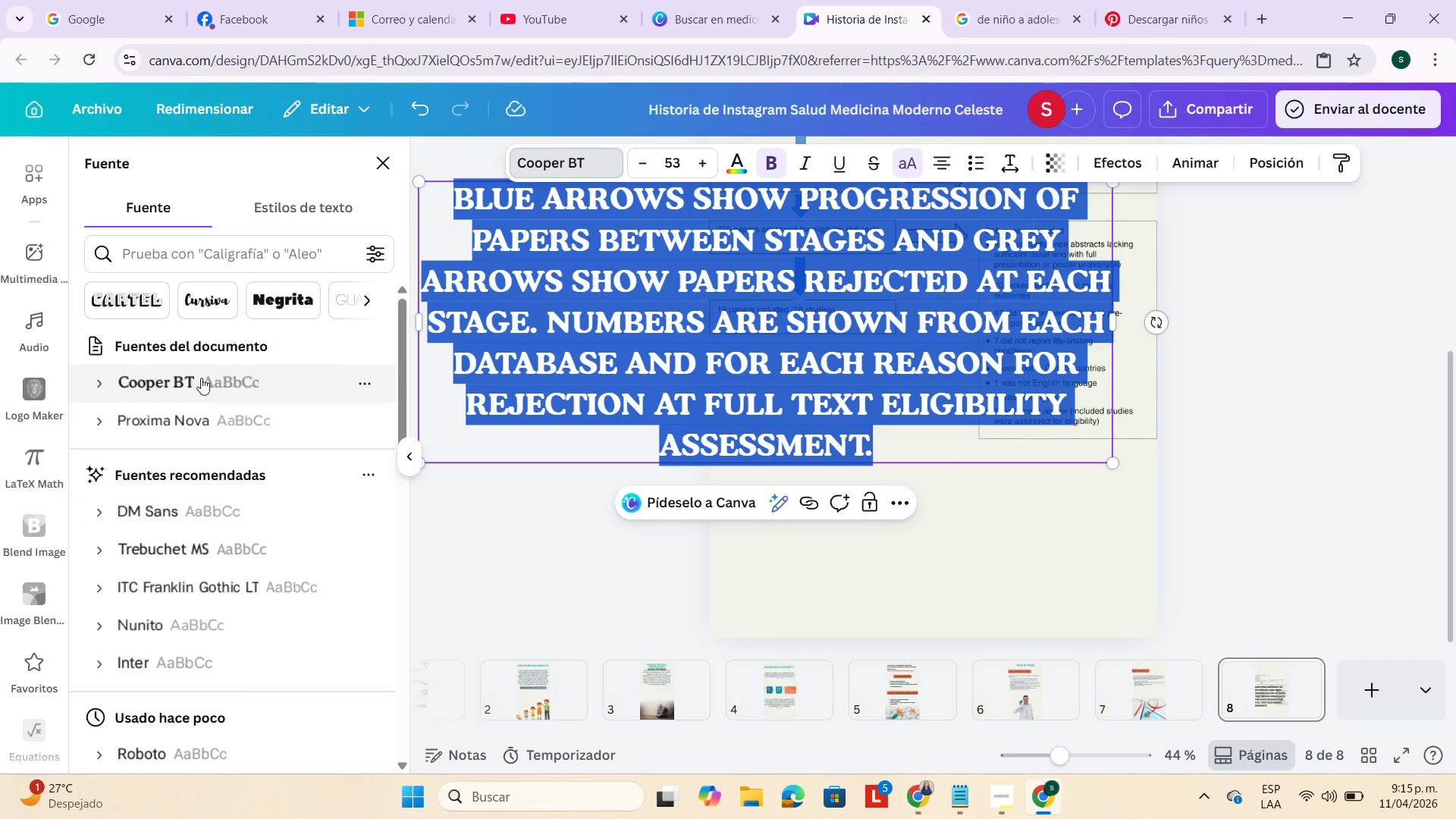 
left_click([203, 413])
 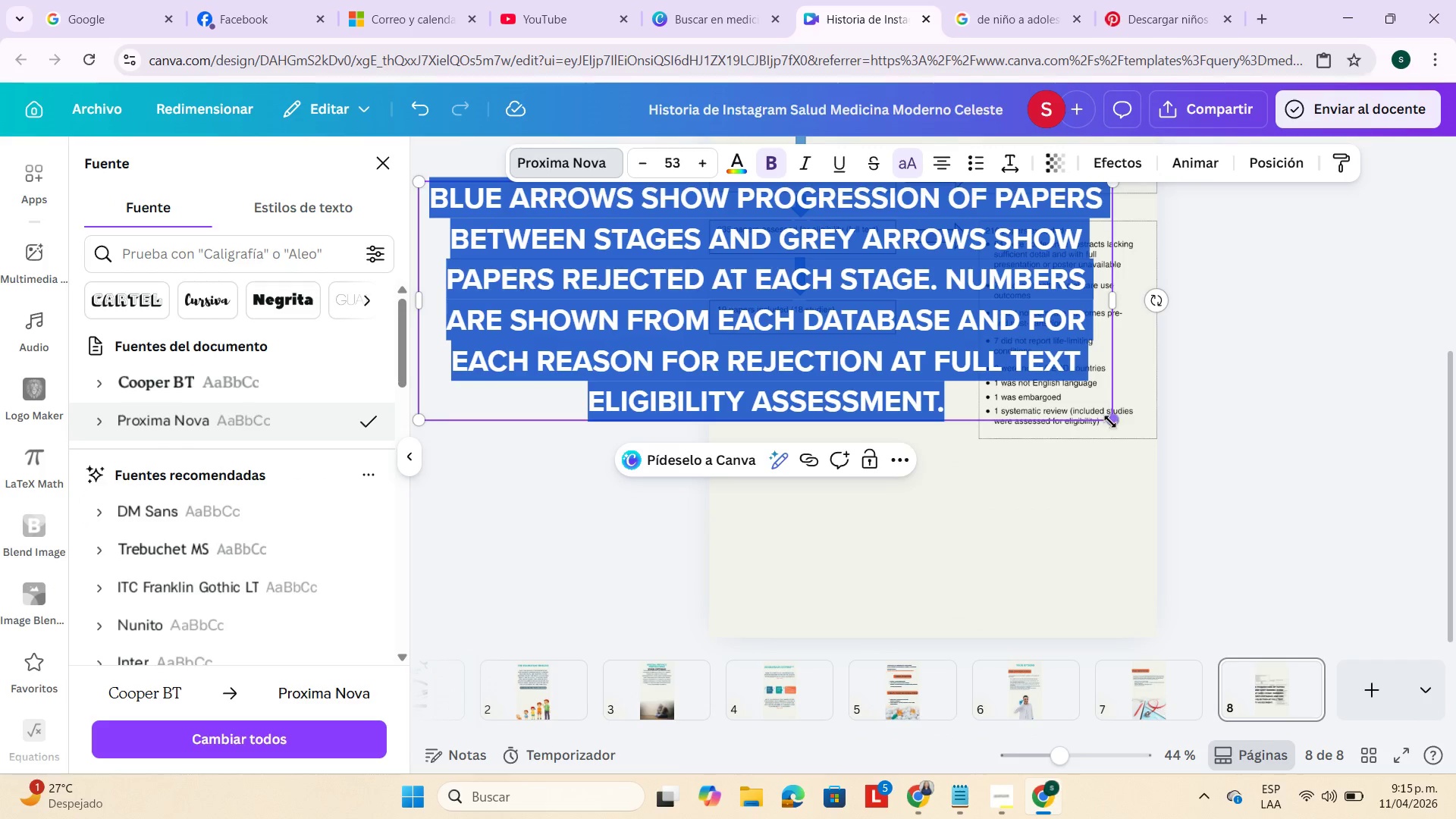 
left_click_drag(start_coordinate=[1110, 422], to_coordinate=[810, 344])
 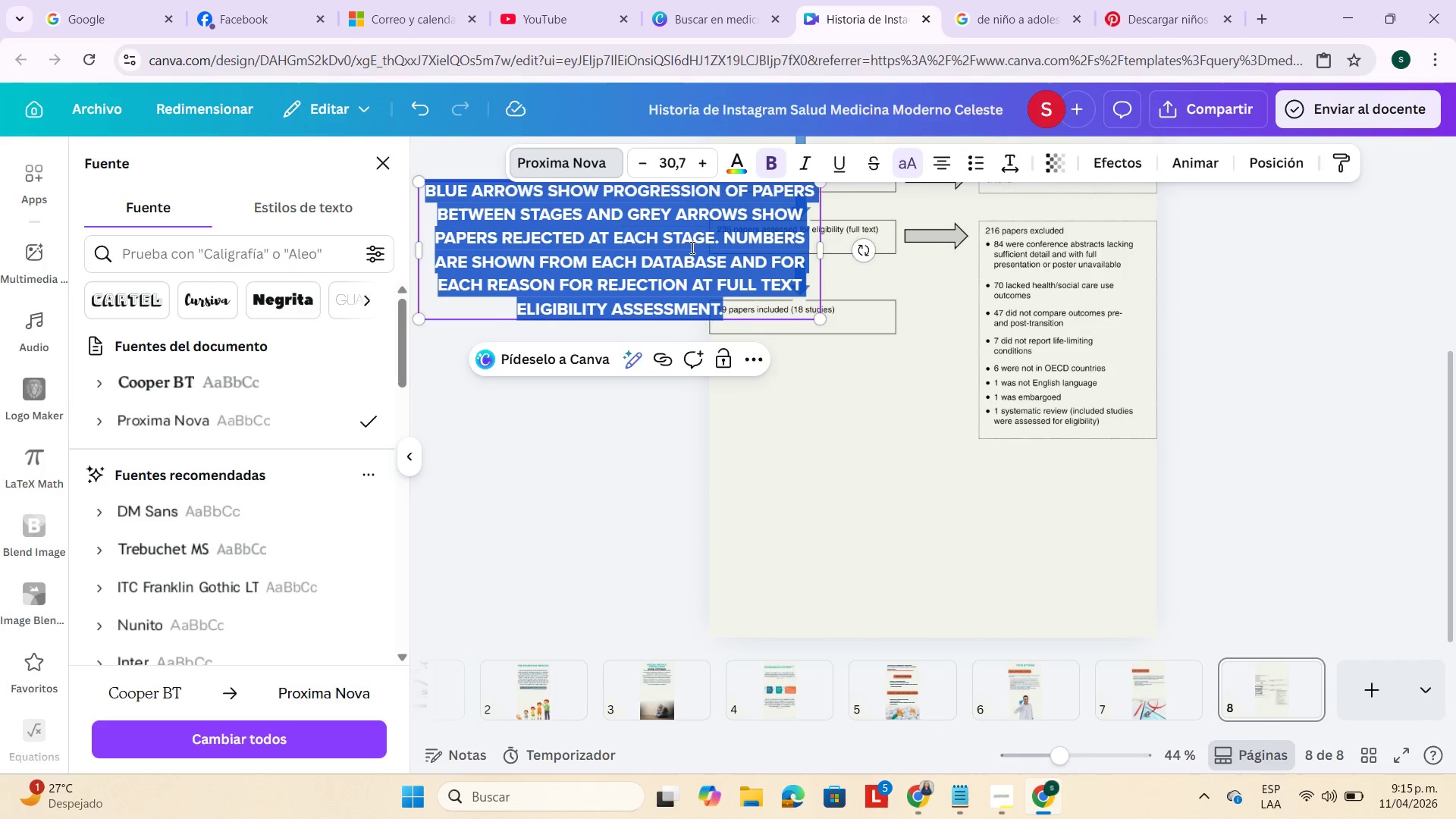 
left_click_drag(start_coordinate=[690, 246], to_coordinate=[766, 346])
 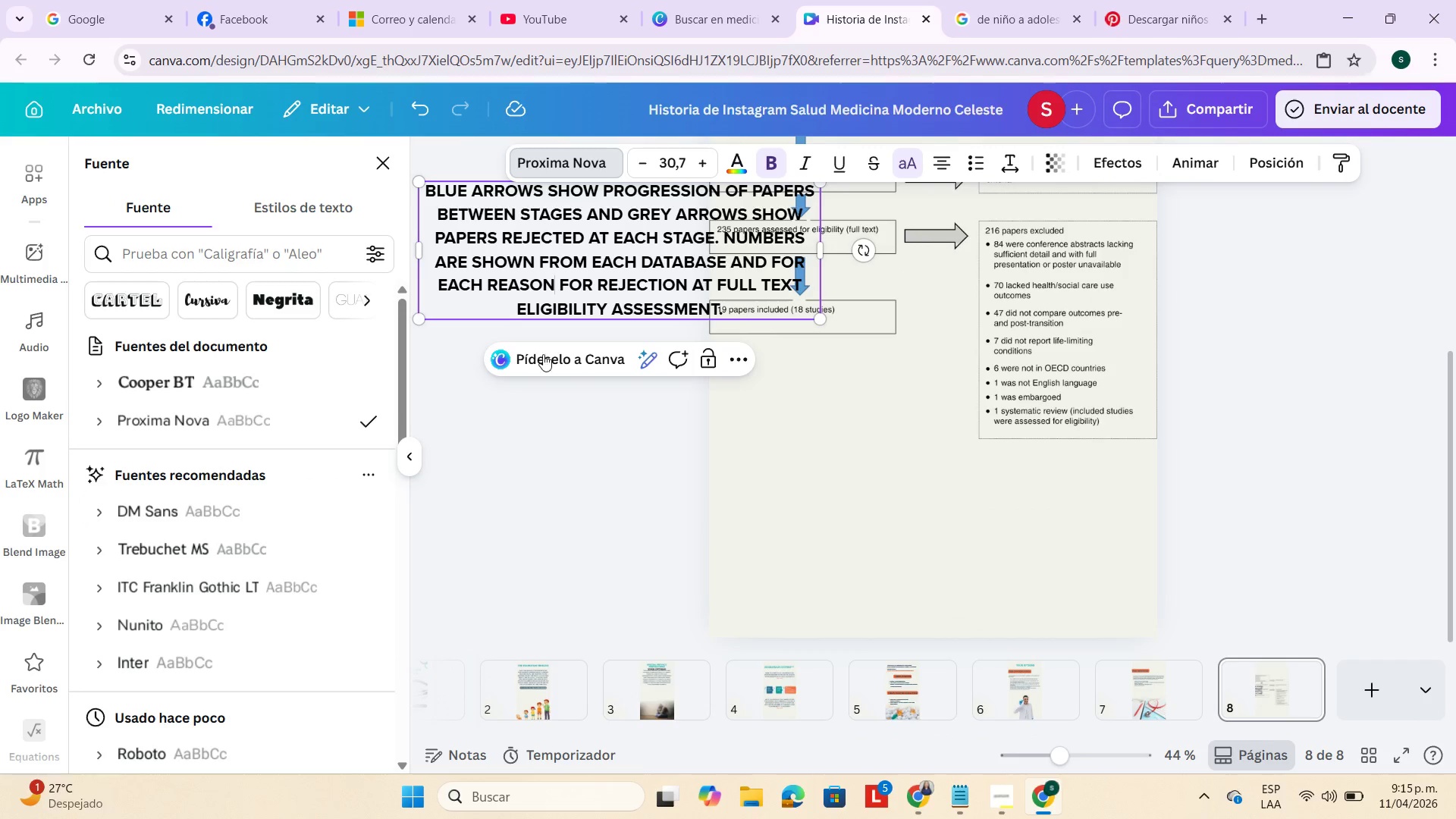 
left_click([495, 447])
 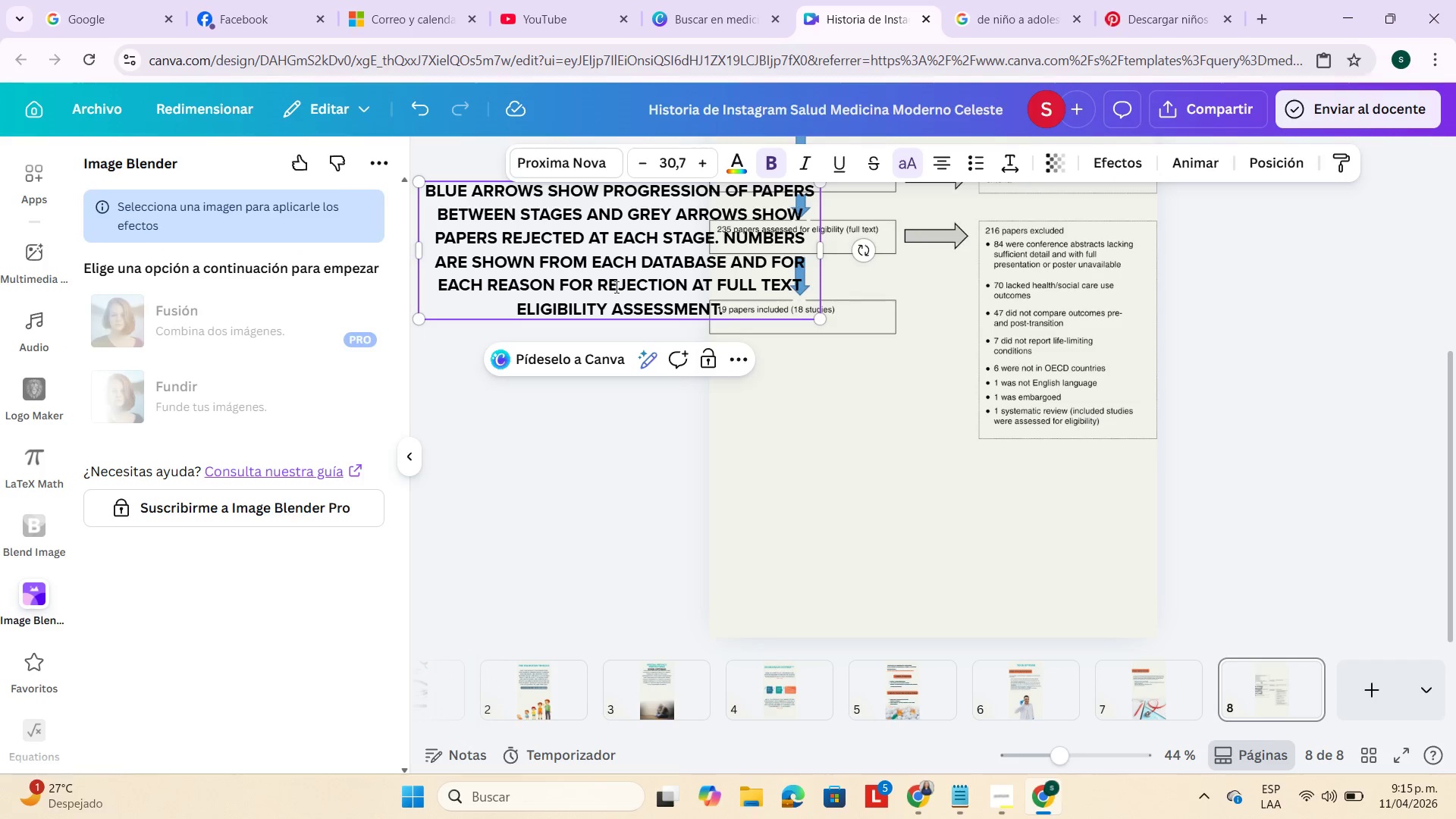 
left_click([574, 489])
 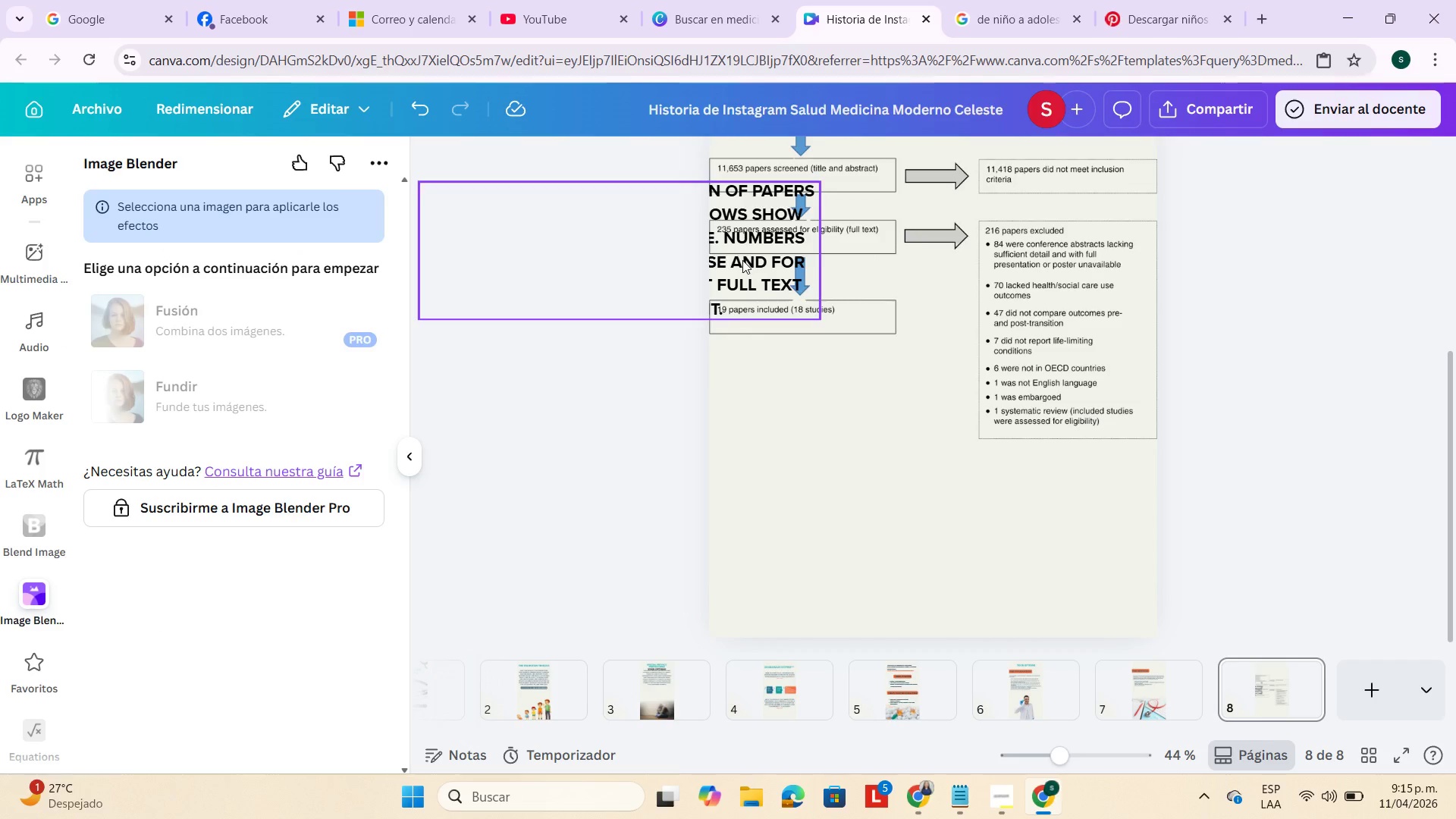 
left_click_drag(start_coordinate=[692, 259], to_coordinate=[725, 282])
 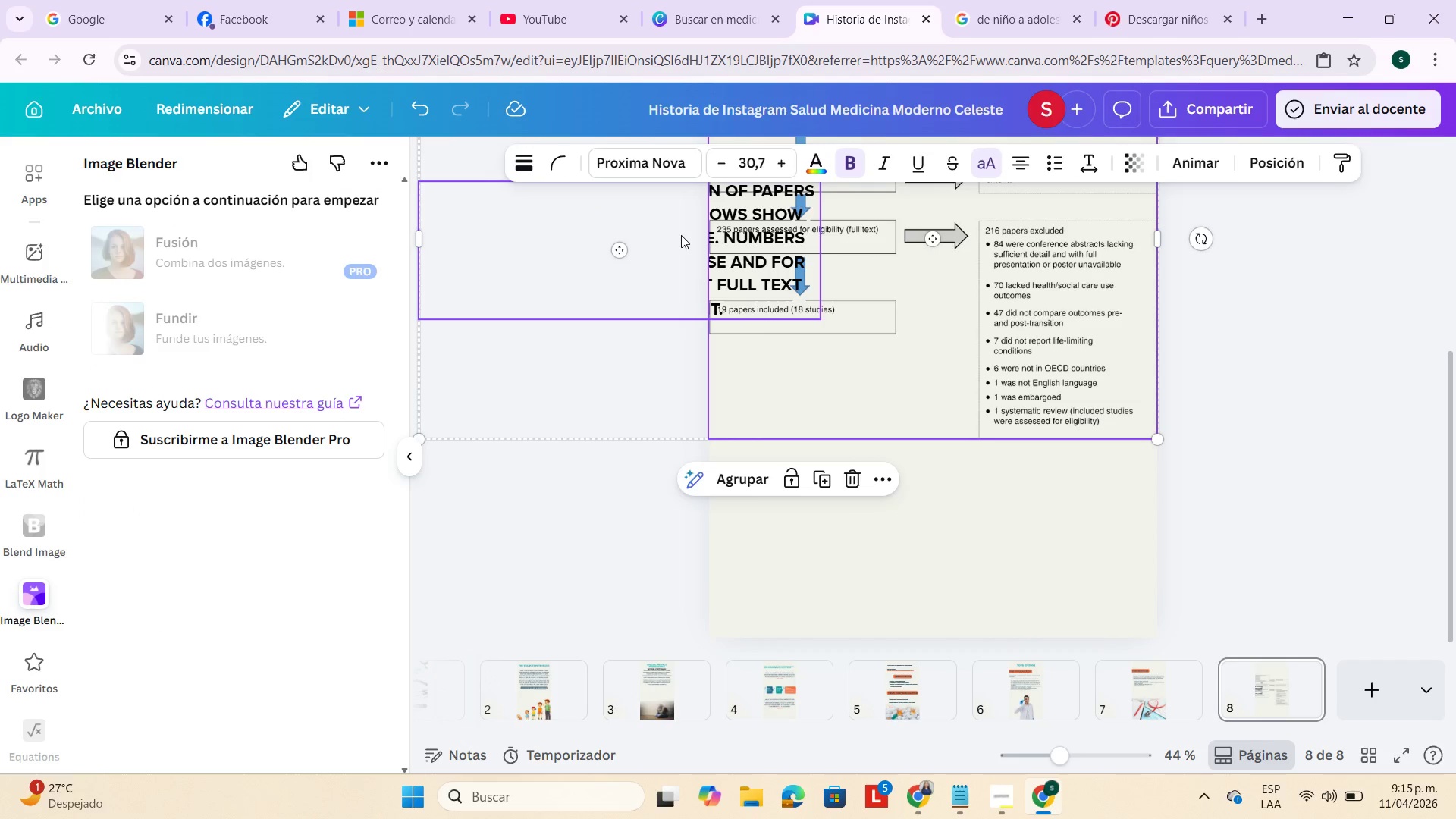 
left_click([661, 239])
 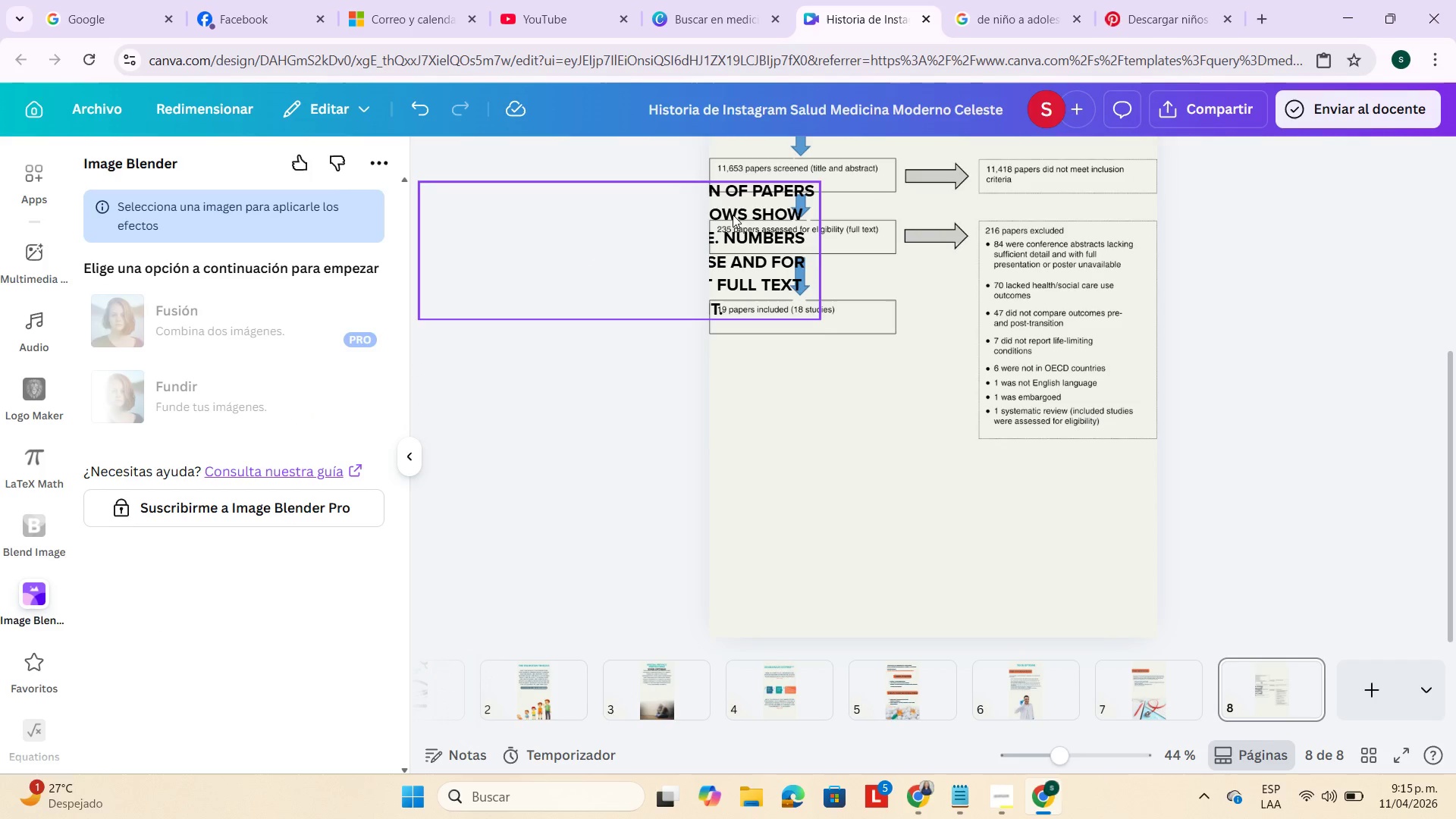 
left_click_drag(start_coordinate=[733, 214], to_coordinate=[1053, 492])
 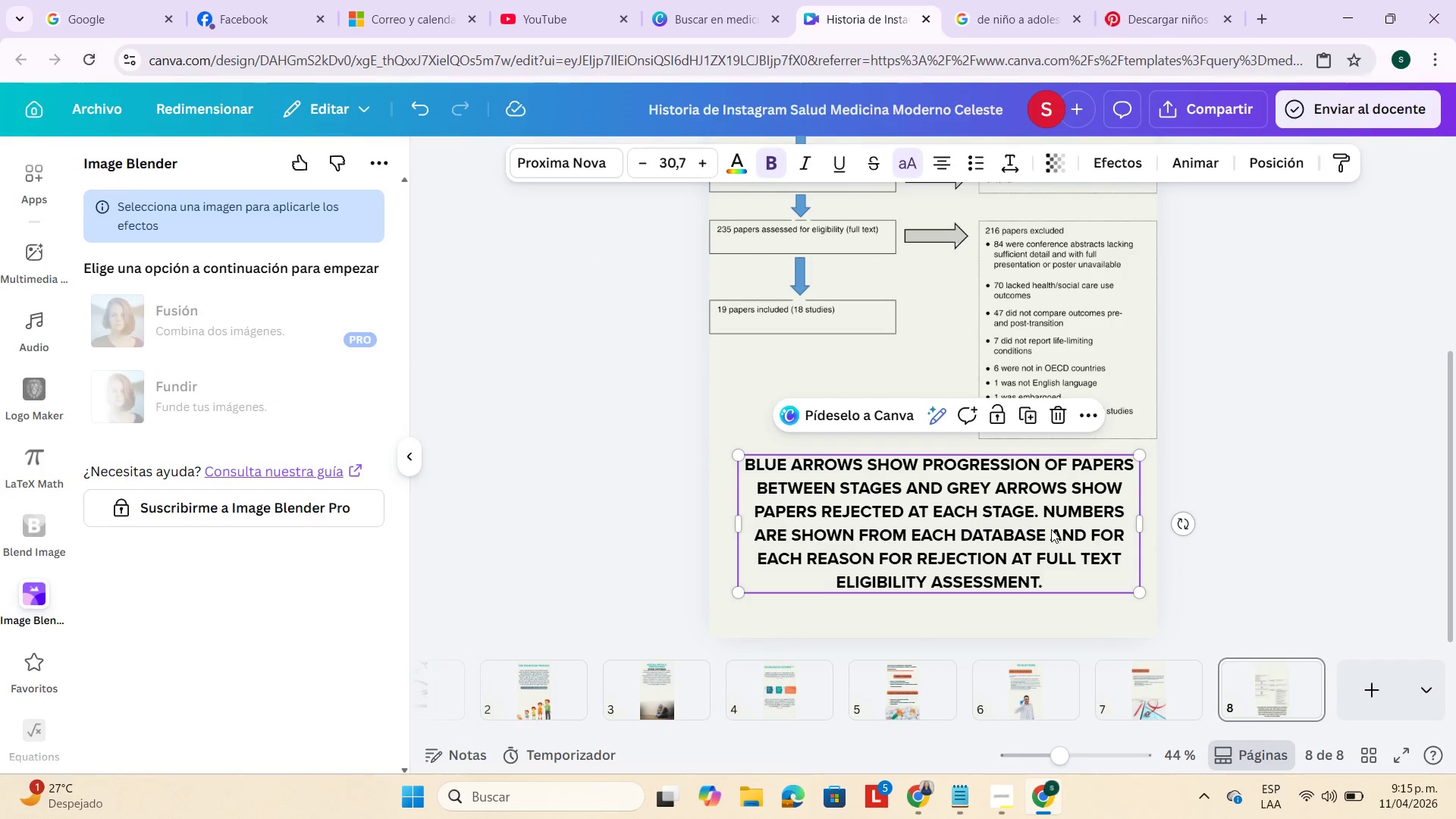 
left_click_drag(start_coordinate=[1051, 529], to_coordinate=[1048, 539])
 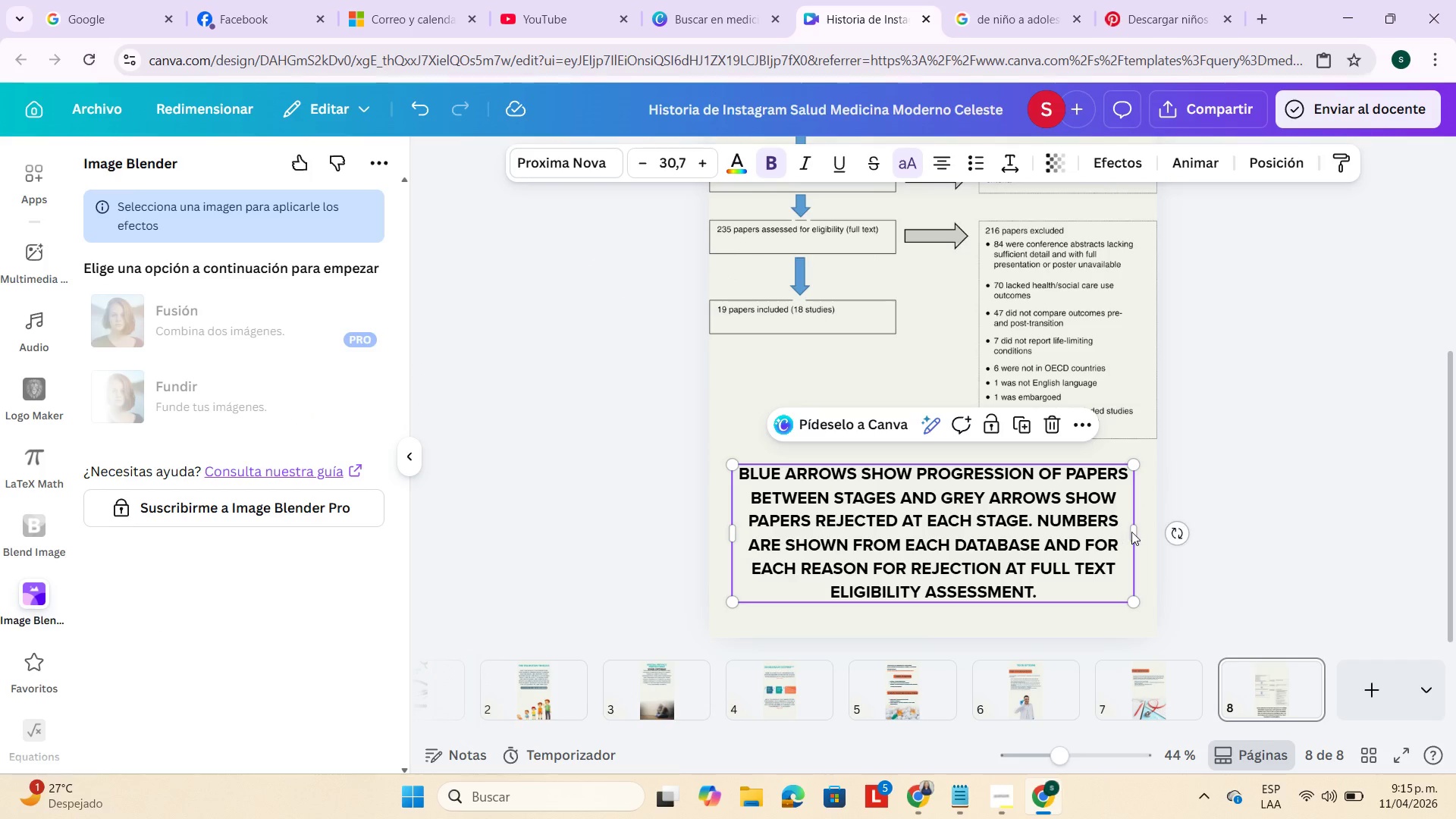 
left_click_drag(start_coordinate=[1134, 535], to_coordinate=[1292, 515])
 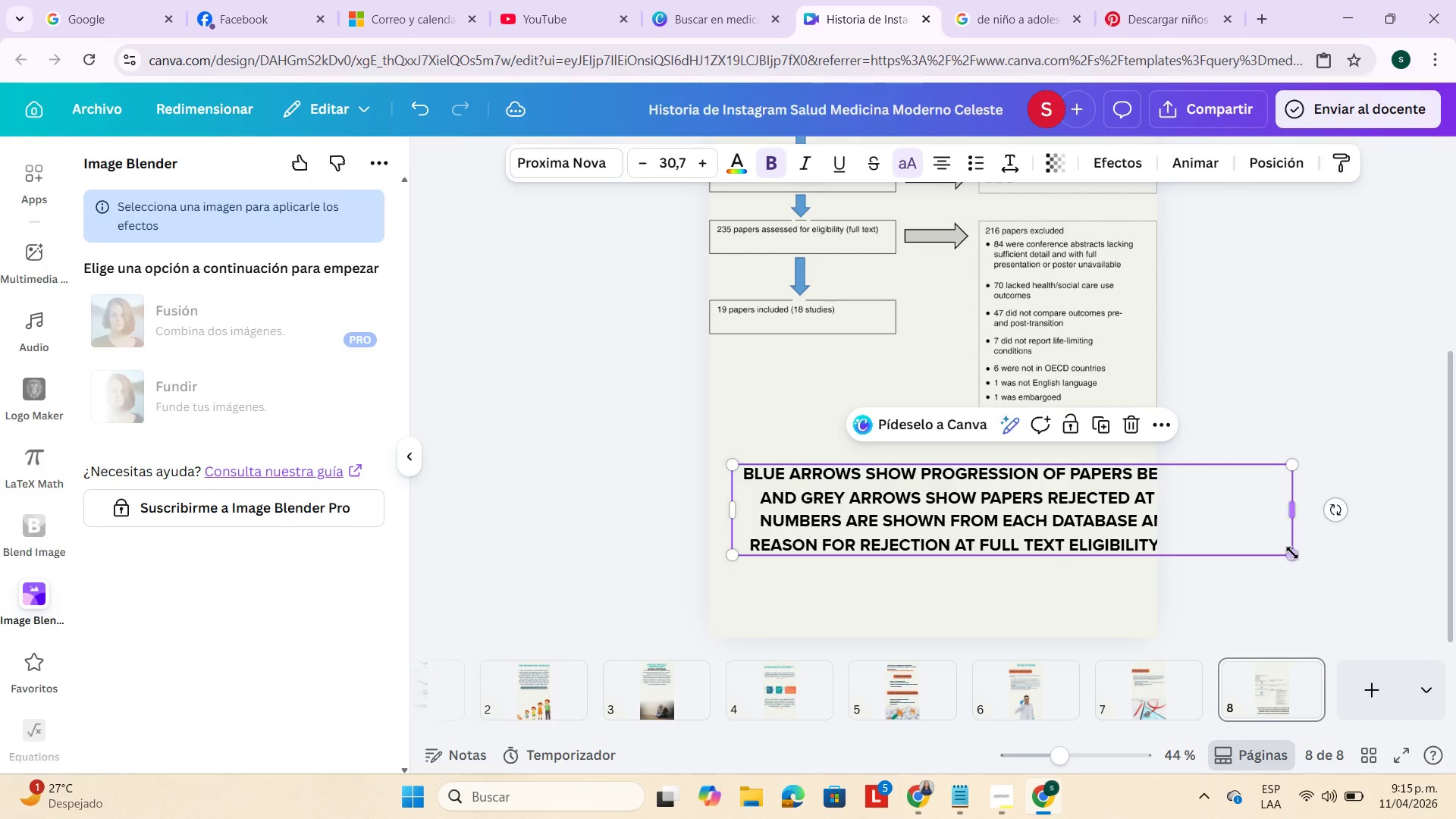 
left_click_drag(start_coordinate=[1286, 556], to_coordinate=[1130, 563])
 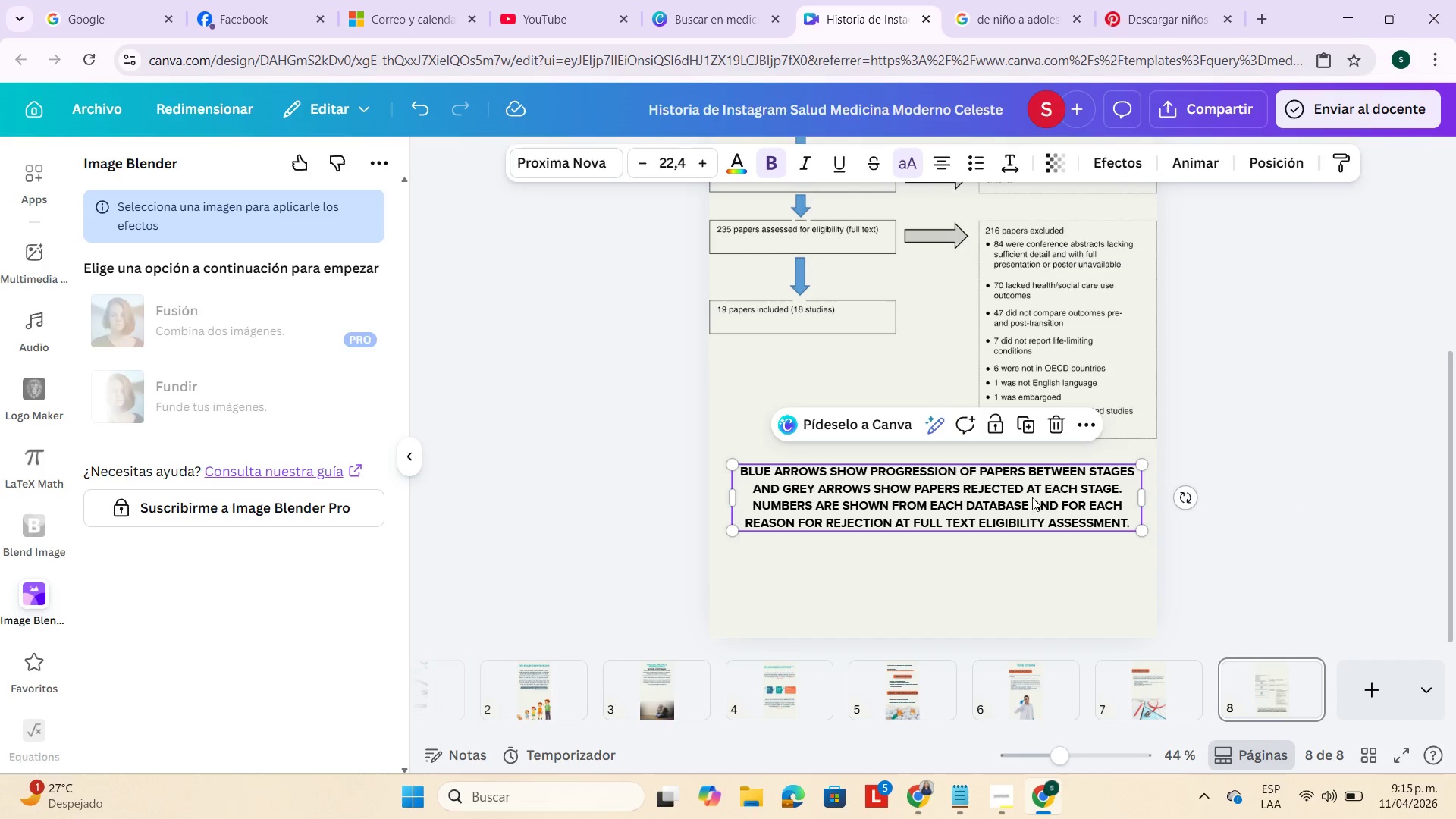 
left_click_drag(start_coordinate=[1032, 497], to_coordinate=[1026, 518])
 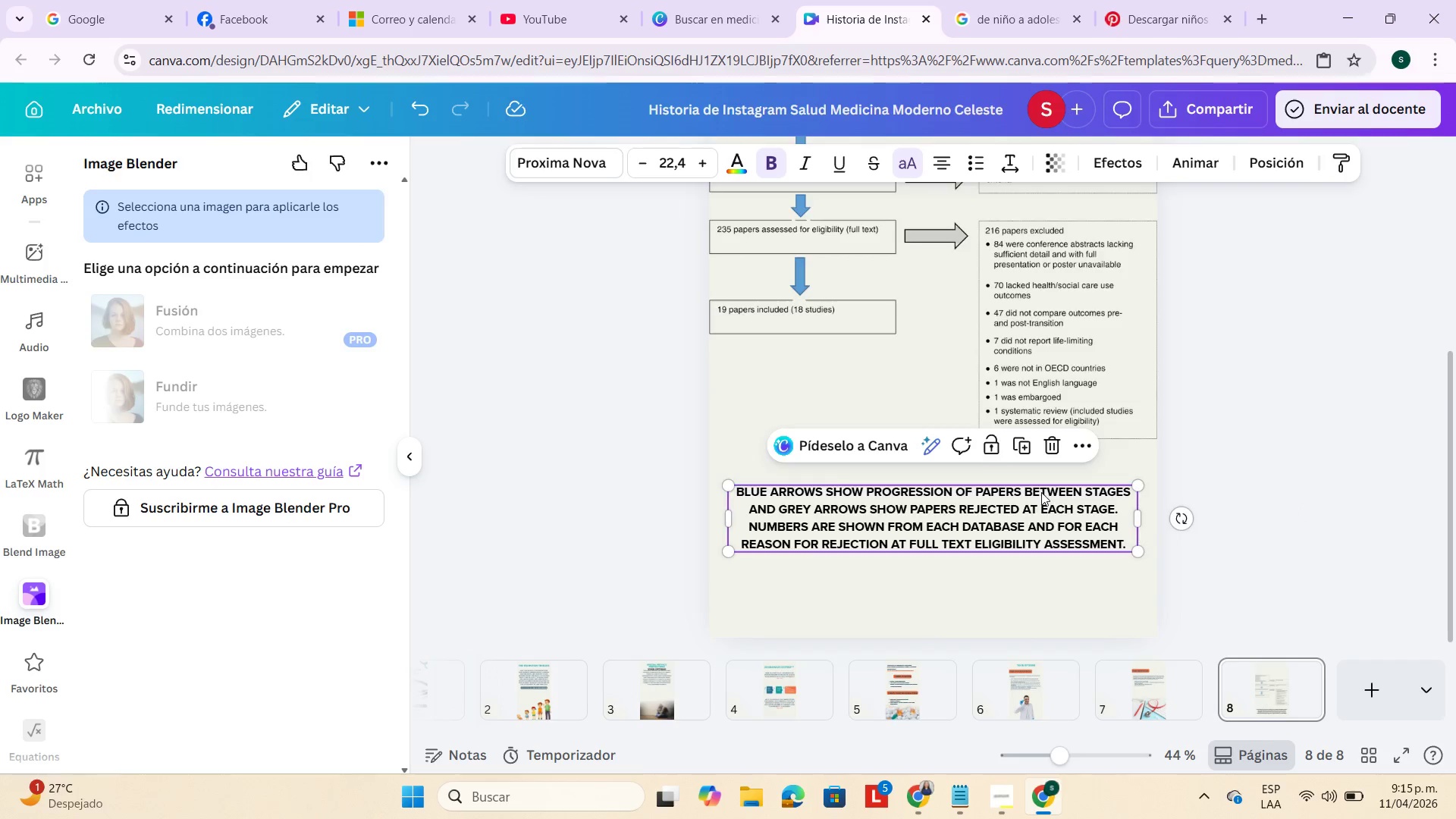 
scroll: coordinate [1041, 488], scroll_direction: up, amount: 4.0
 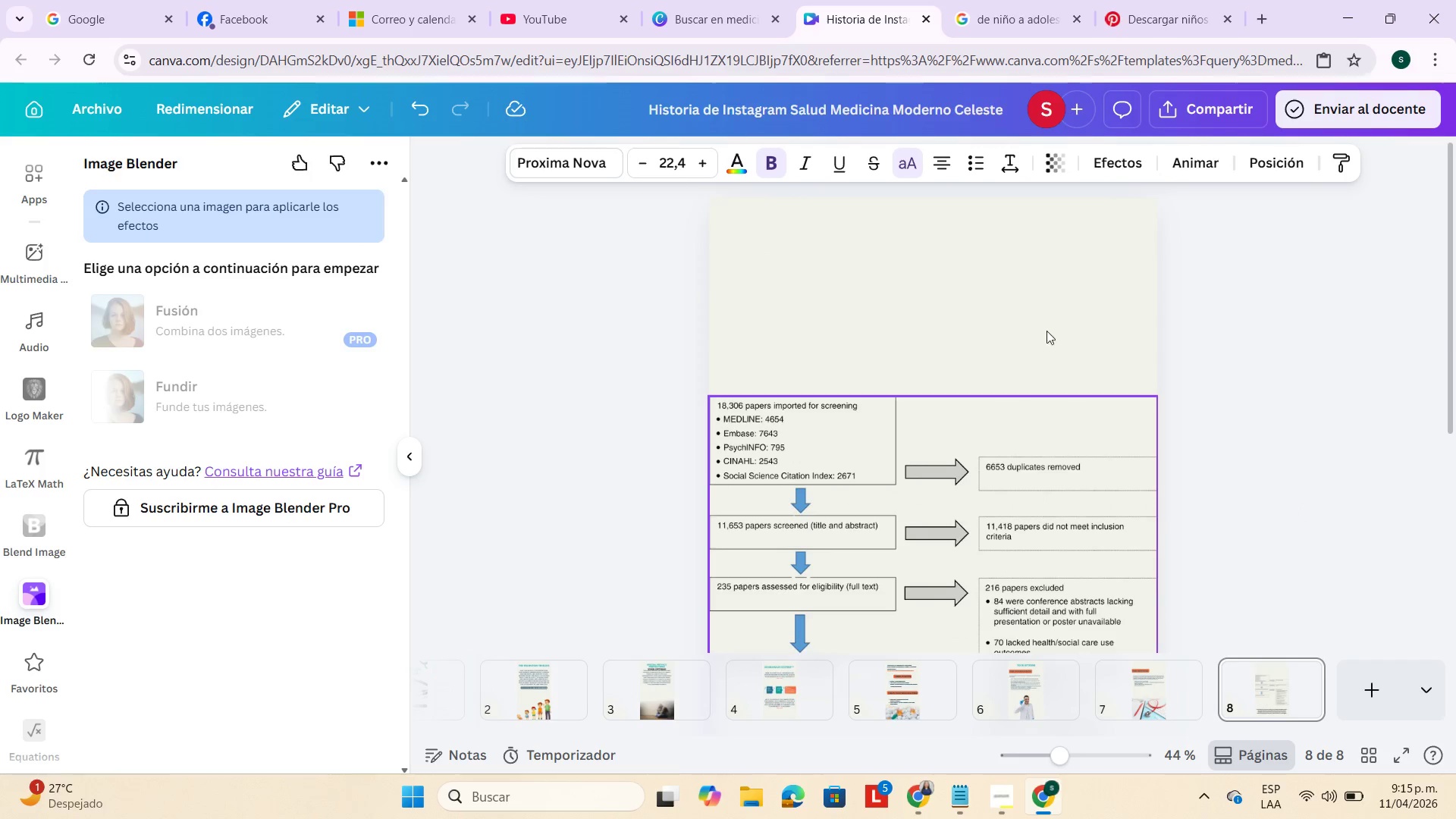 
left_click([969, 240])
 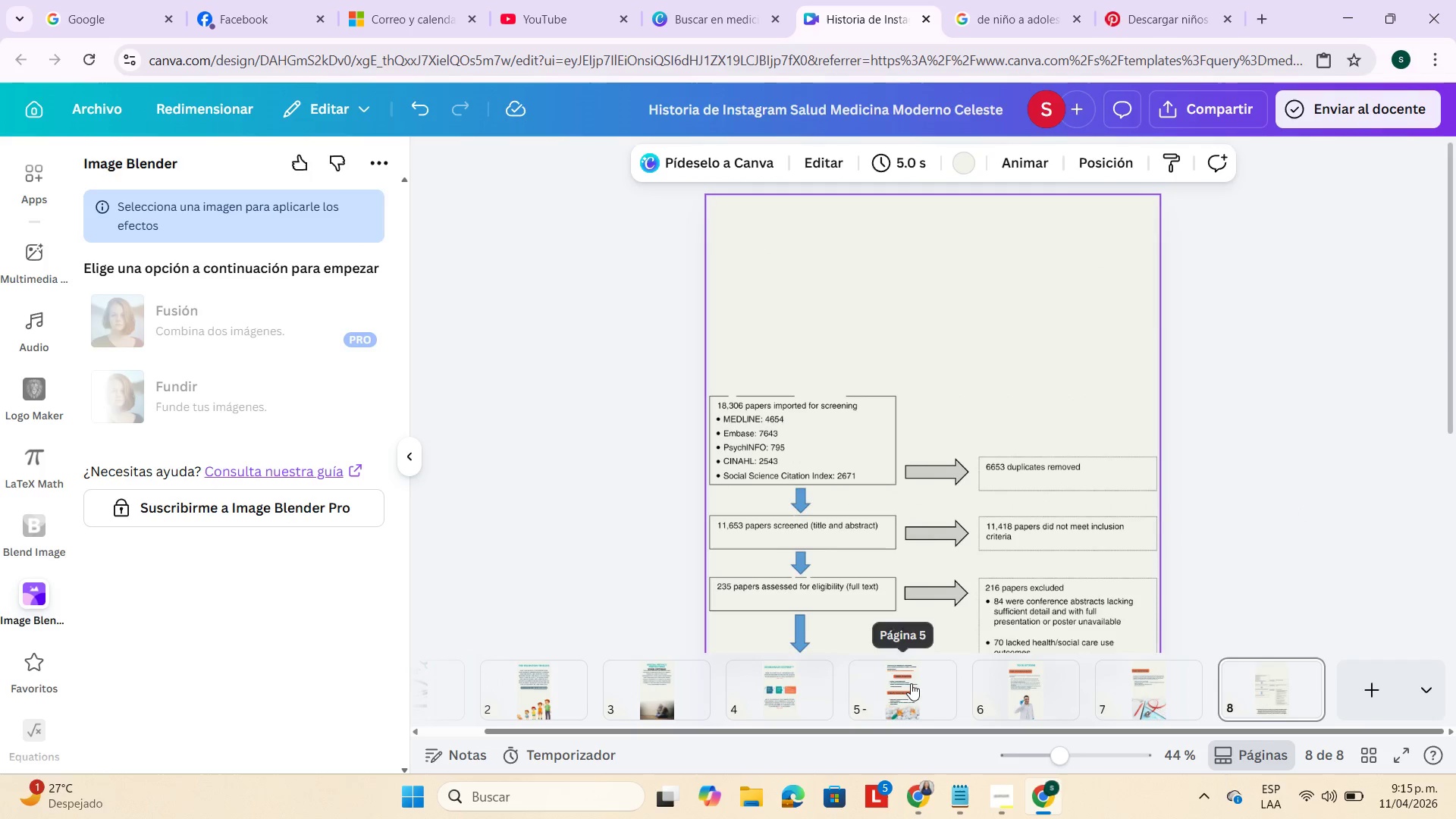 
left_click([795, 691])
 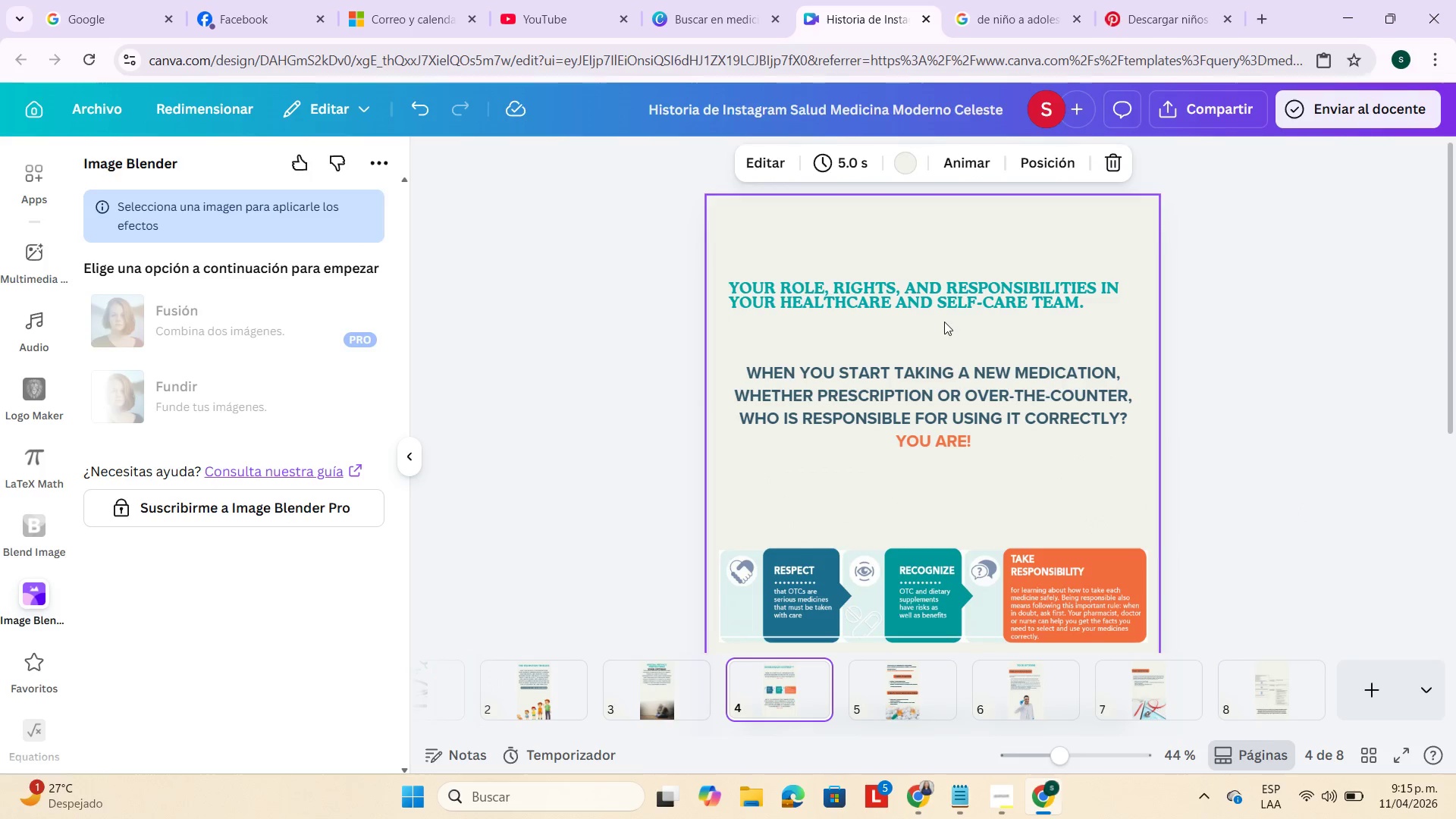 
left_click([949, 300])
 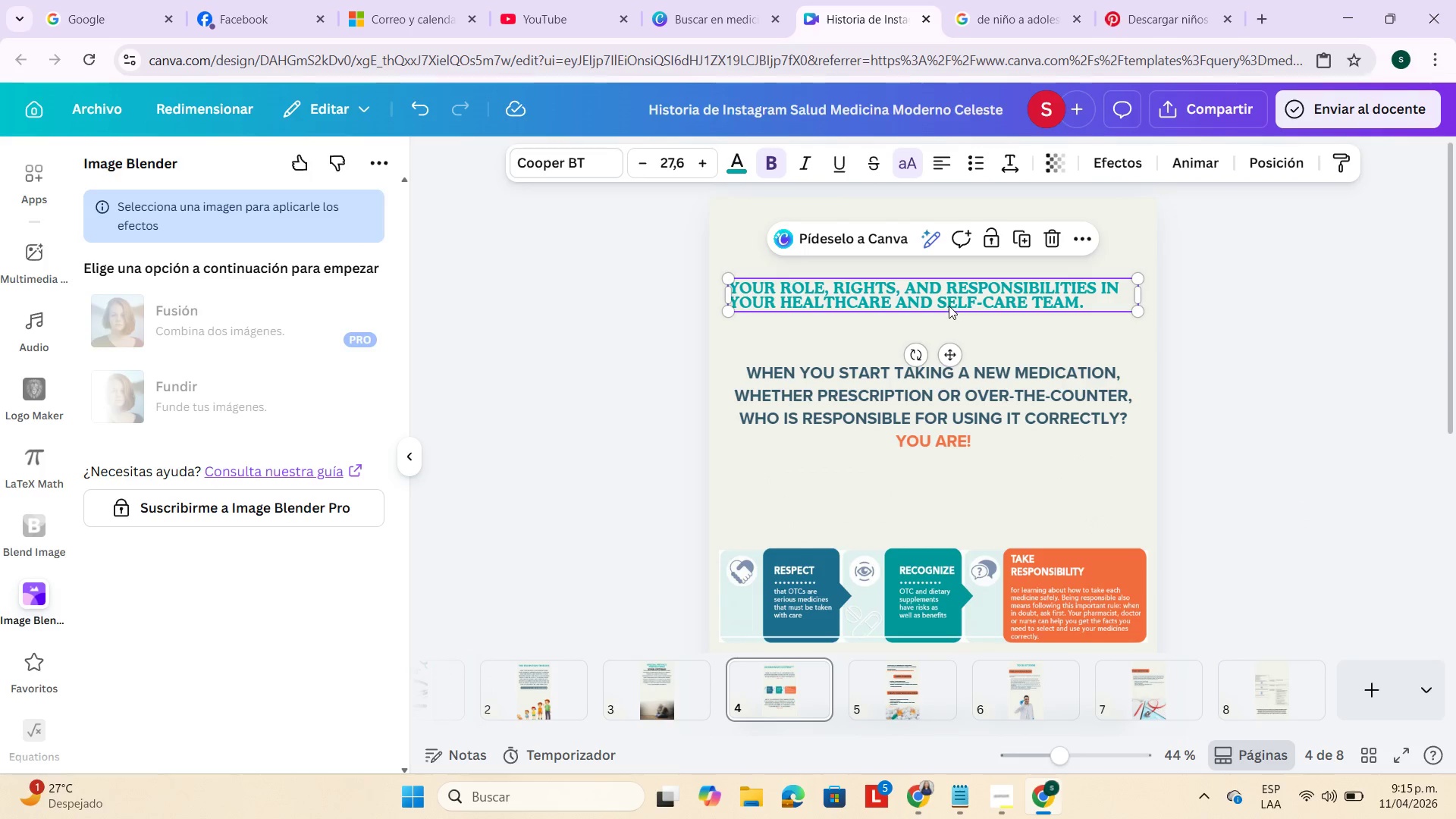 
key(Control+C)
 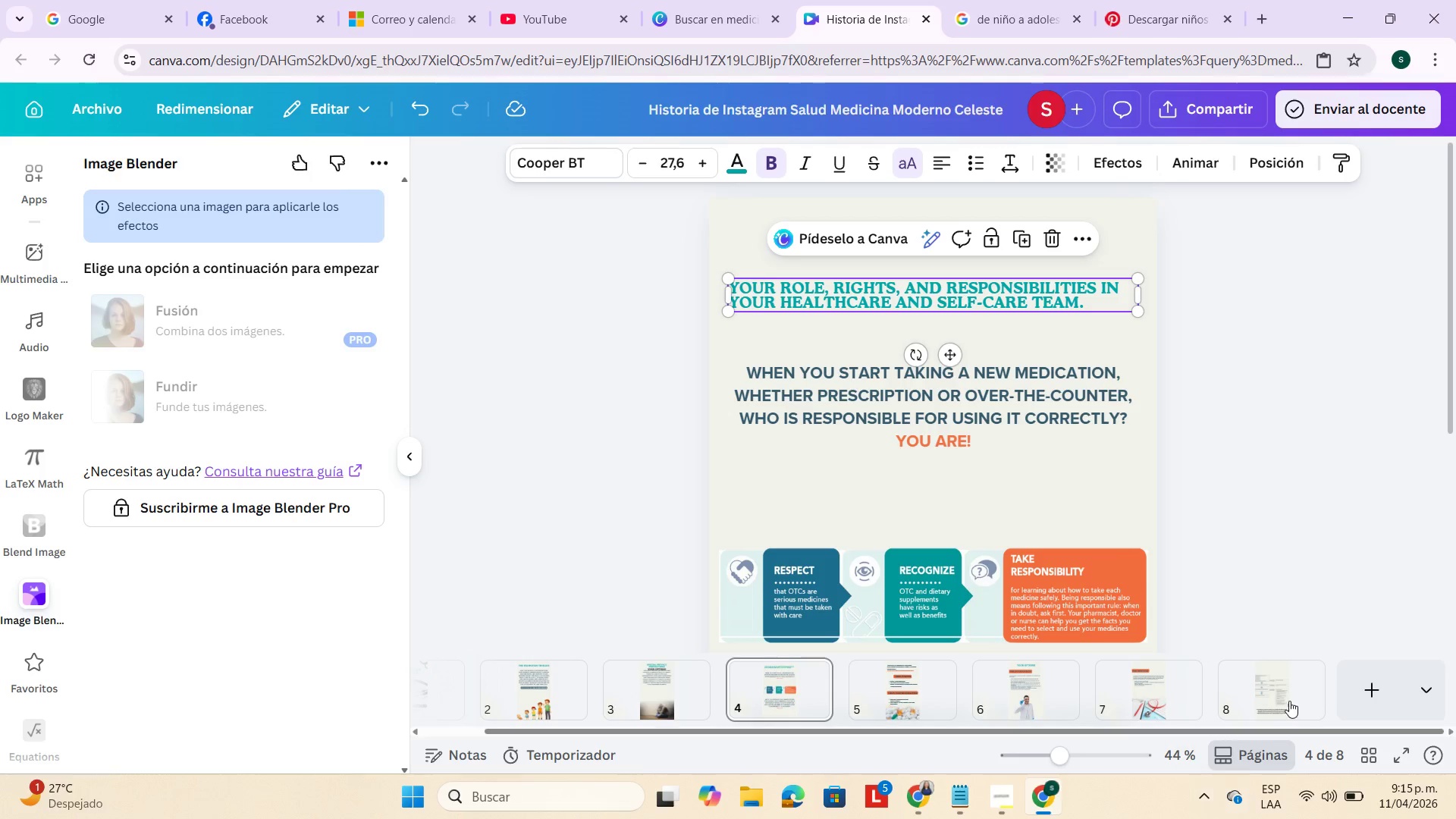 
left_click([1279, 692])
 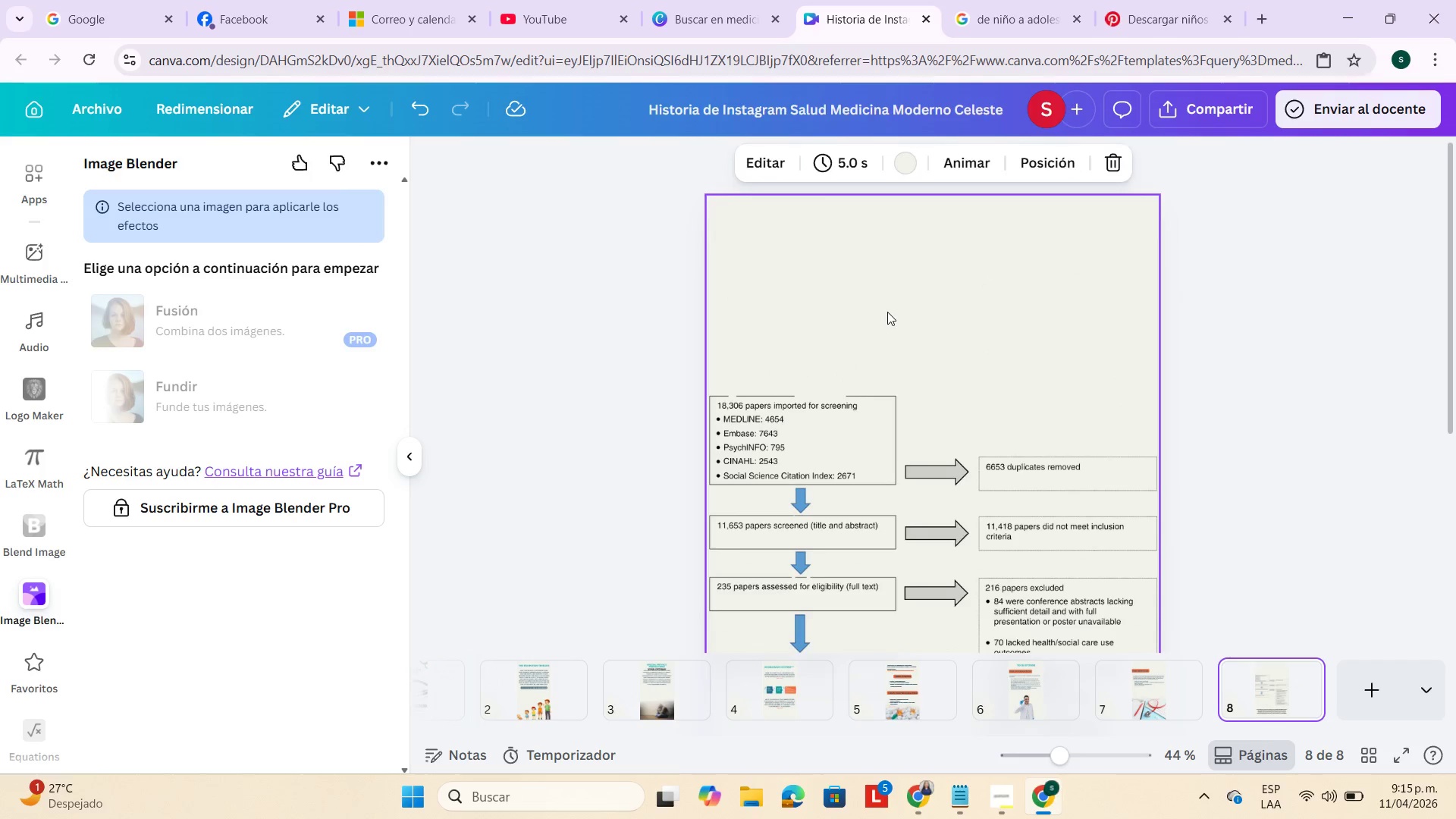 
key(Control+V)
 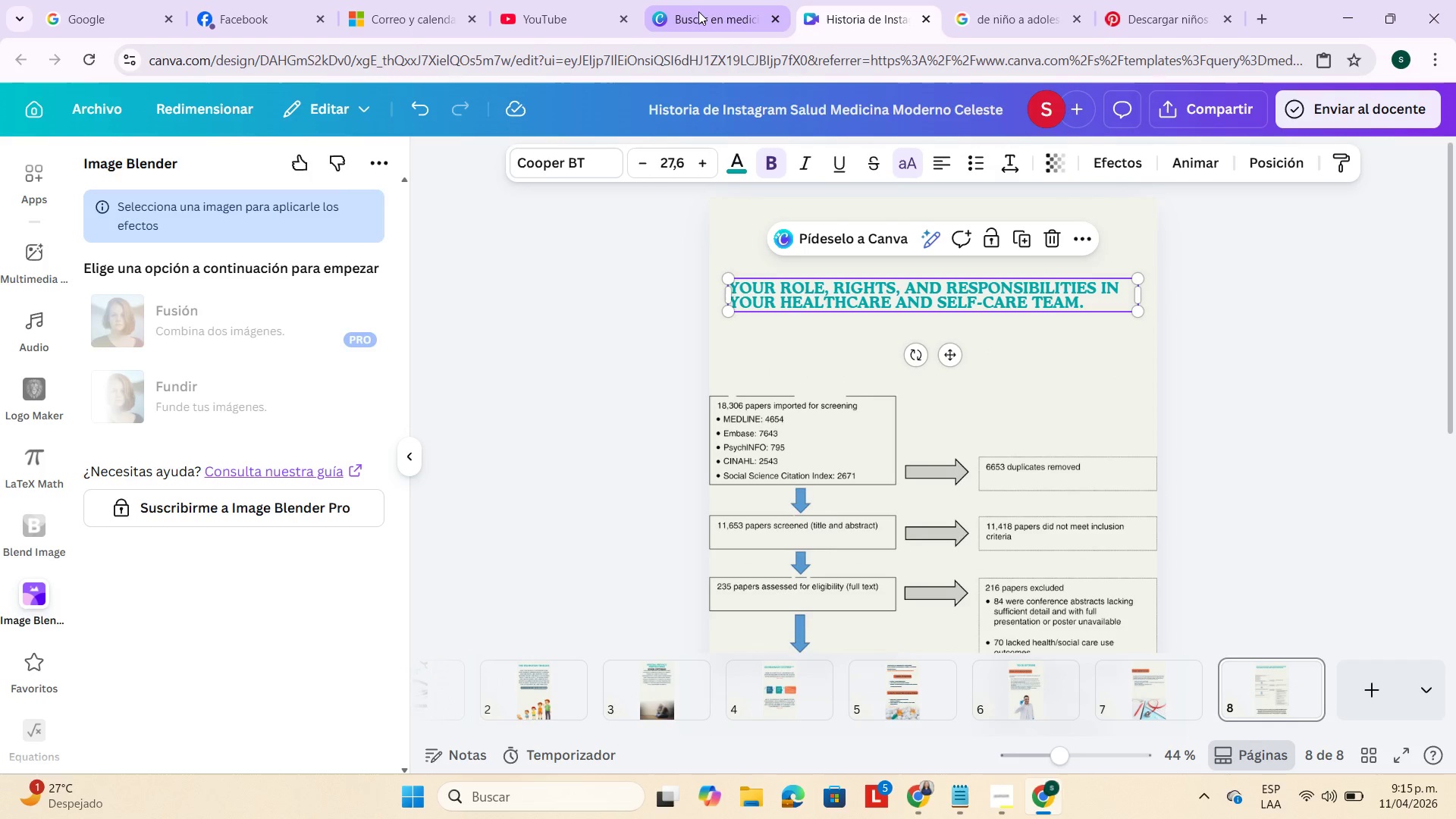 
left_click([1023, 12])
 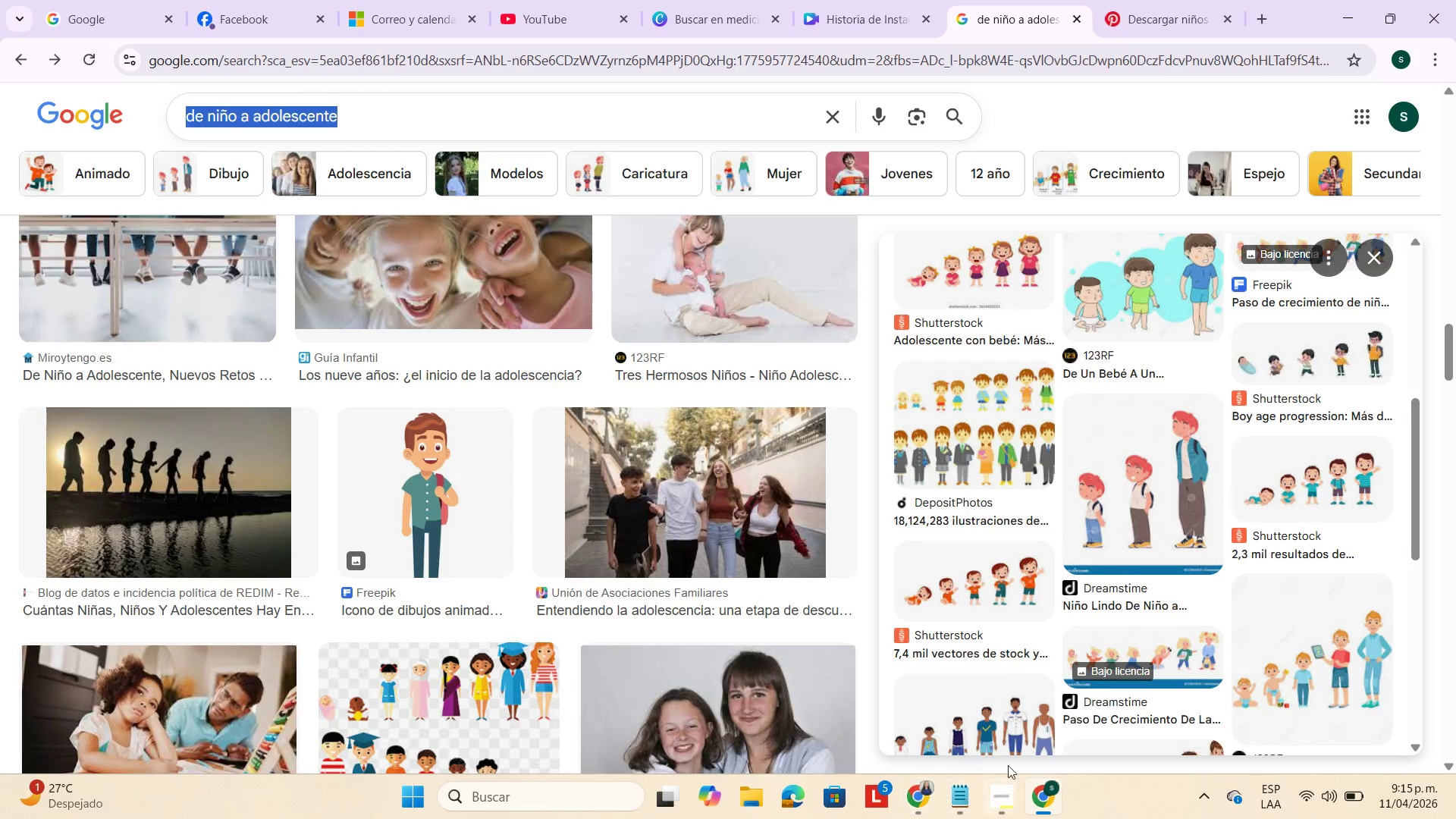 
left_click([831, 4])
 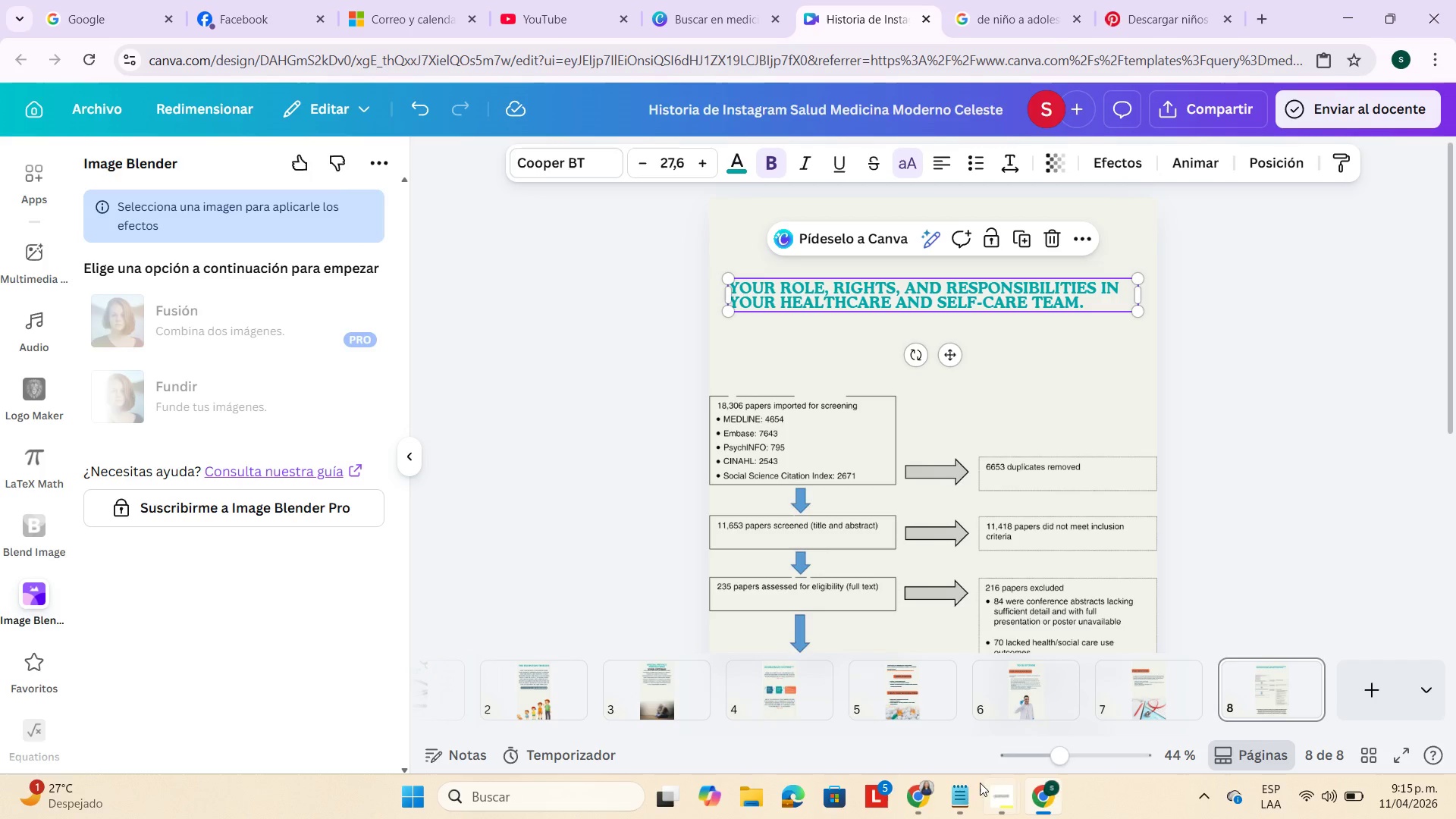 
left_click([914, 799])
 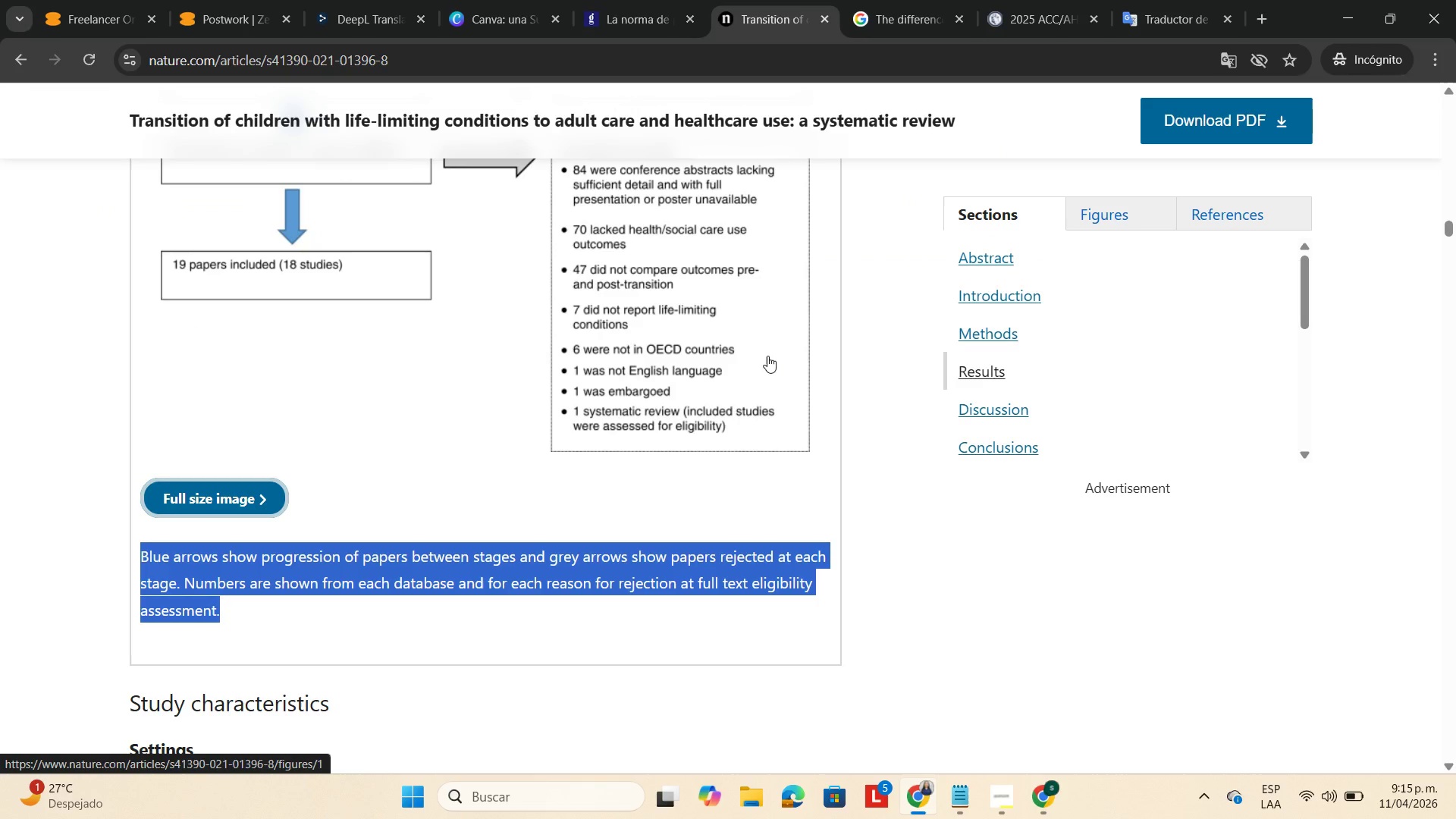 
scroll: coordinate [698, 441], scroll_direction: up, amount: 54.0
 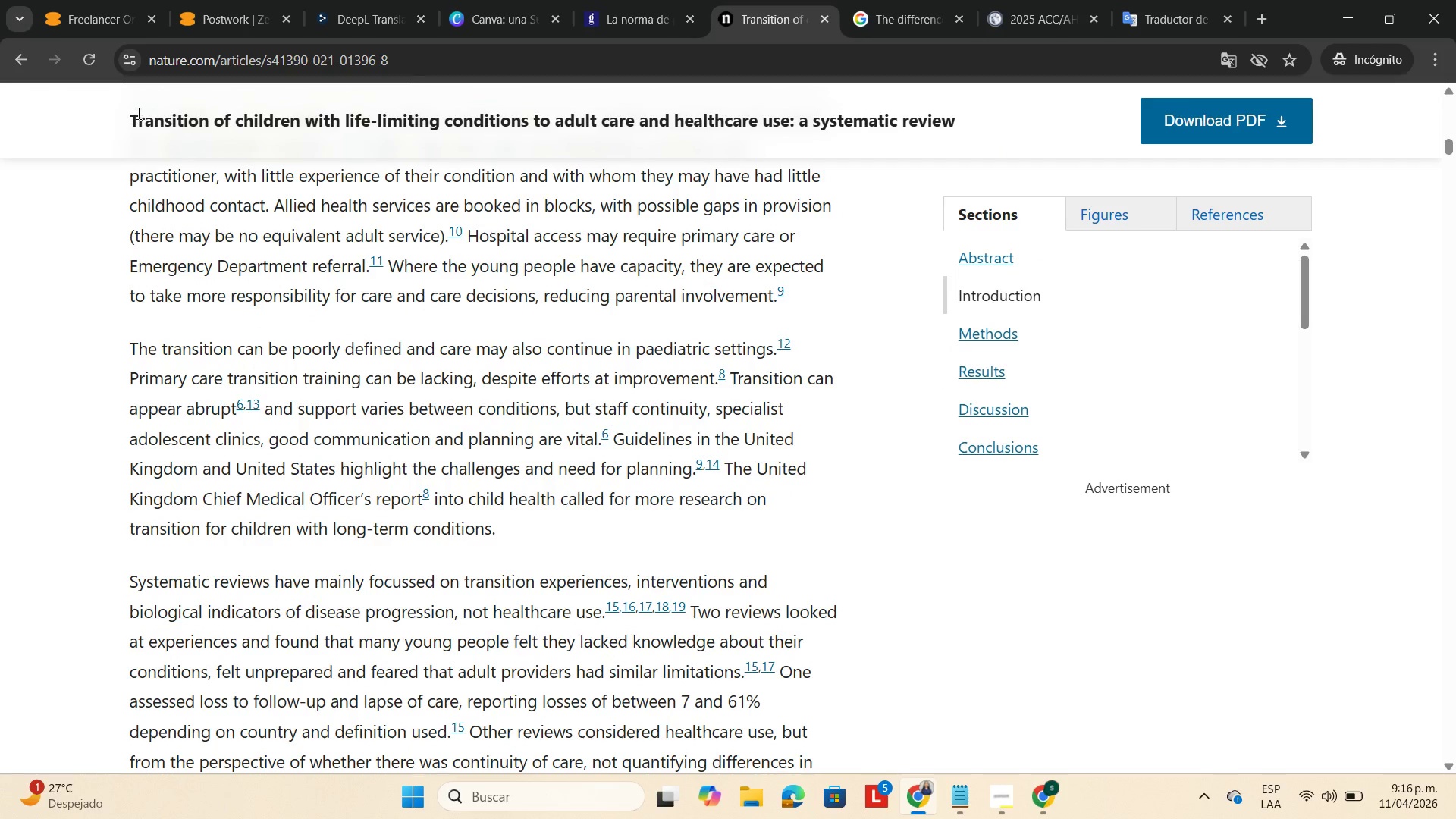 
left_click_drag(start_coordinate=[130, 112], to_coordinate=[659, 130])
 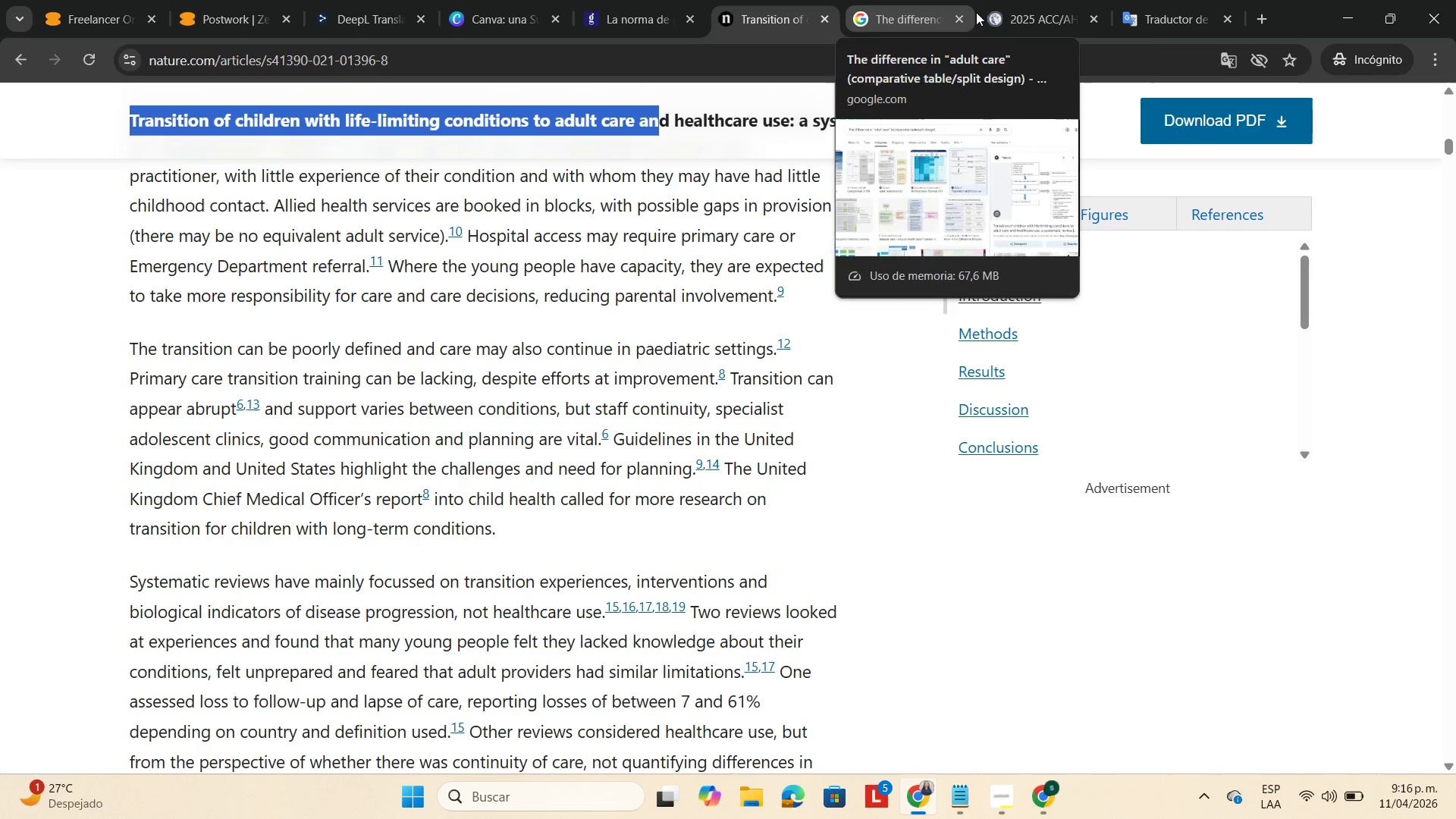 
left_click([1150, 13])
 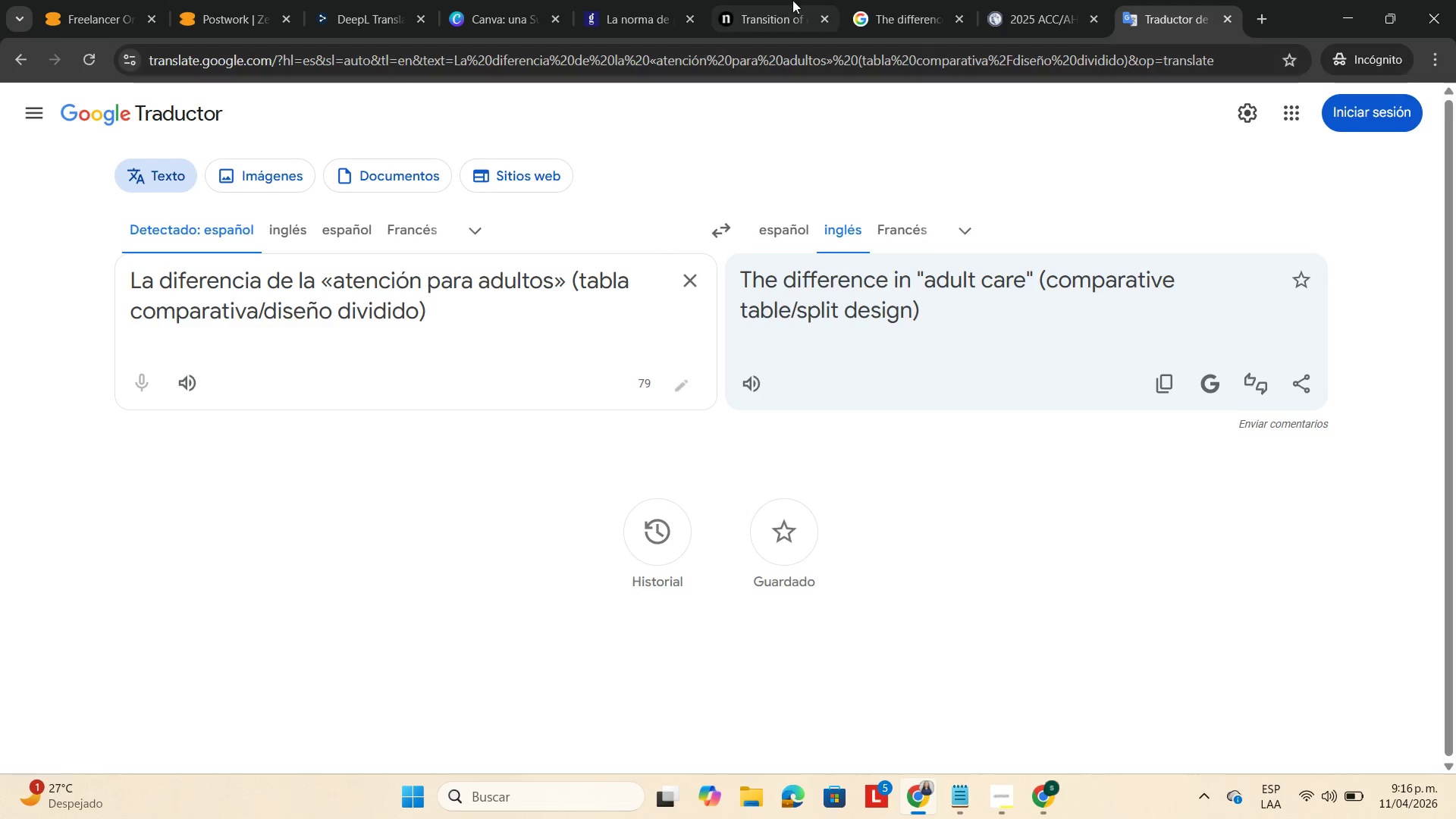 
wait(7.45)
 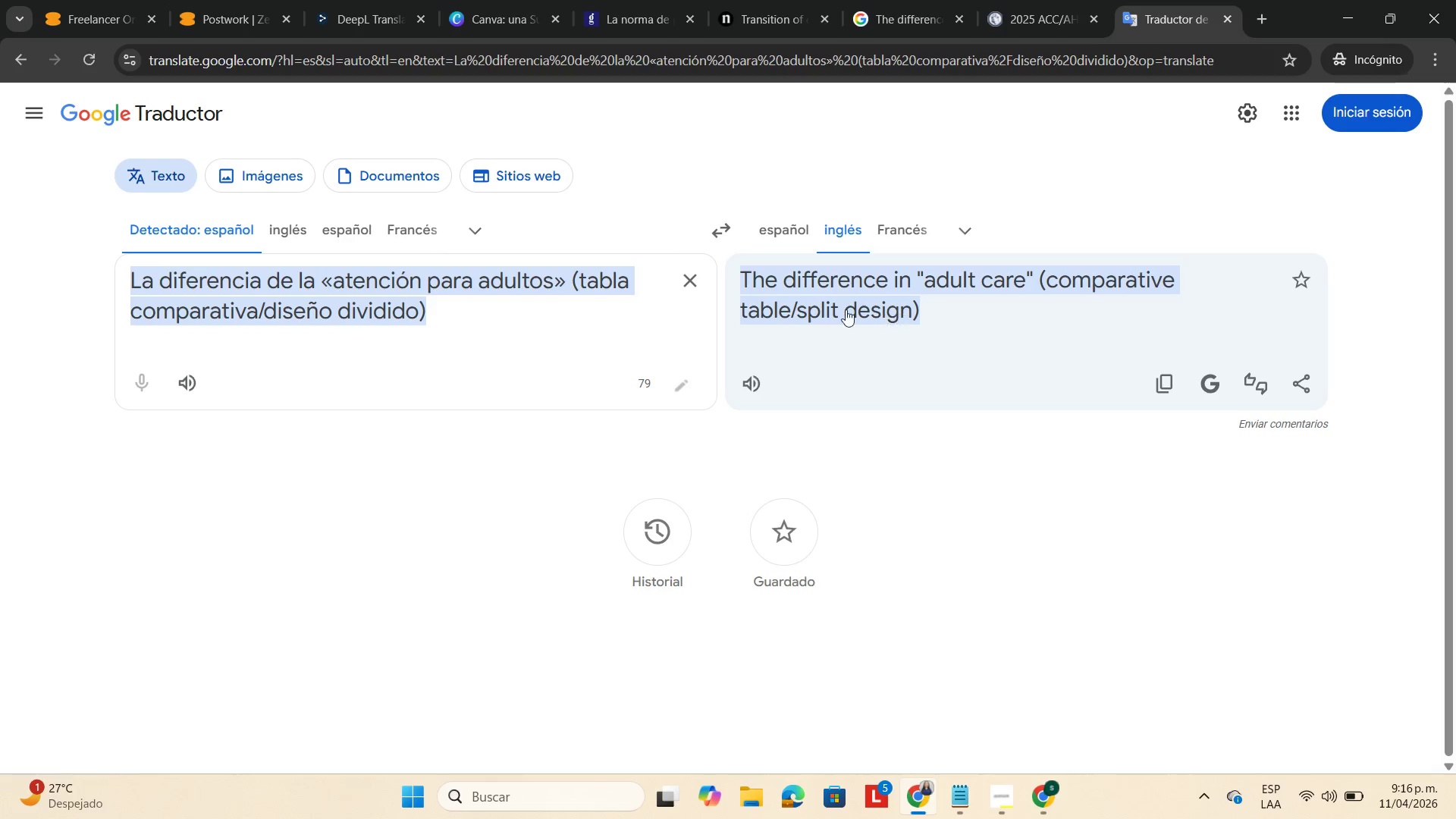 
left_click([739, 5])
 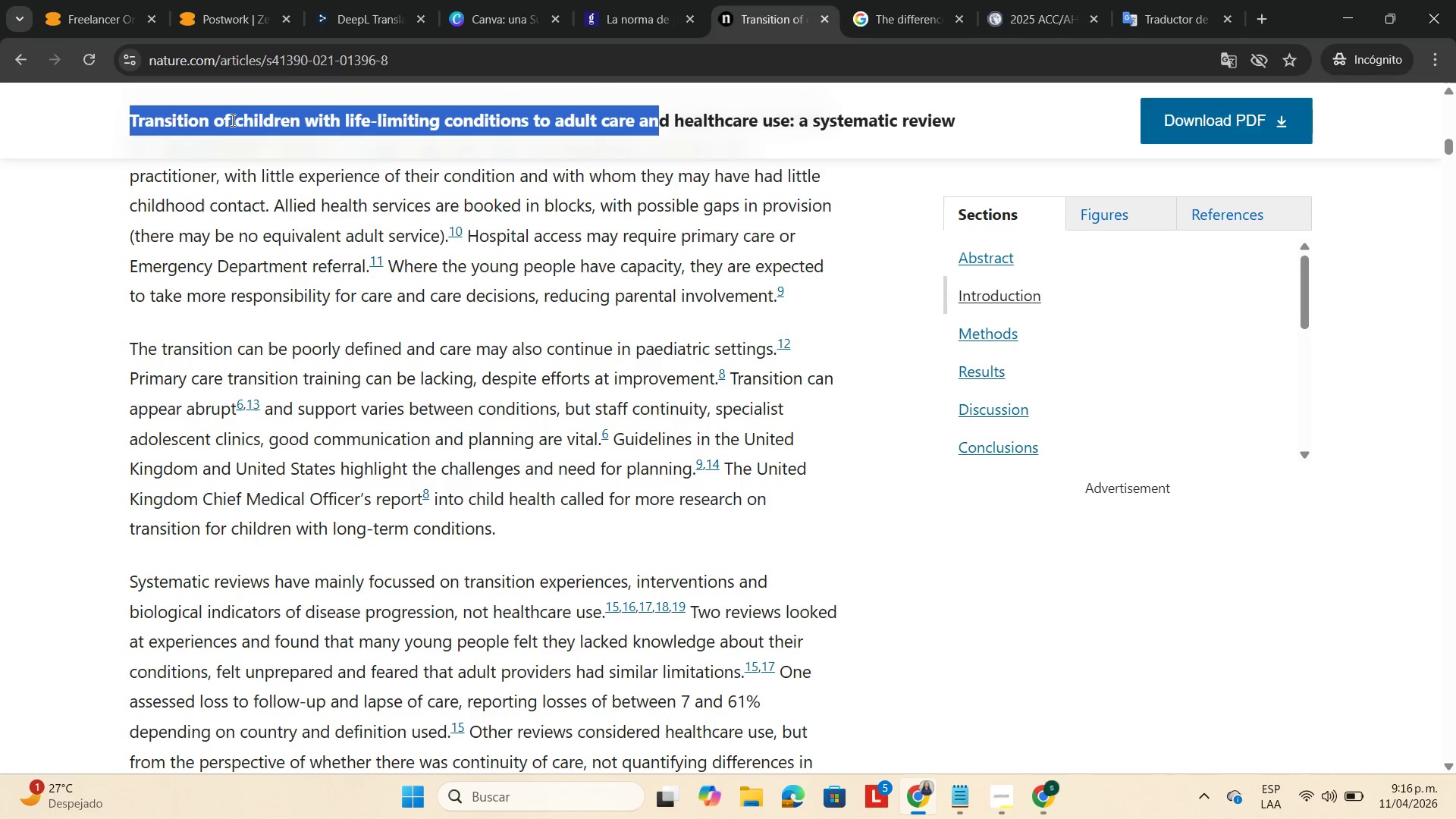 
left_click_drag(start_coordinate=[116, 111], to_coordinate=[970, 115])
 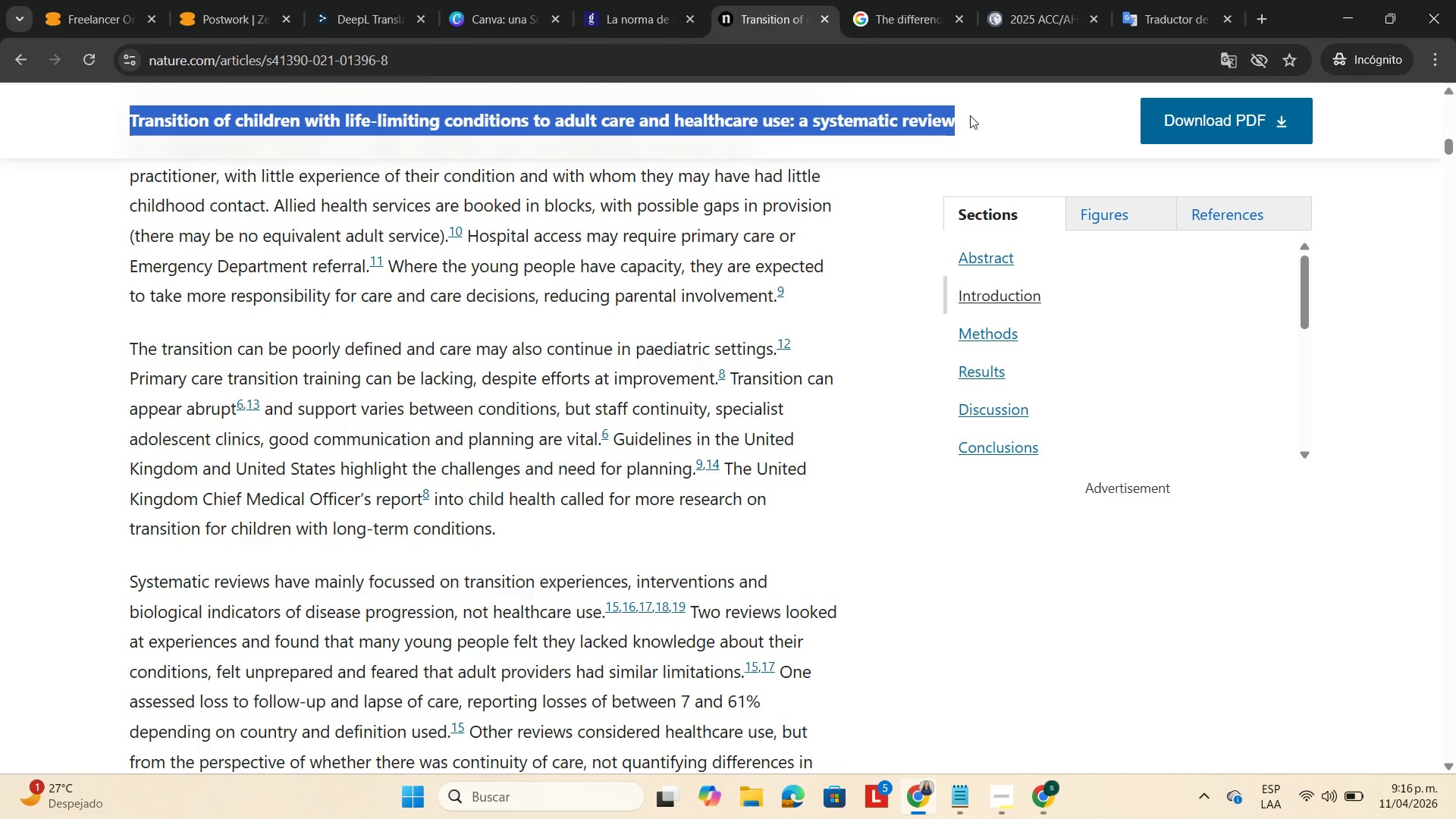 
key(Control+C)
 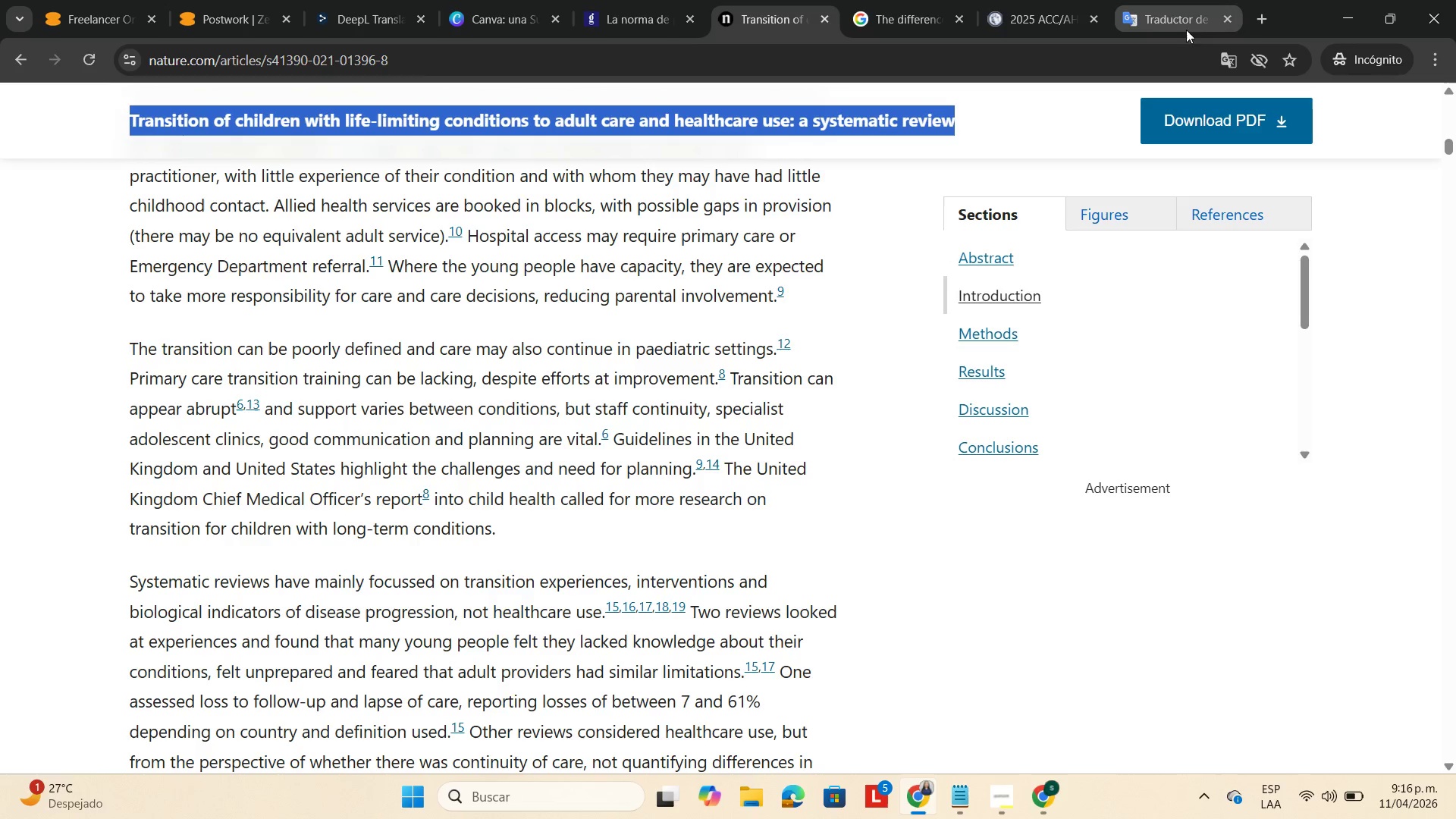 
left_click([1161, 17])
 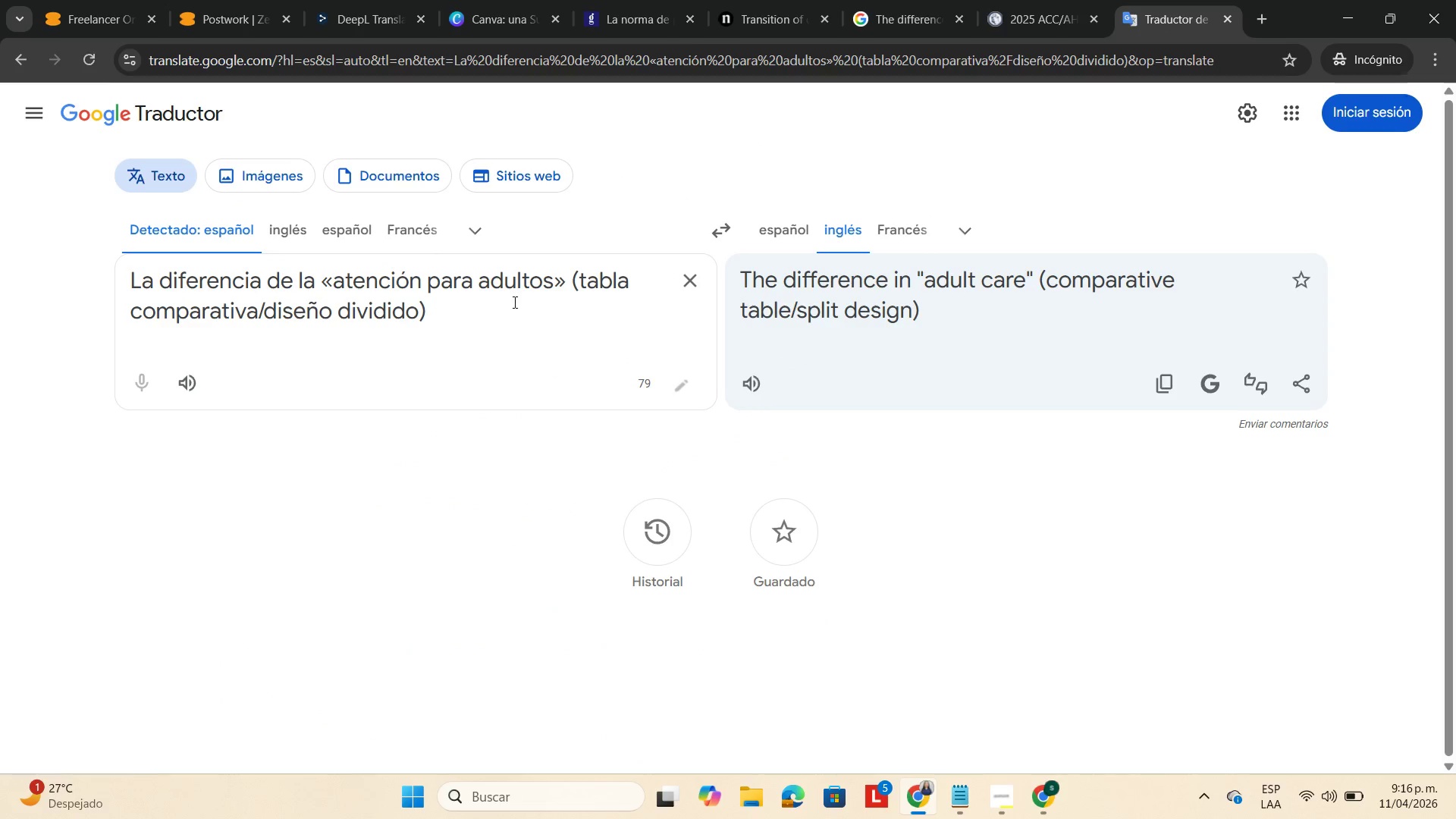 
double_click([513, 302])
 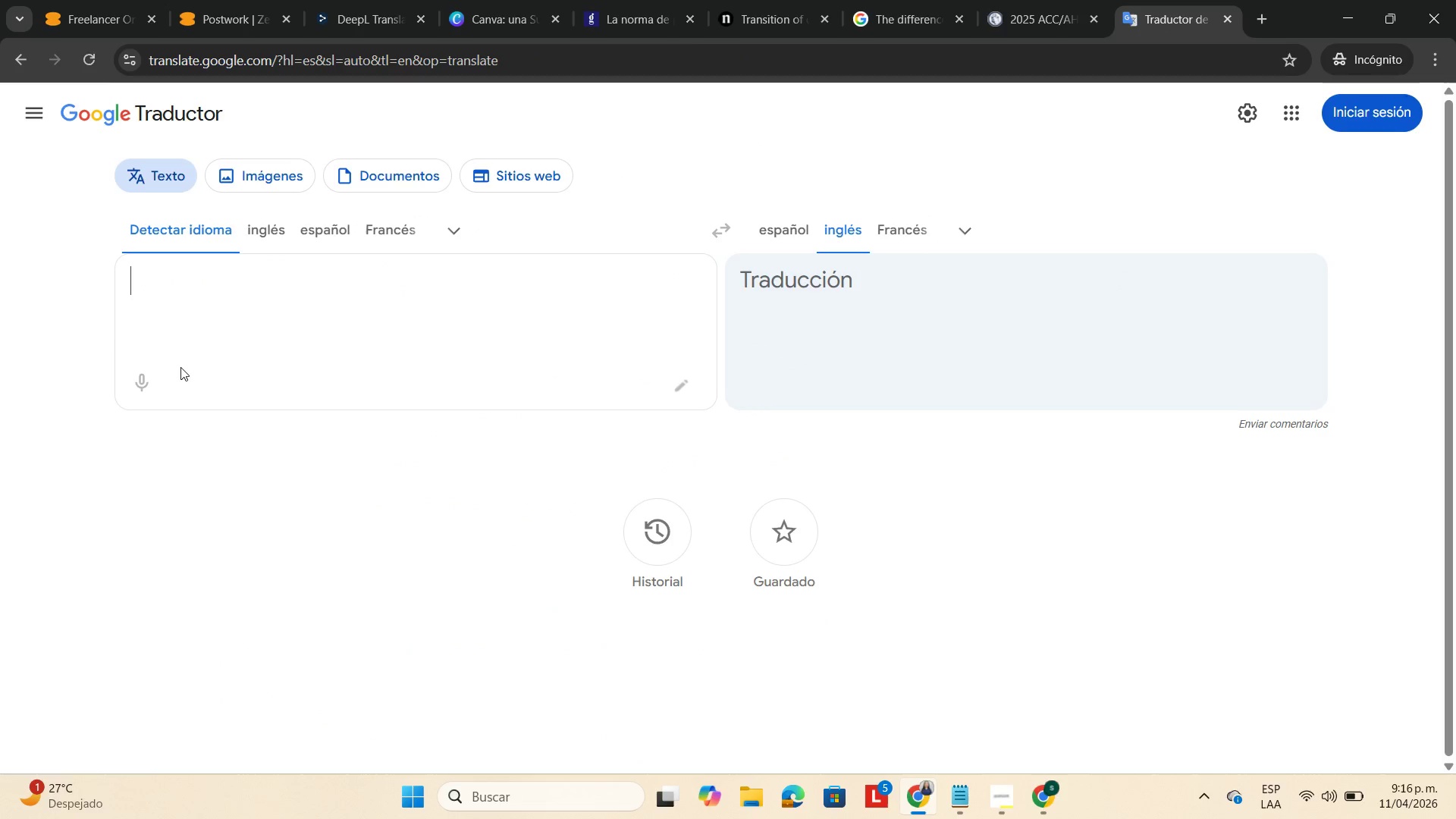 
key(Control+V)
 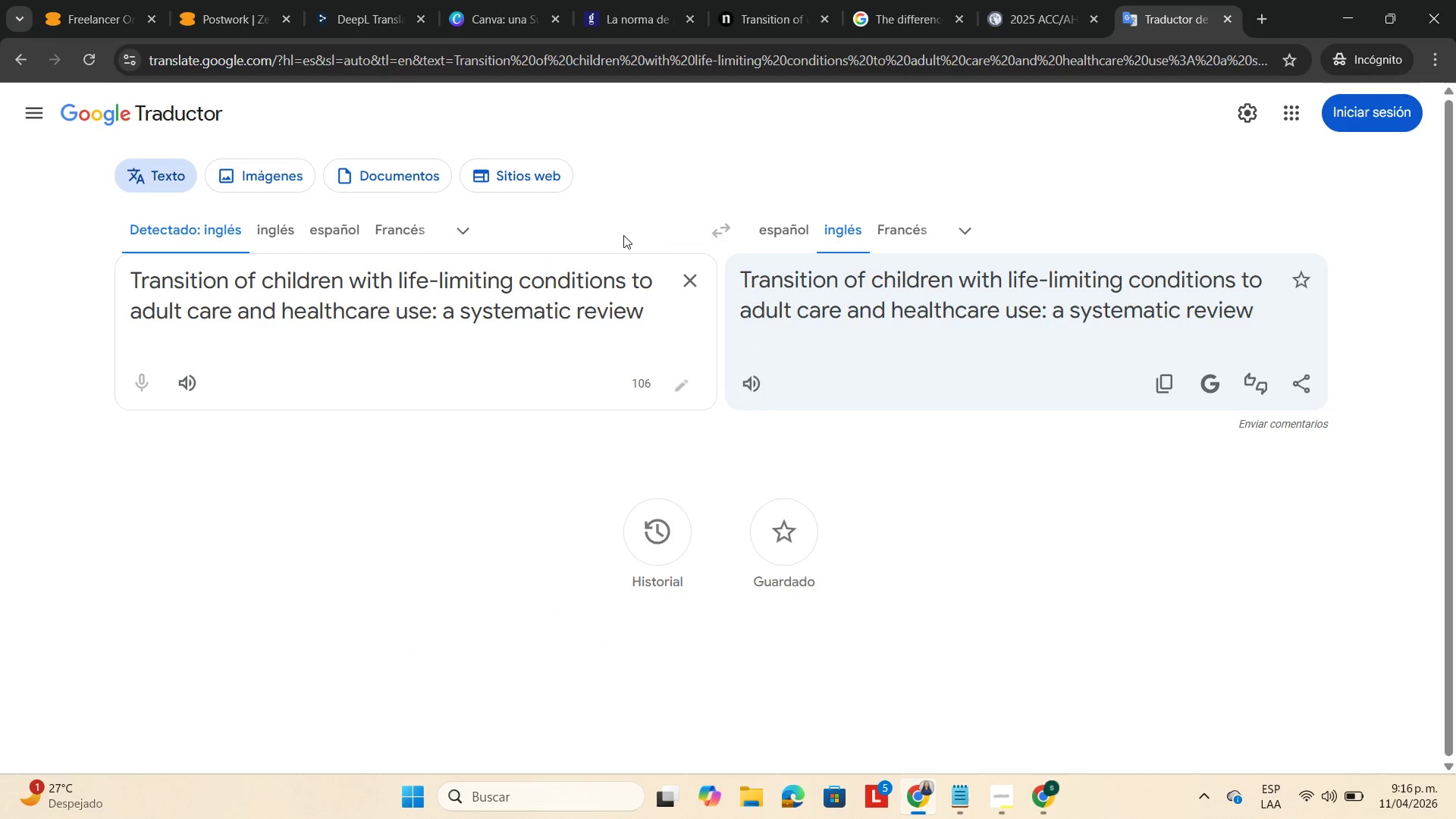 
wait(5.06)
 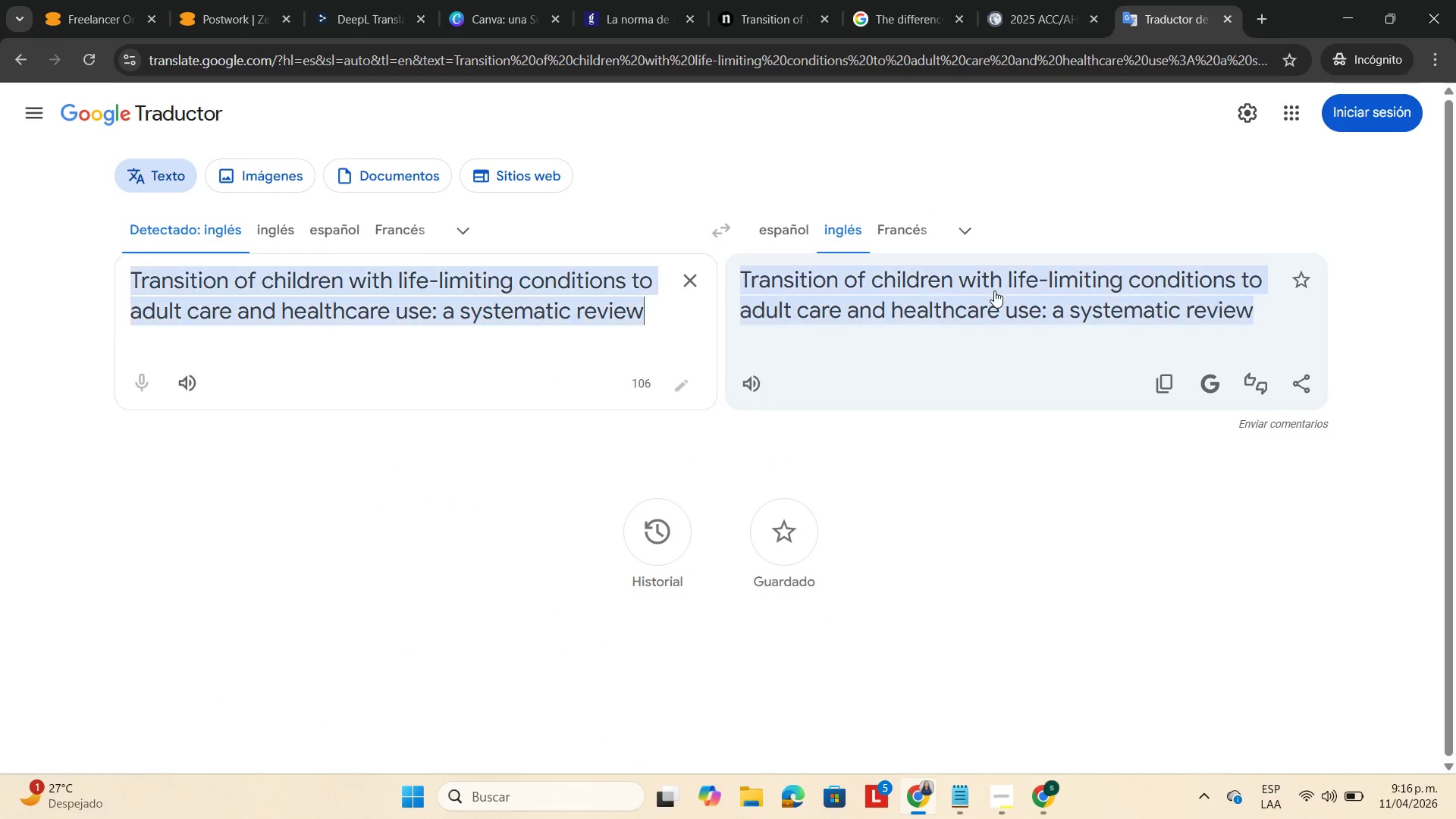 
left_click([799, 233])
 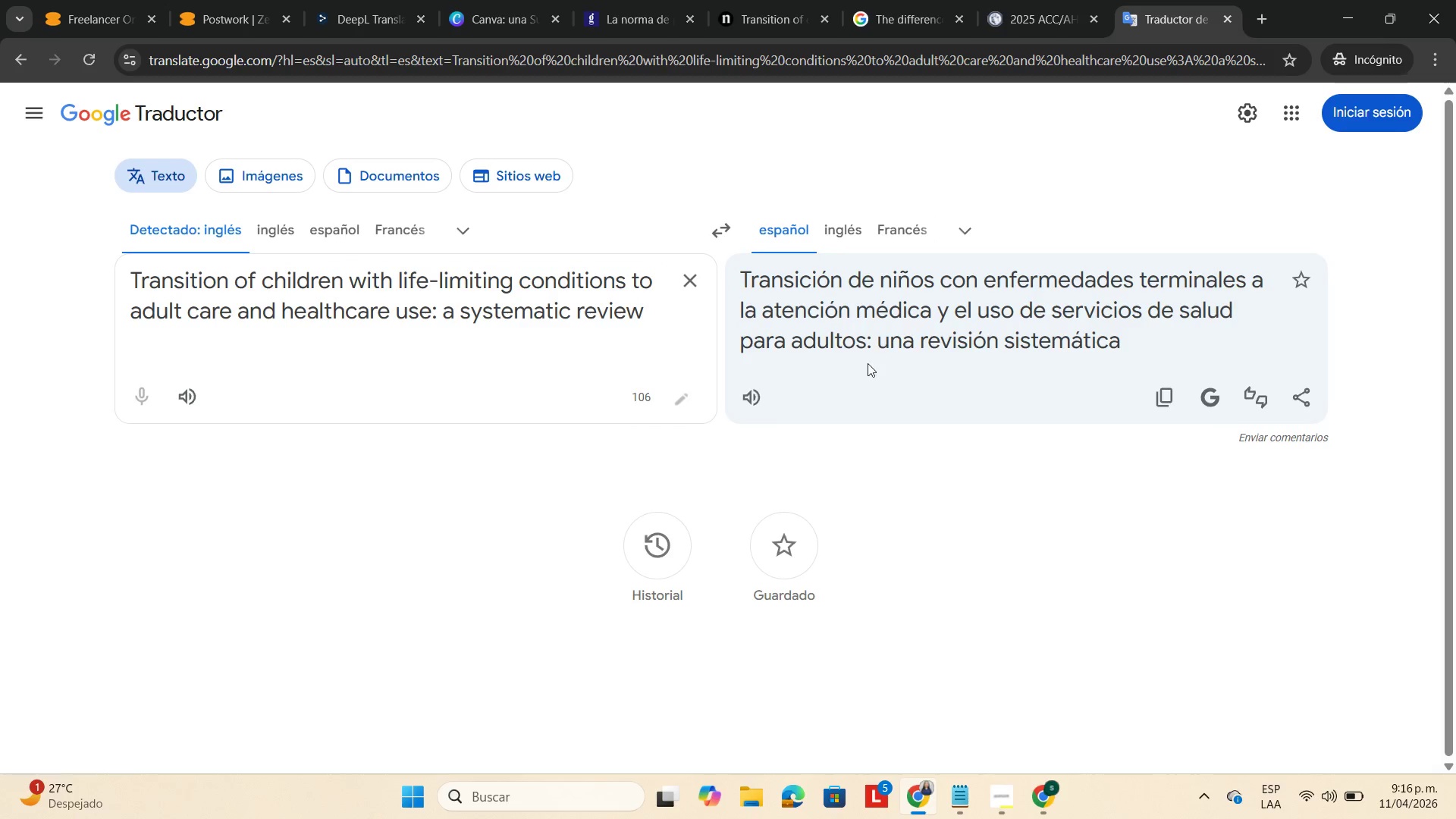 
wait(9.97)
 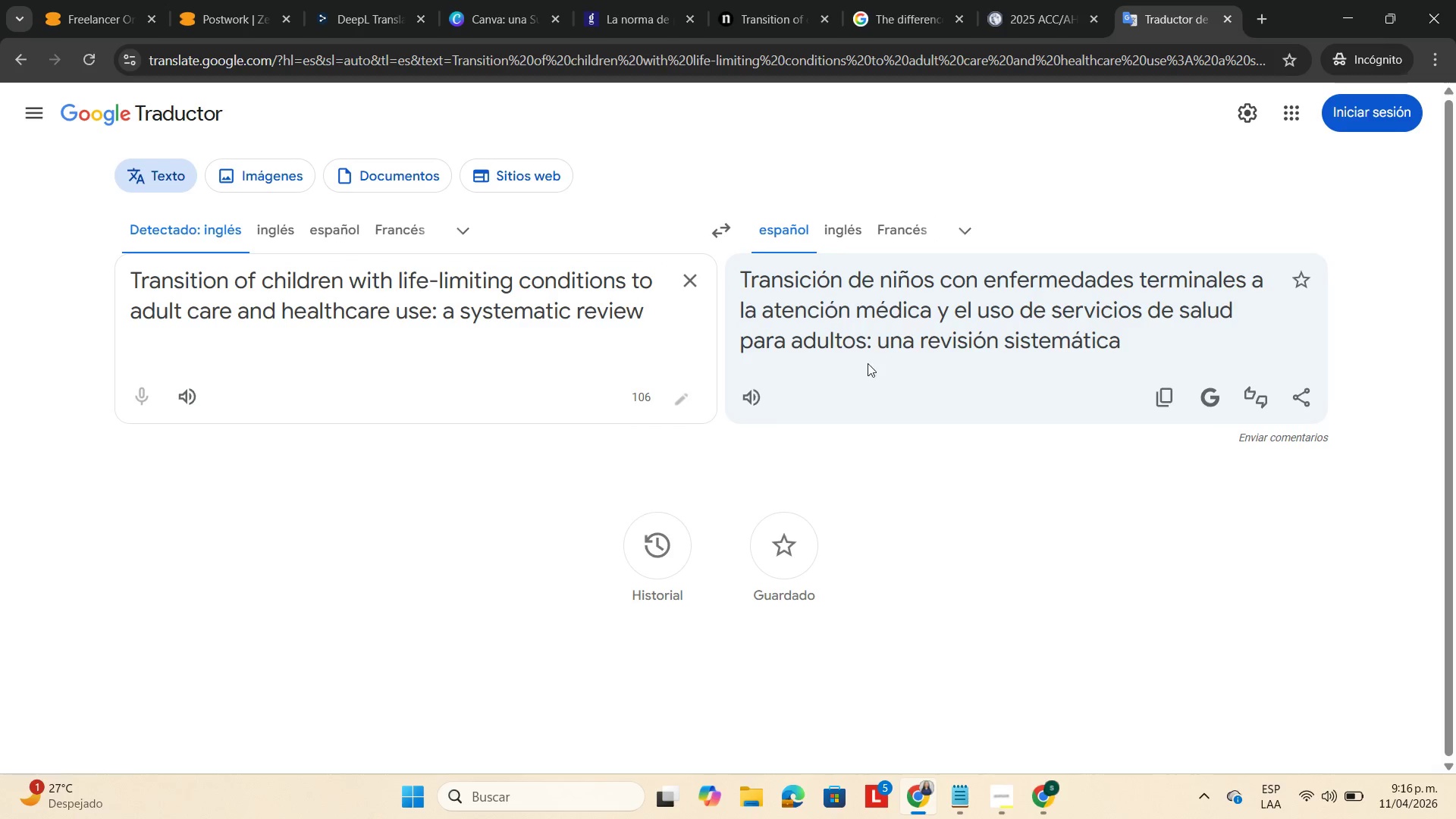 
left_click([939, 309])
 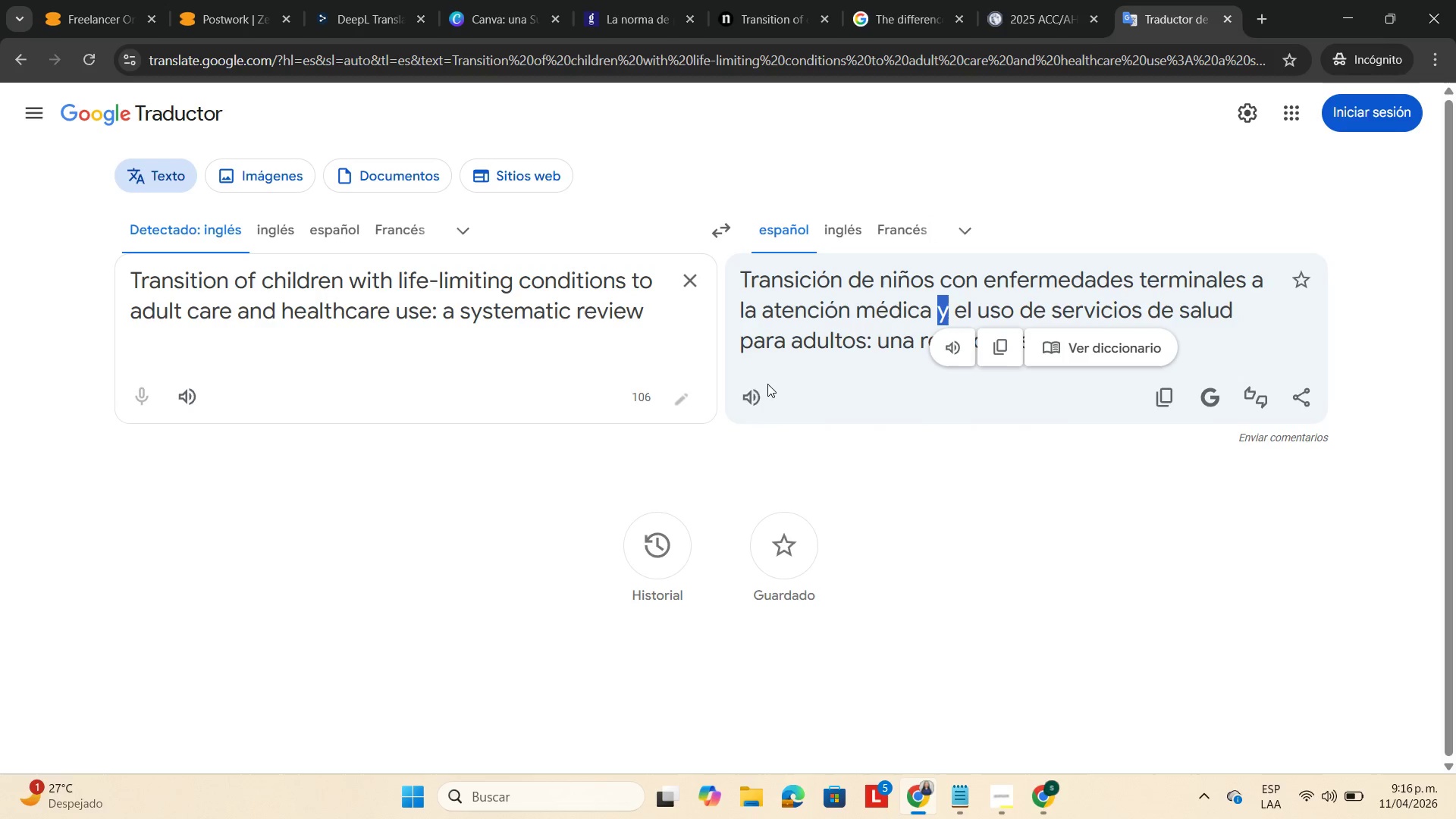 
left_click([1163, 394])
 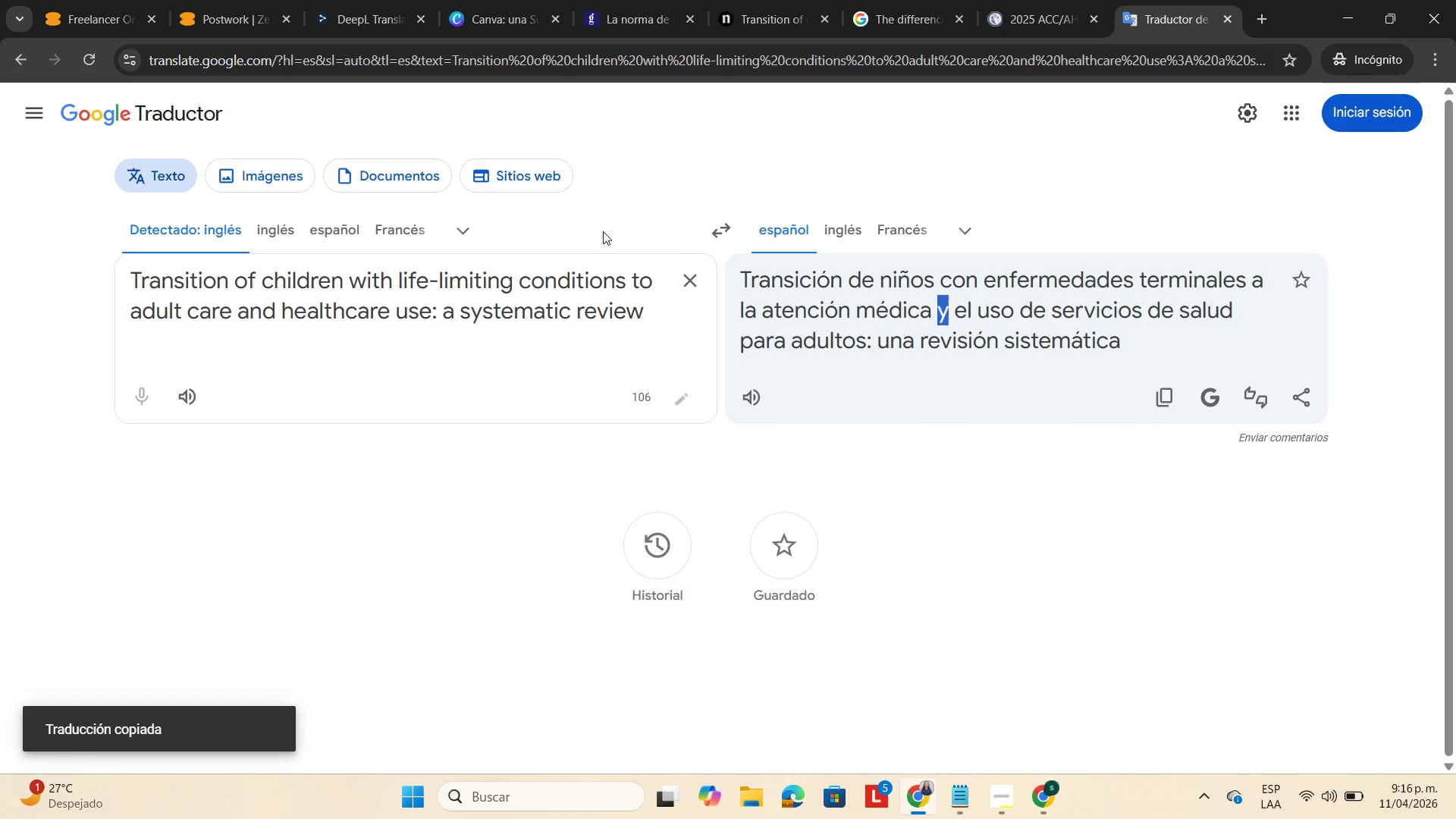 
mouse_move([736, 229])
 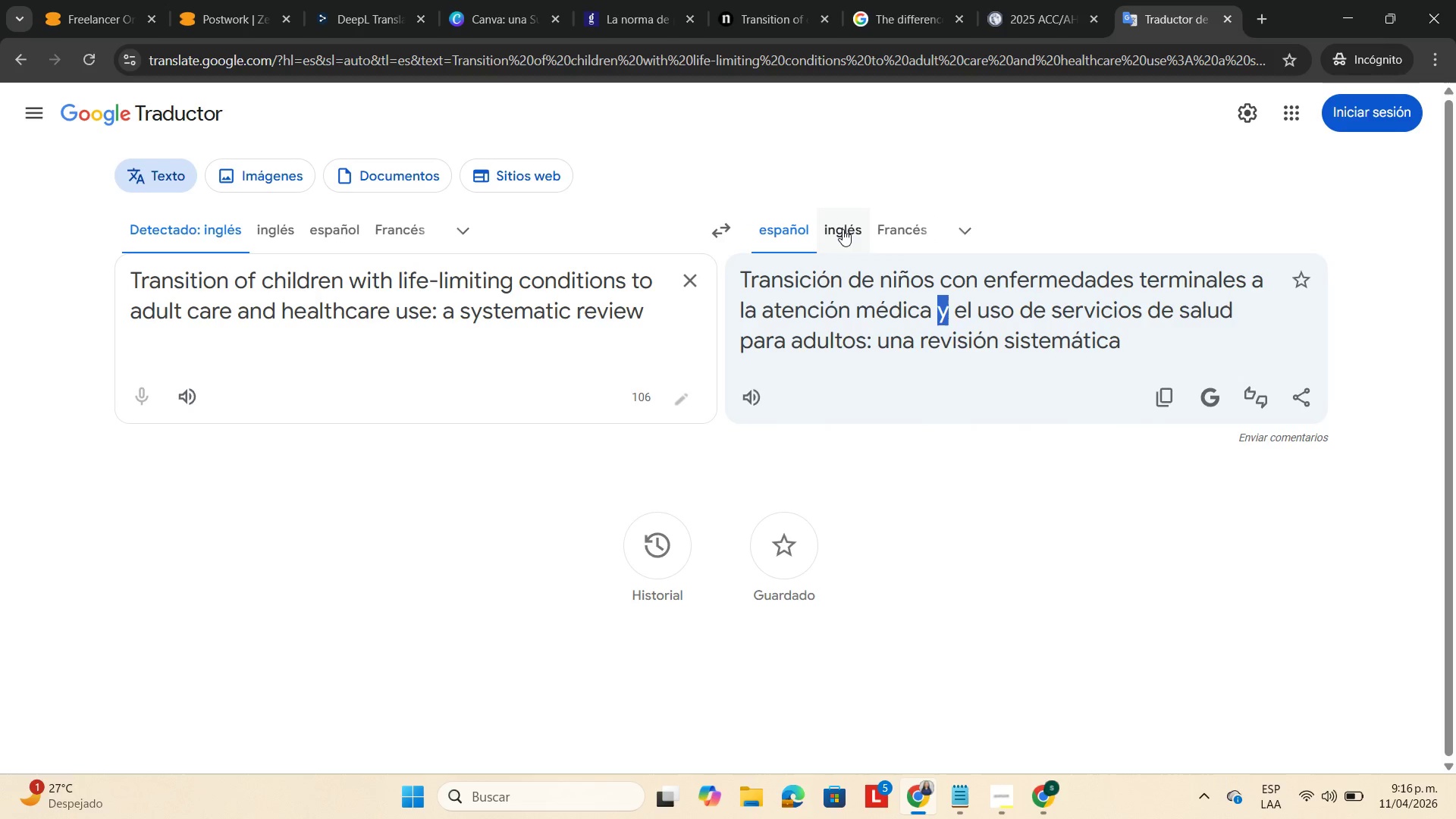 
left_click([843, 229])
 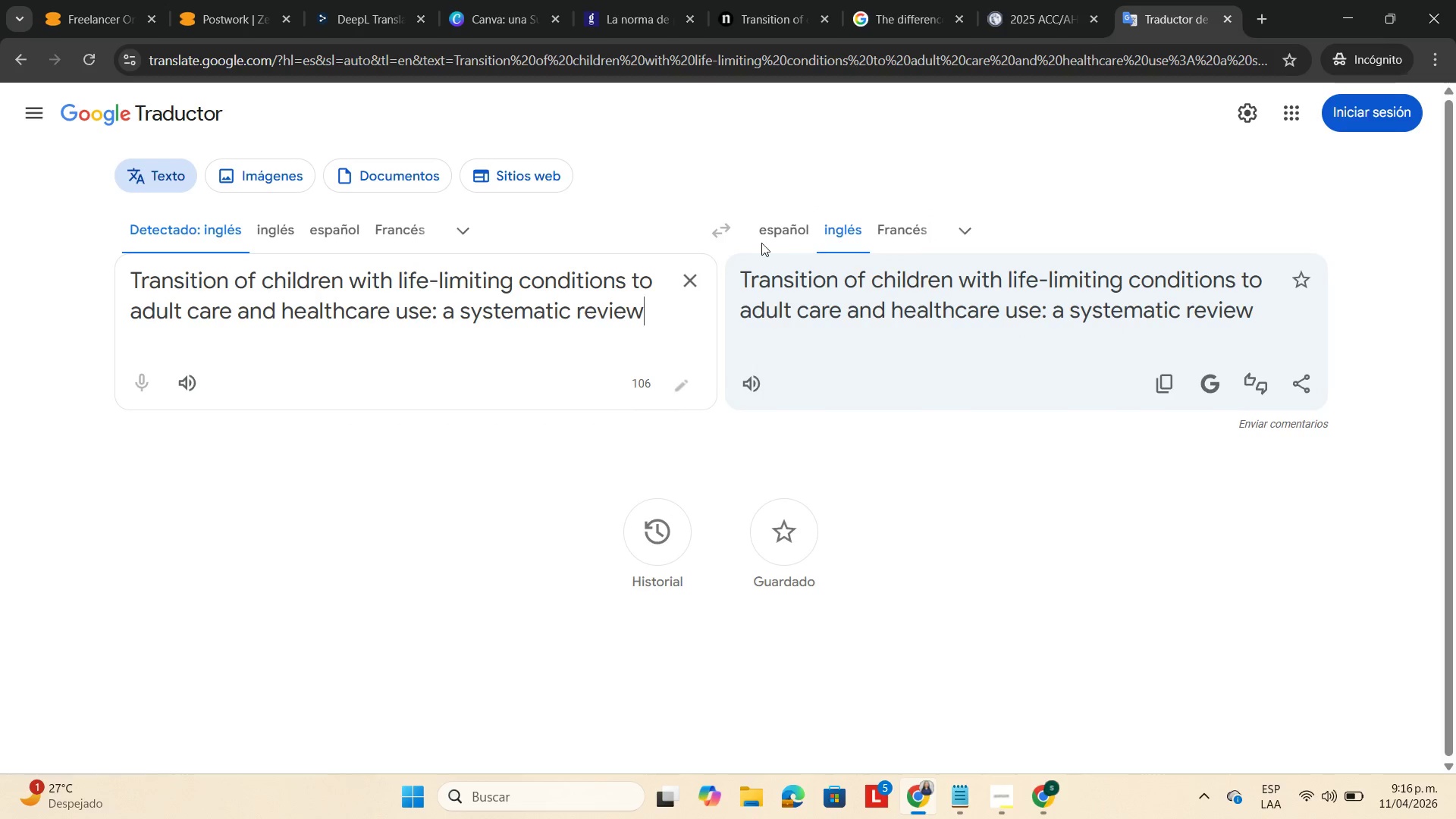 
left_click([684, 274])
 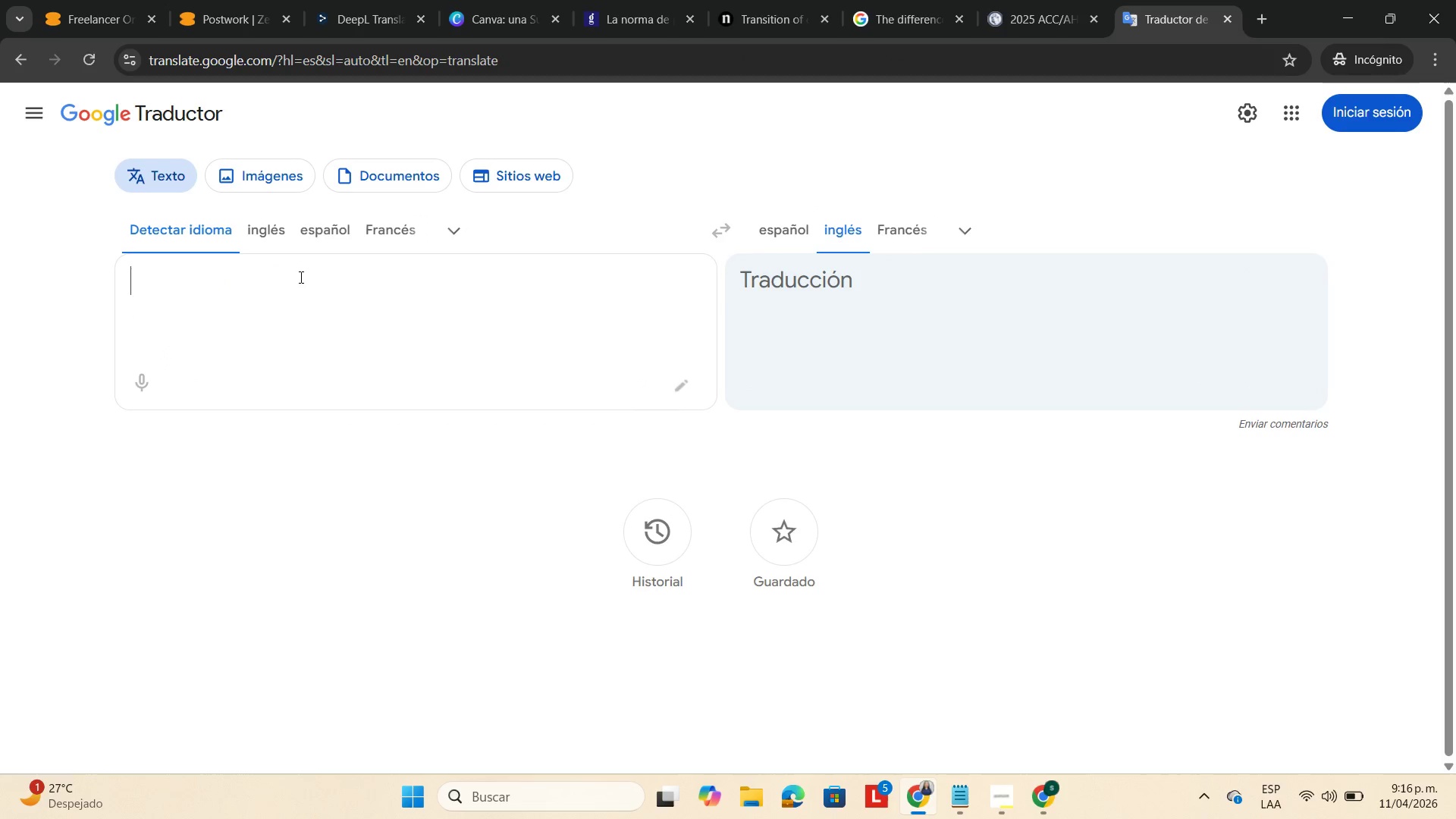 
key(Control+V)
 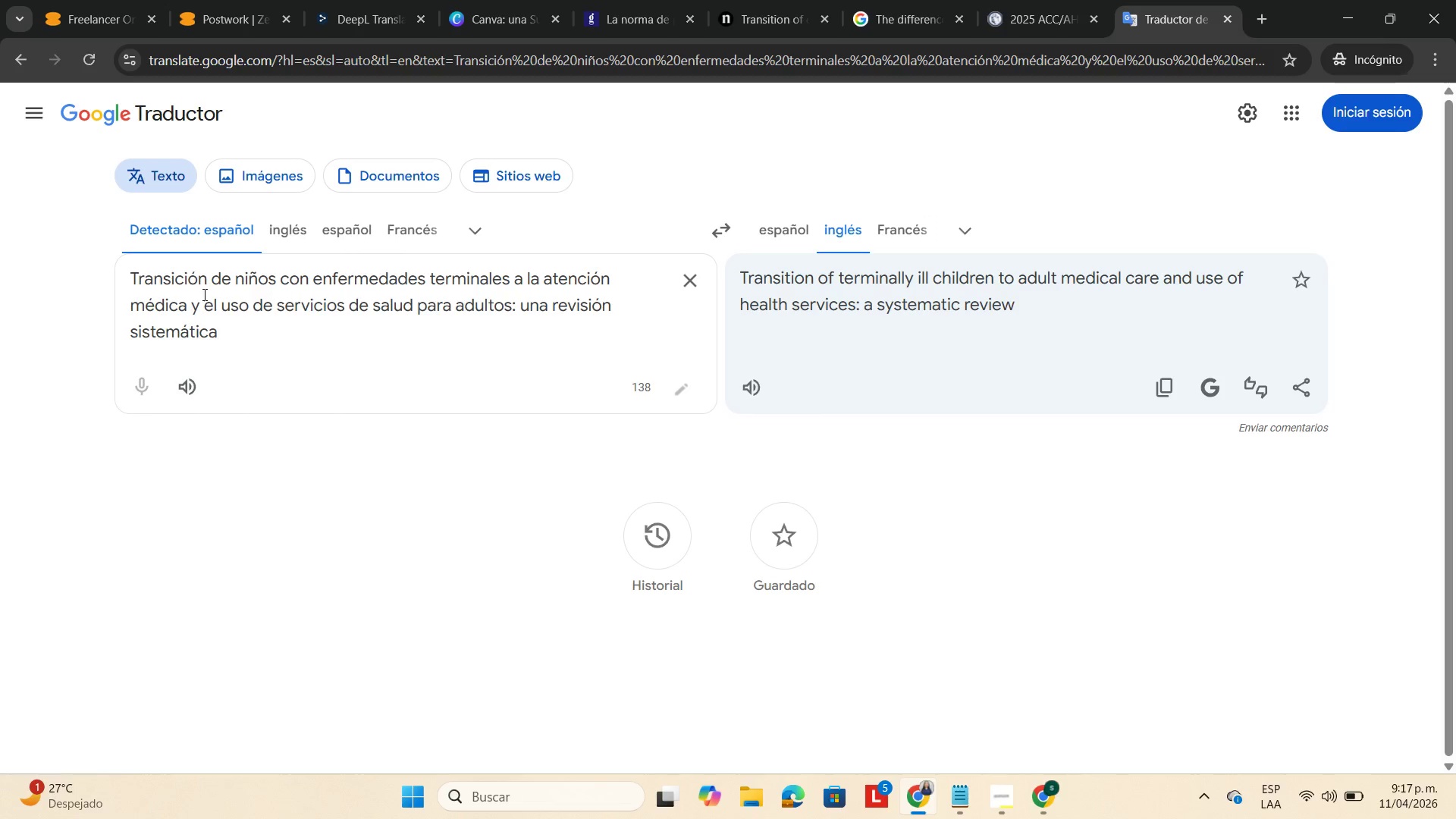 
left_click([290, 304])
 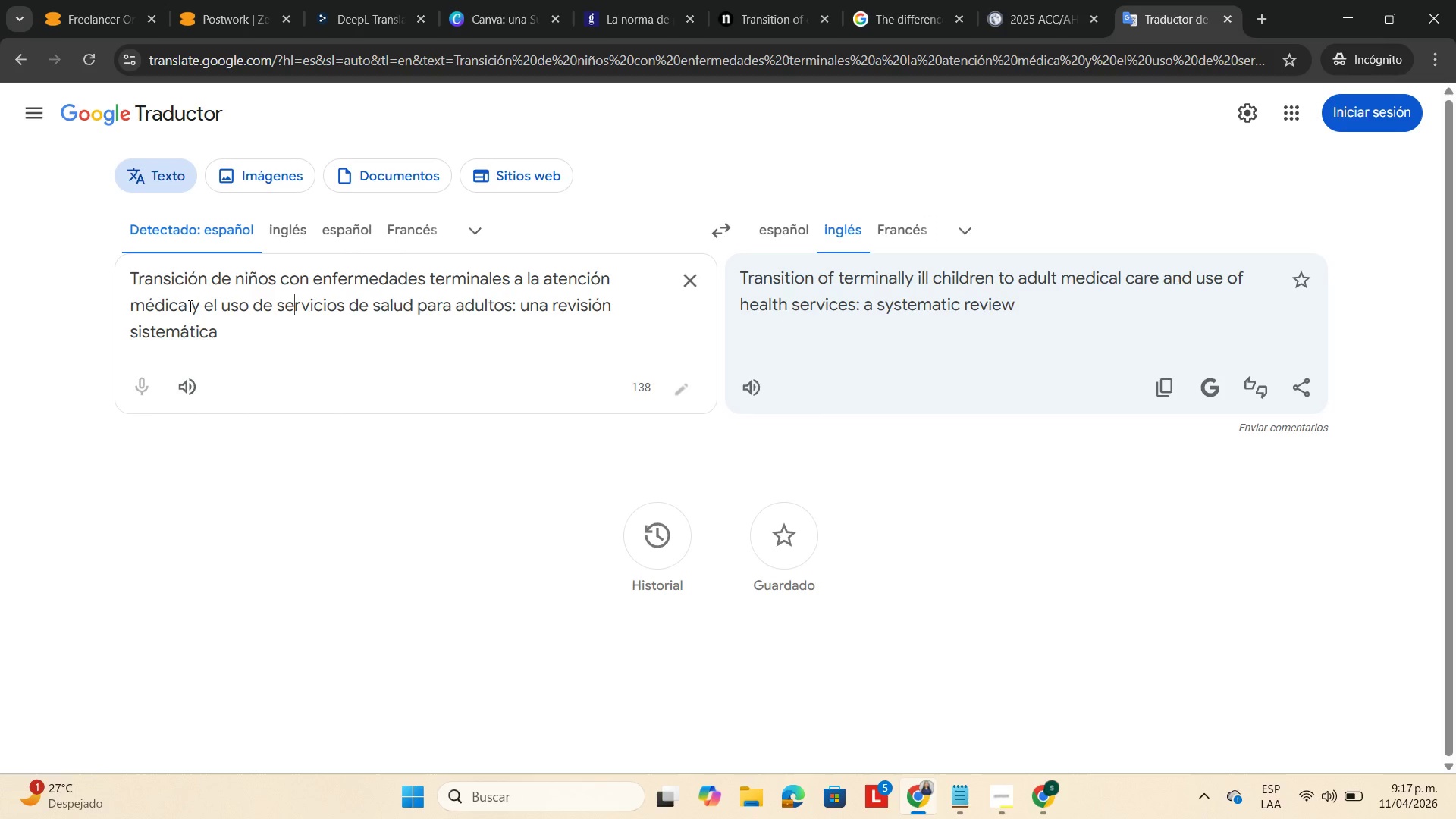 
left_click_drag(start_coordinate=[190, 306], to_coordinate=[278, 253])
 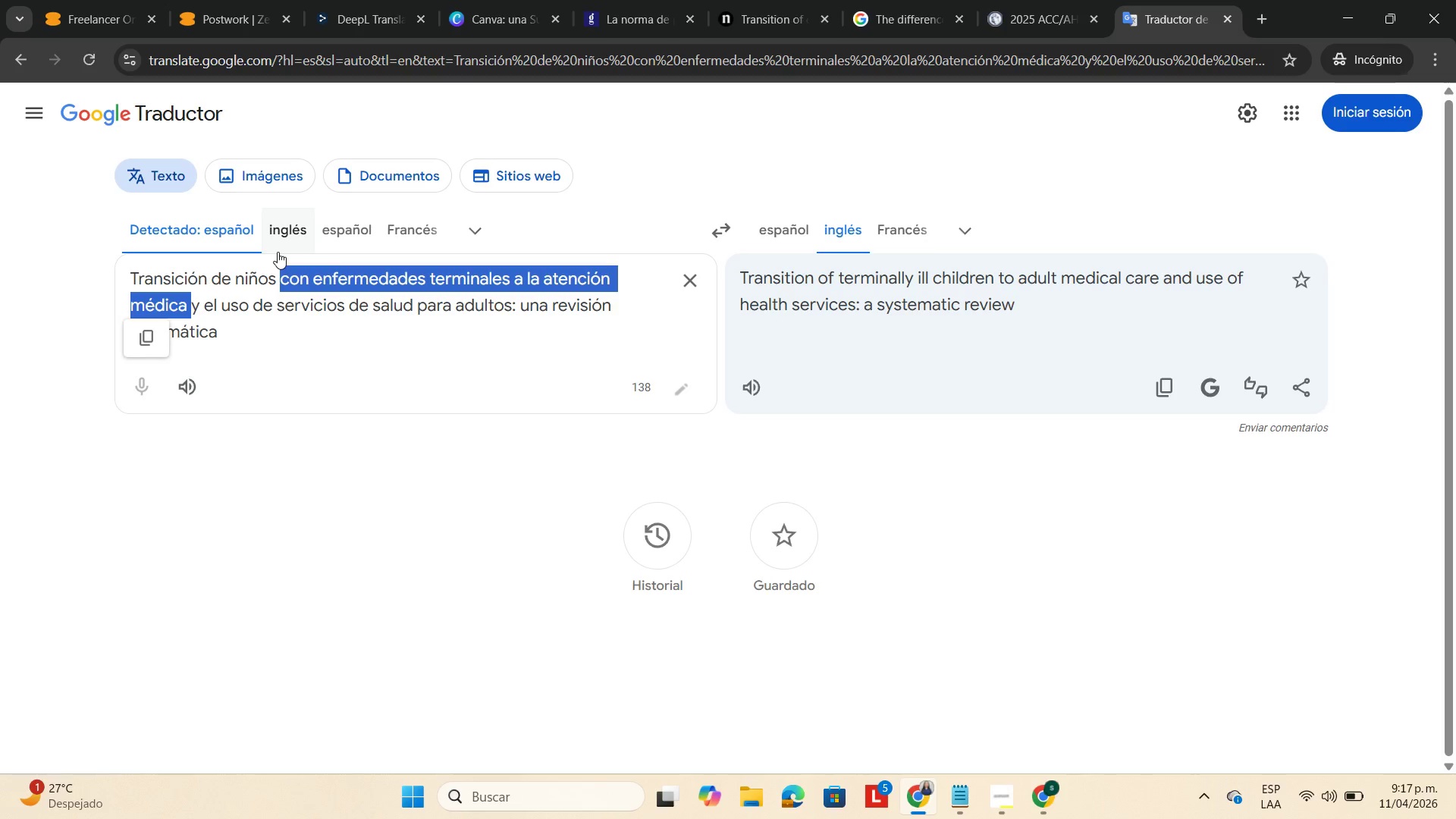 
key(Backspace)
 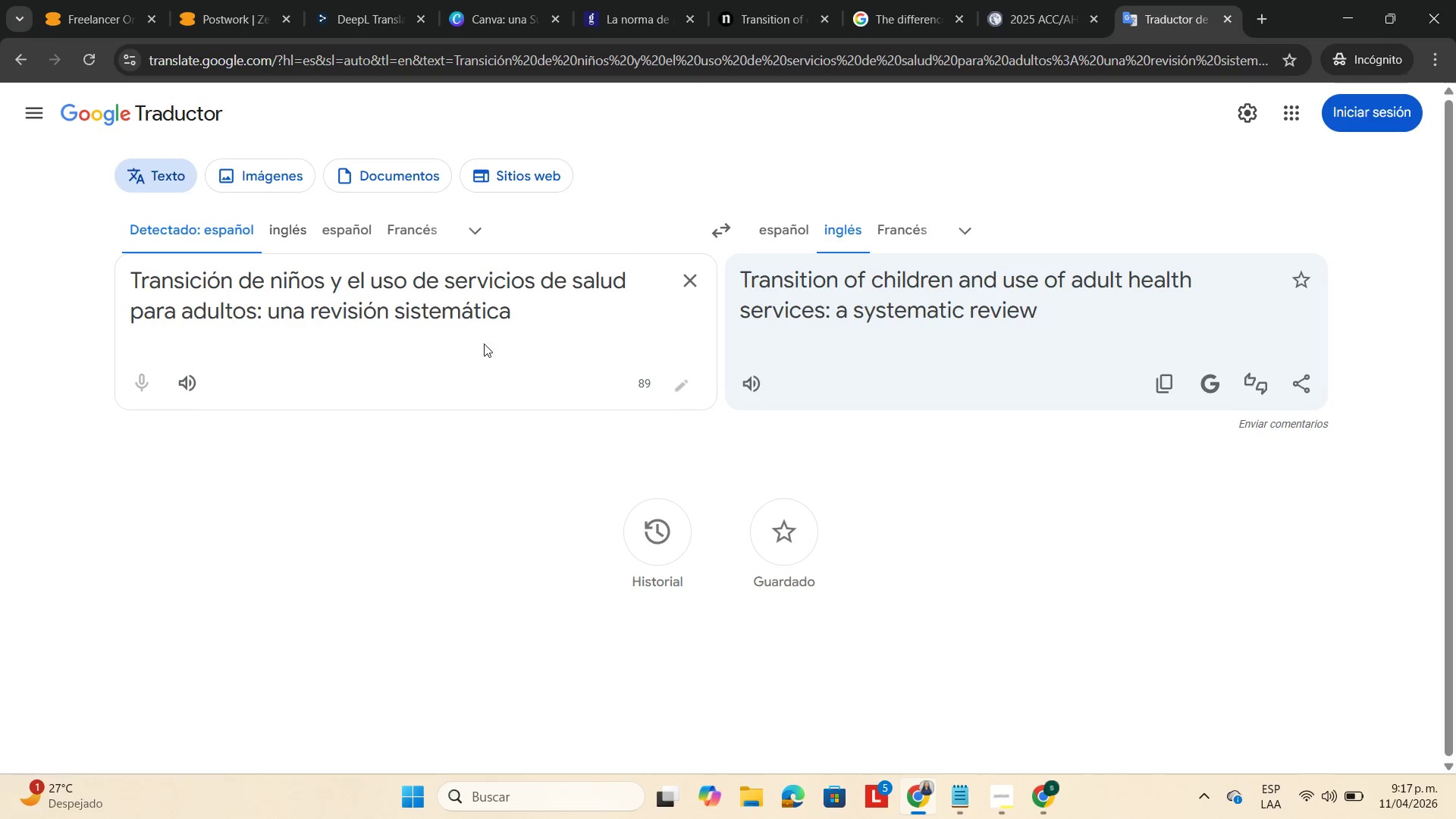 
left_click_drag(start_coordinate=[526, 319], to_coordinate=[256, 332])
 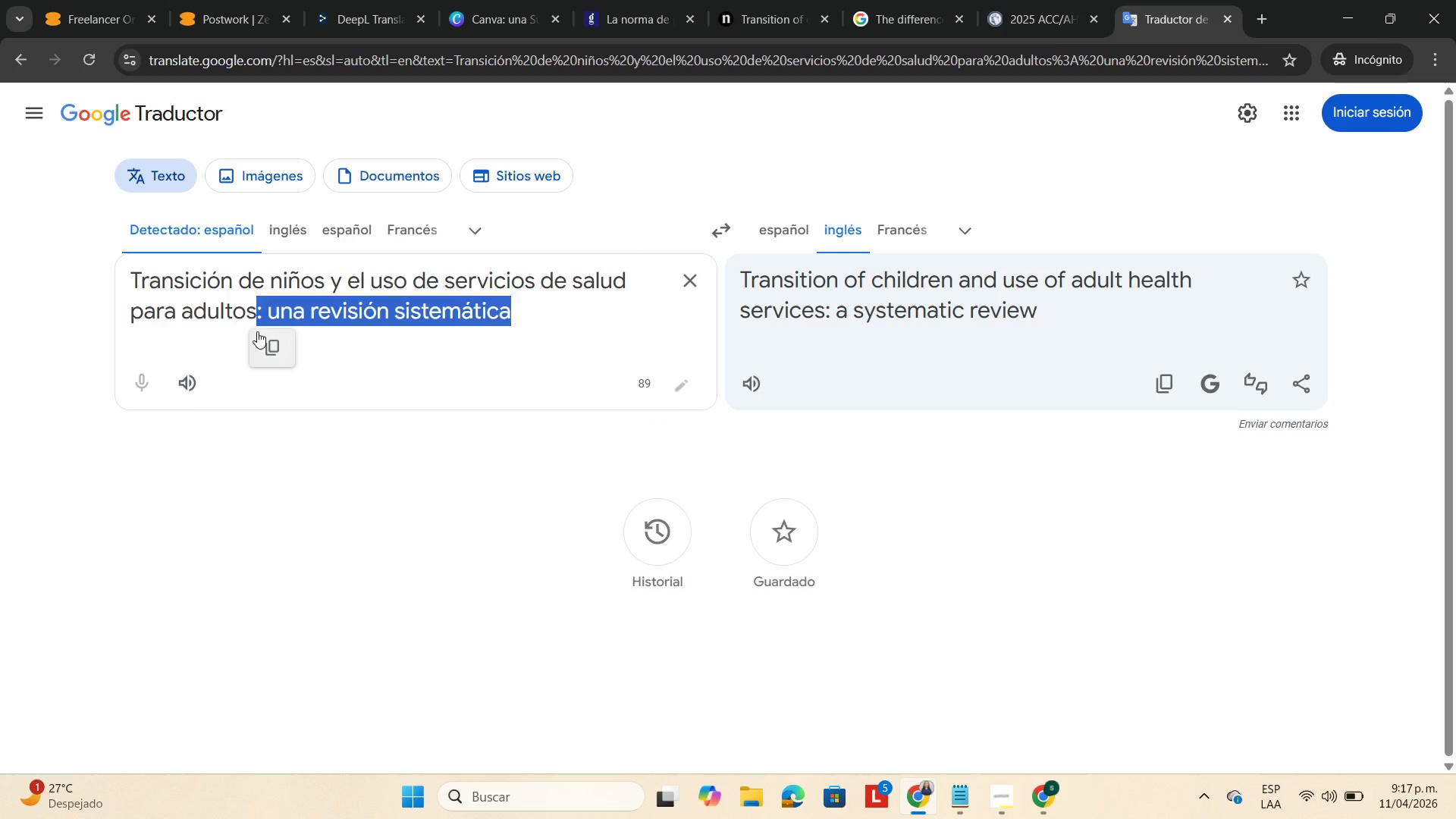 
key(Backspace)
 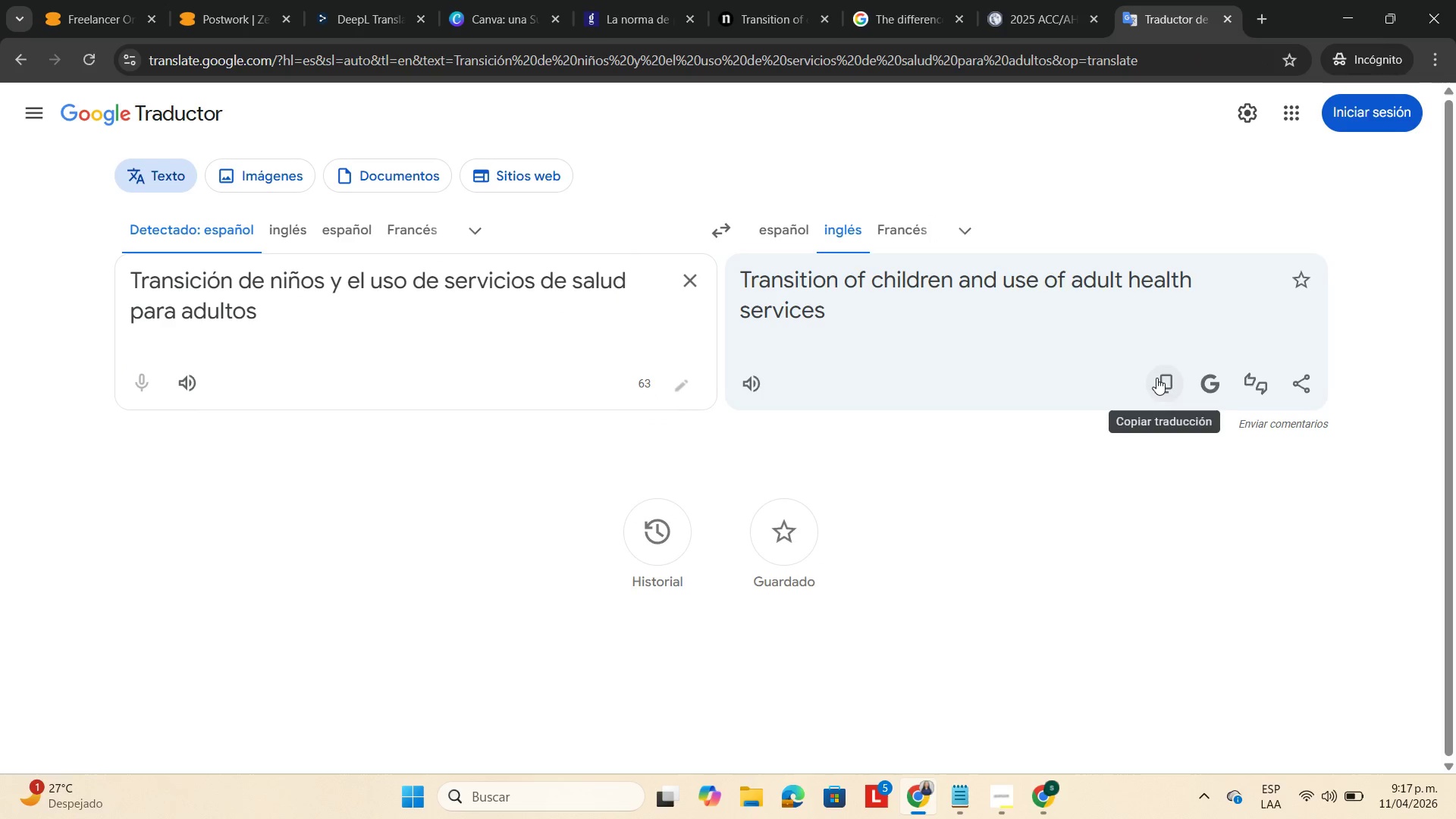 
left_click([1055, 797])
 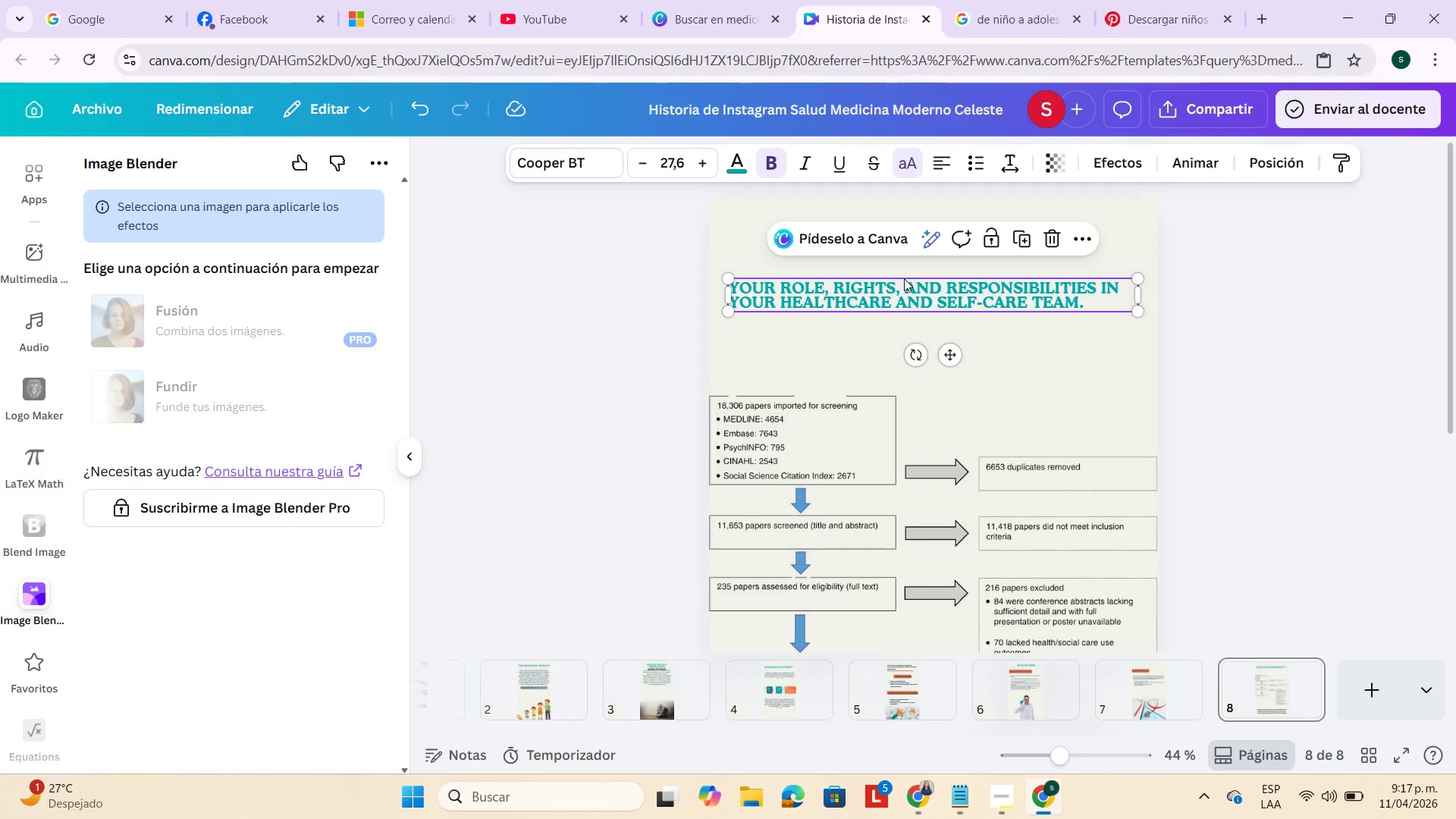 
double_click([904, 278])
 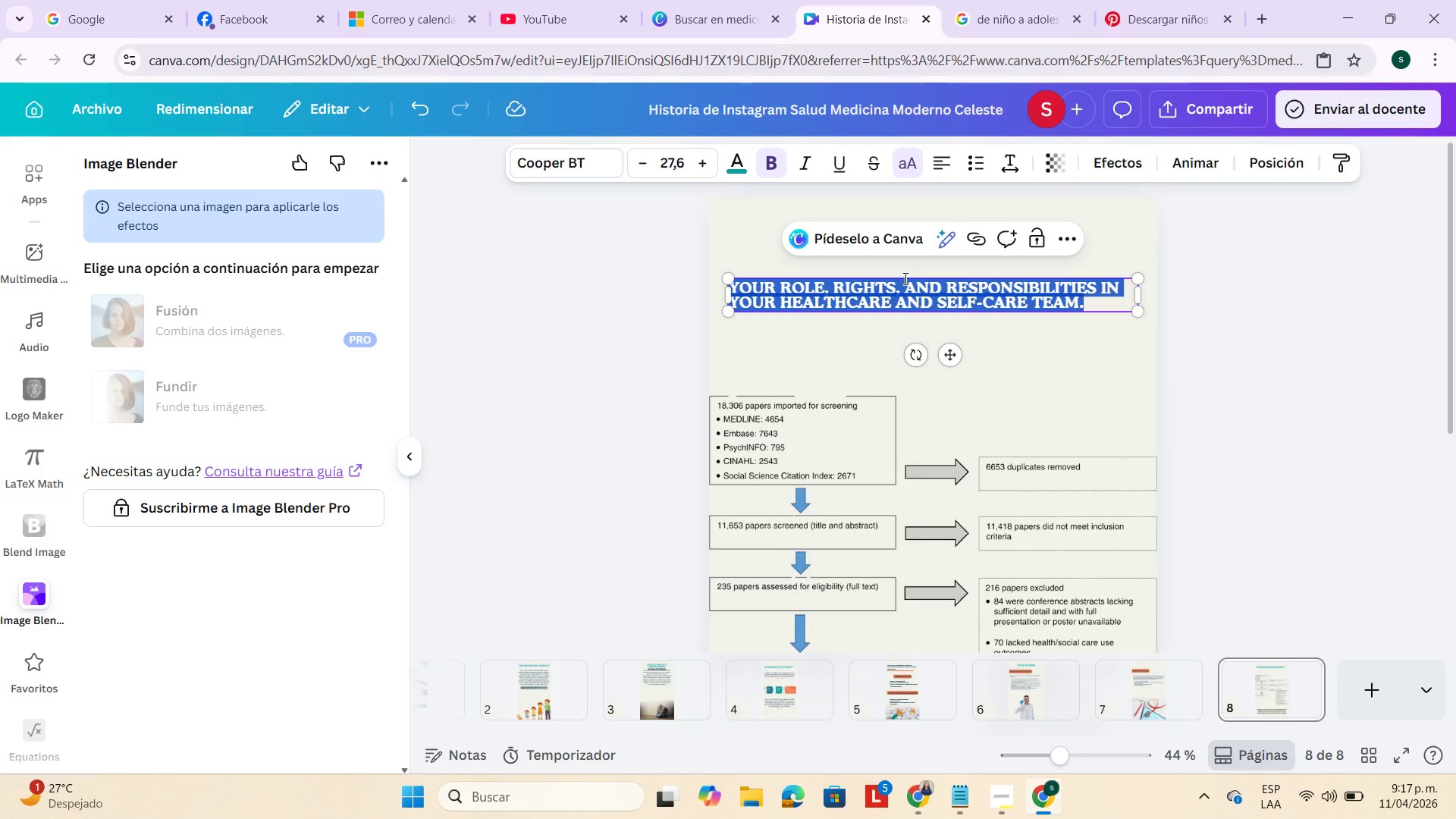 
key(Backspace)
 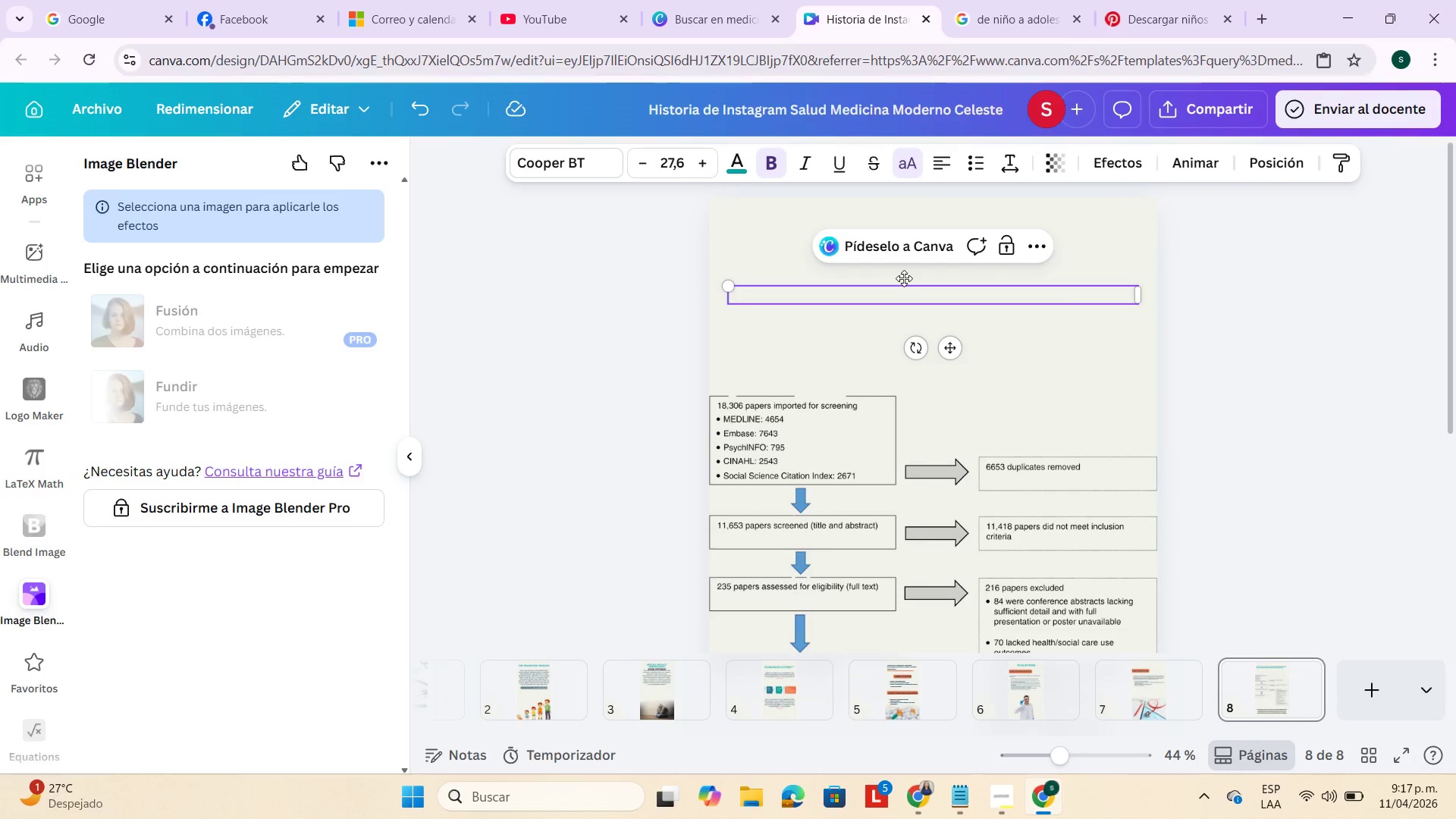 
key(Control+V)
 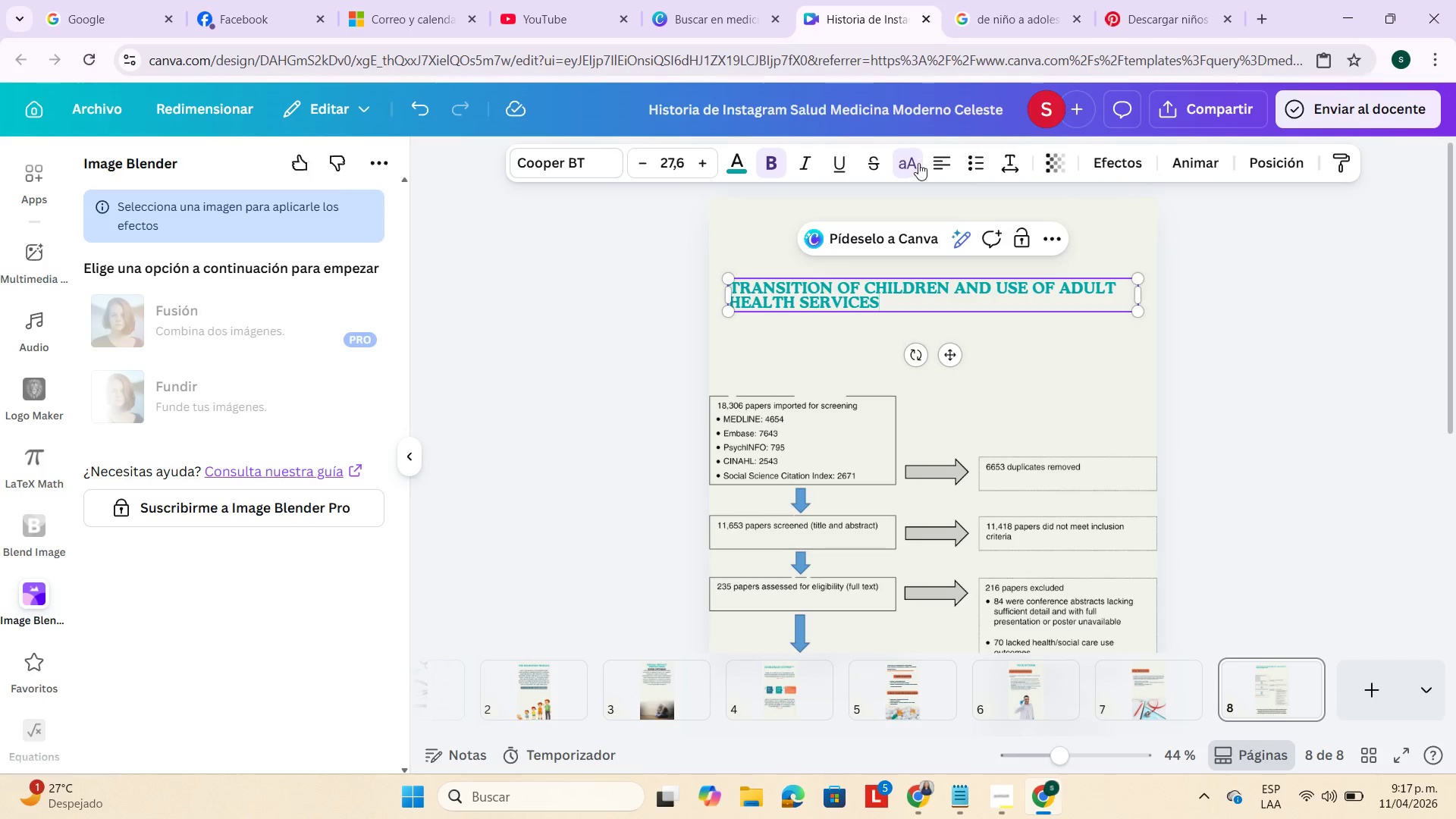 
left_click([952, 156])
 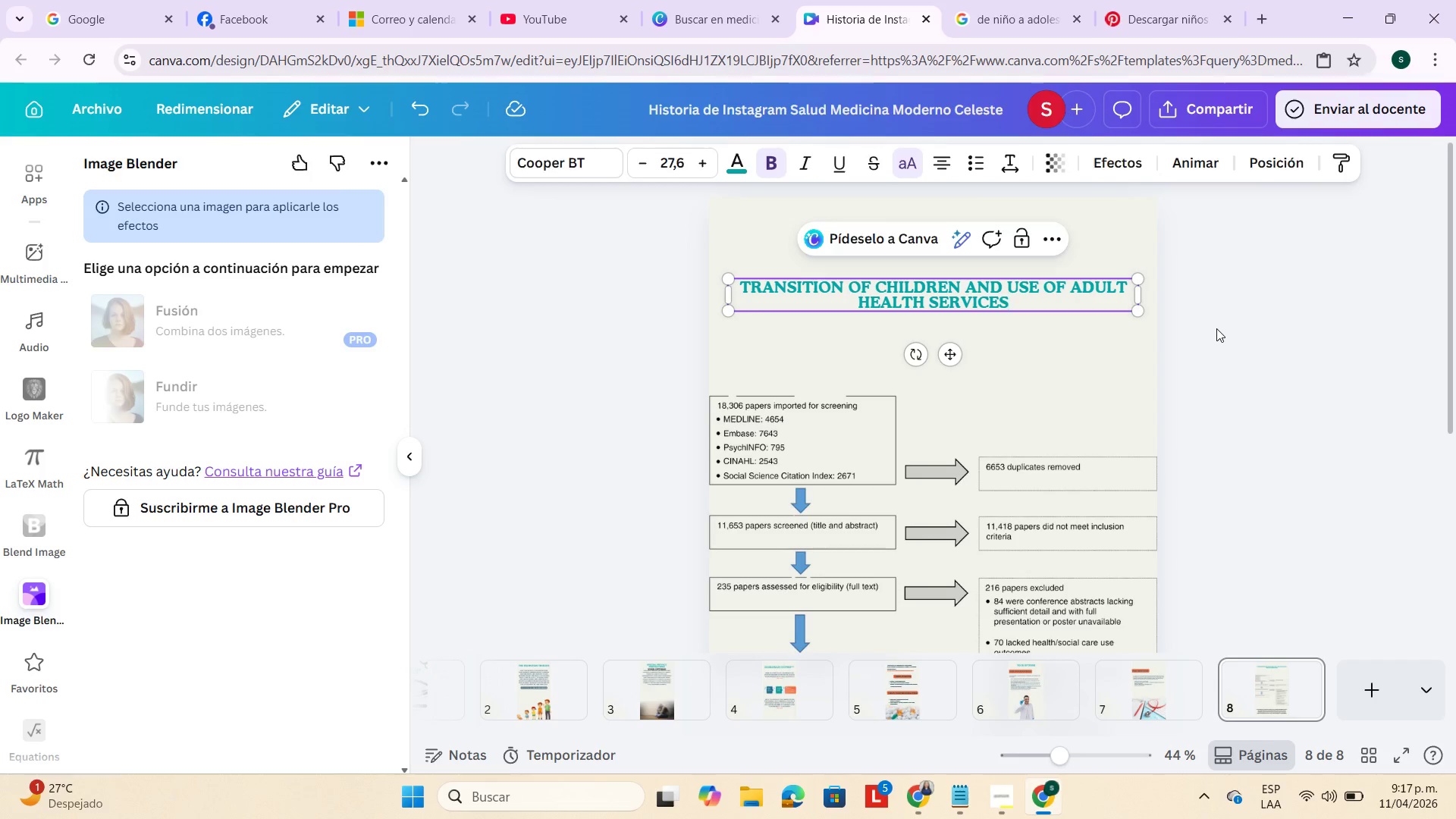 
double_click([1216, 328])
 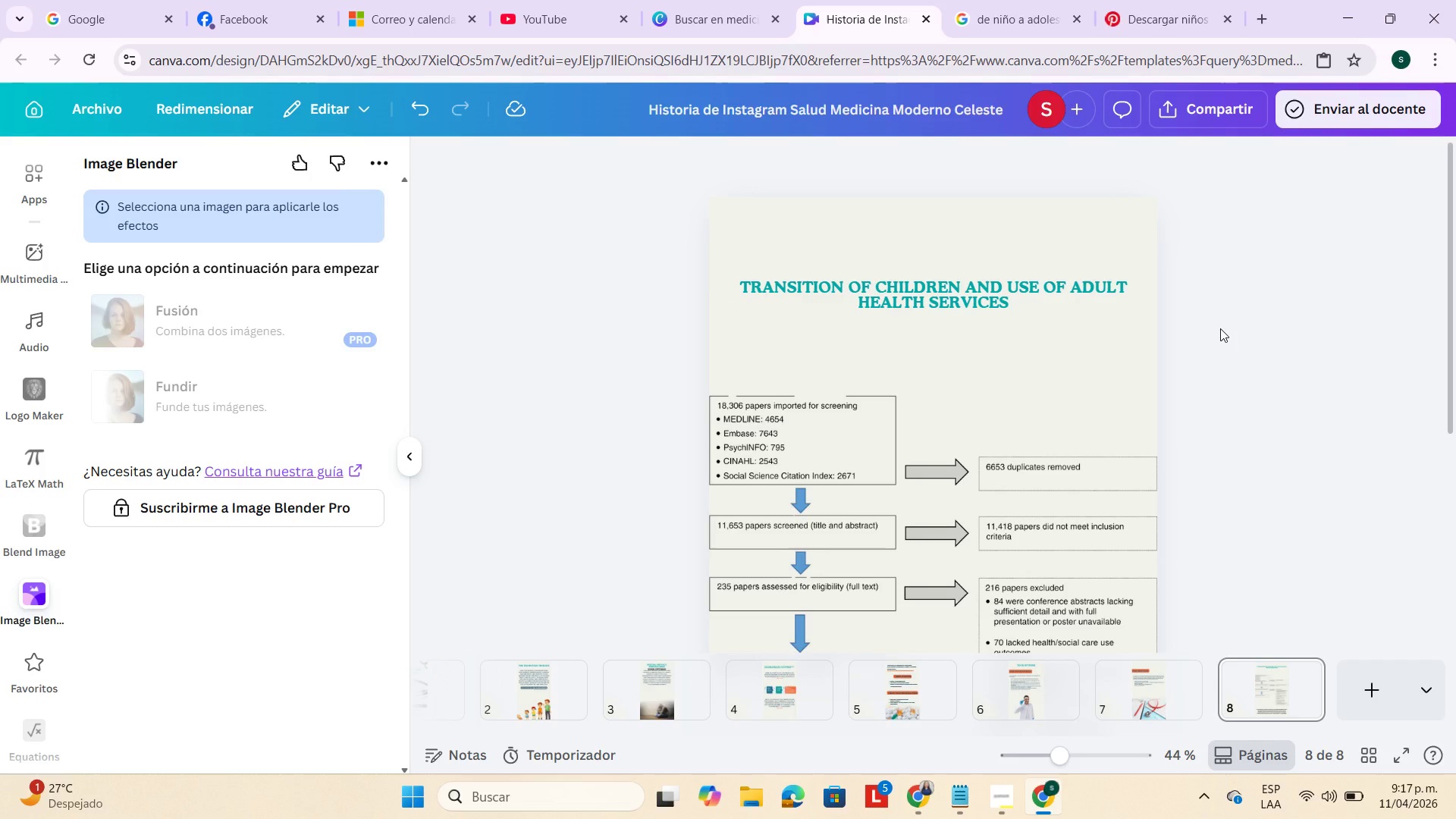 
wait(16.99)
 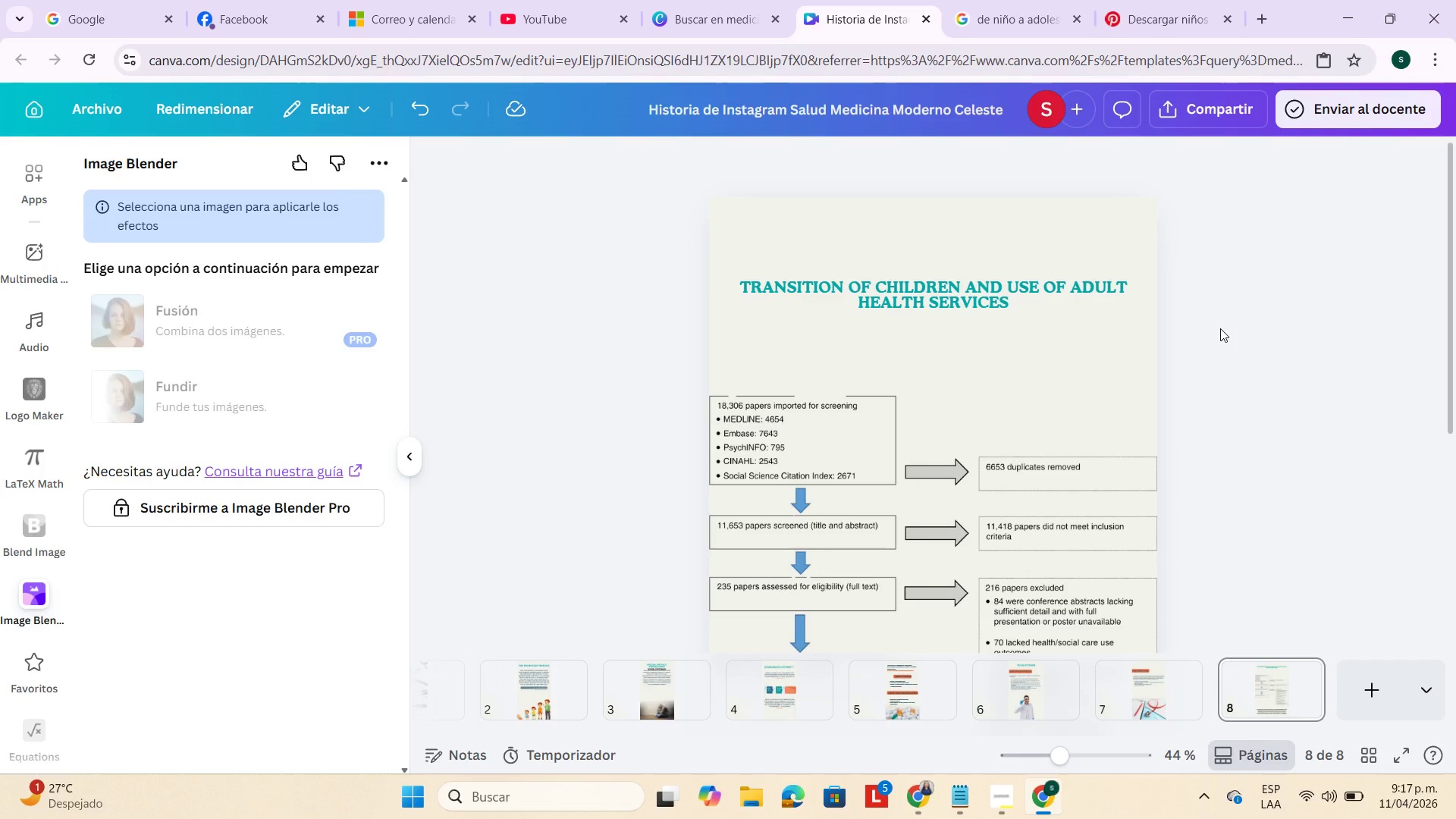 
left_click_drag(start_coordinate=[1141, 293], to_coordinate=[1080, 275])
 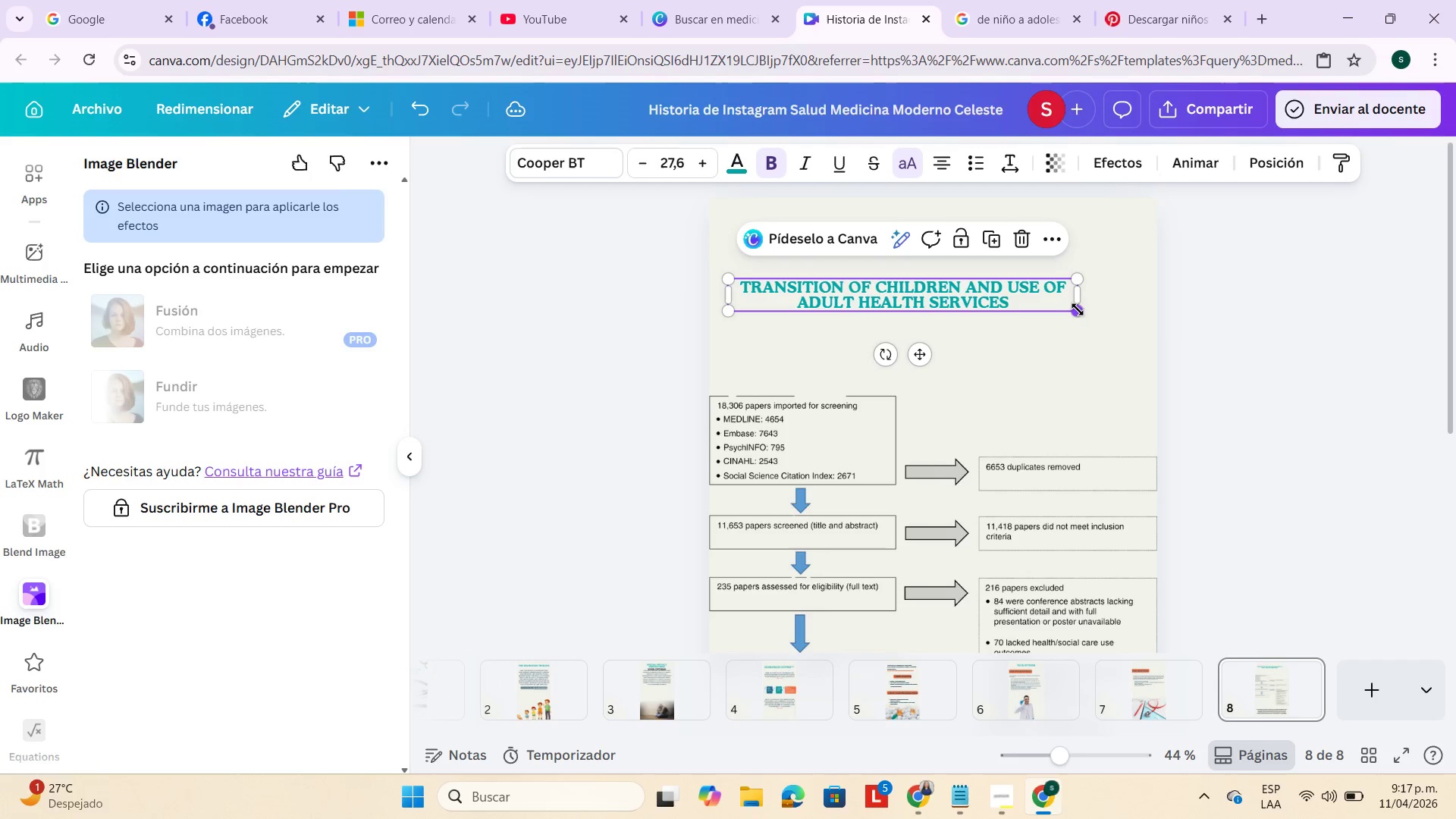 
left_click_drag(start_coordinate=[1077, 309], to_coordinate=[1132, 350])
 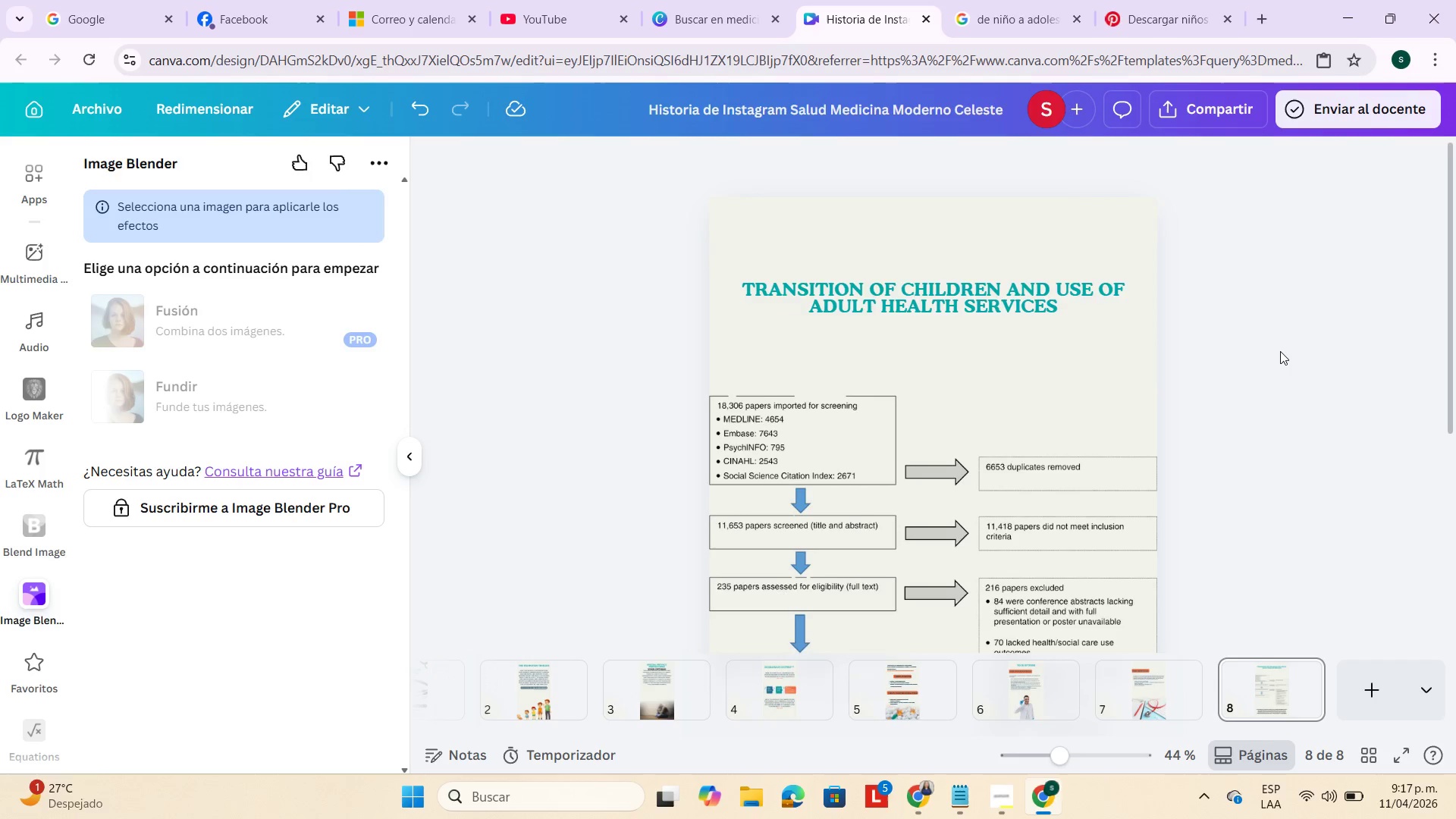 
scroll: coordinate [1279, 346], scroll_direction: down, amount: 3.0
 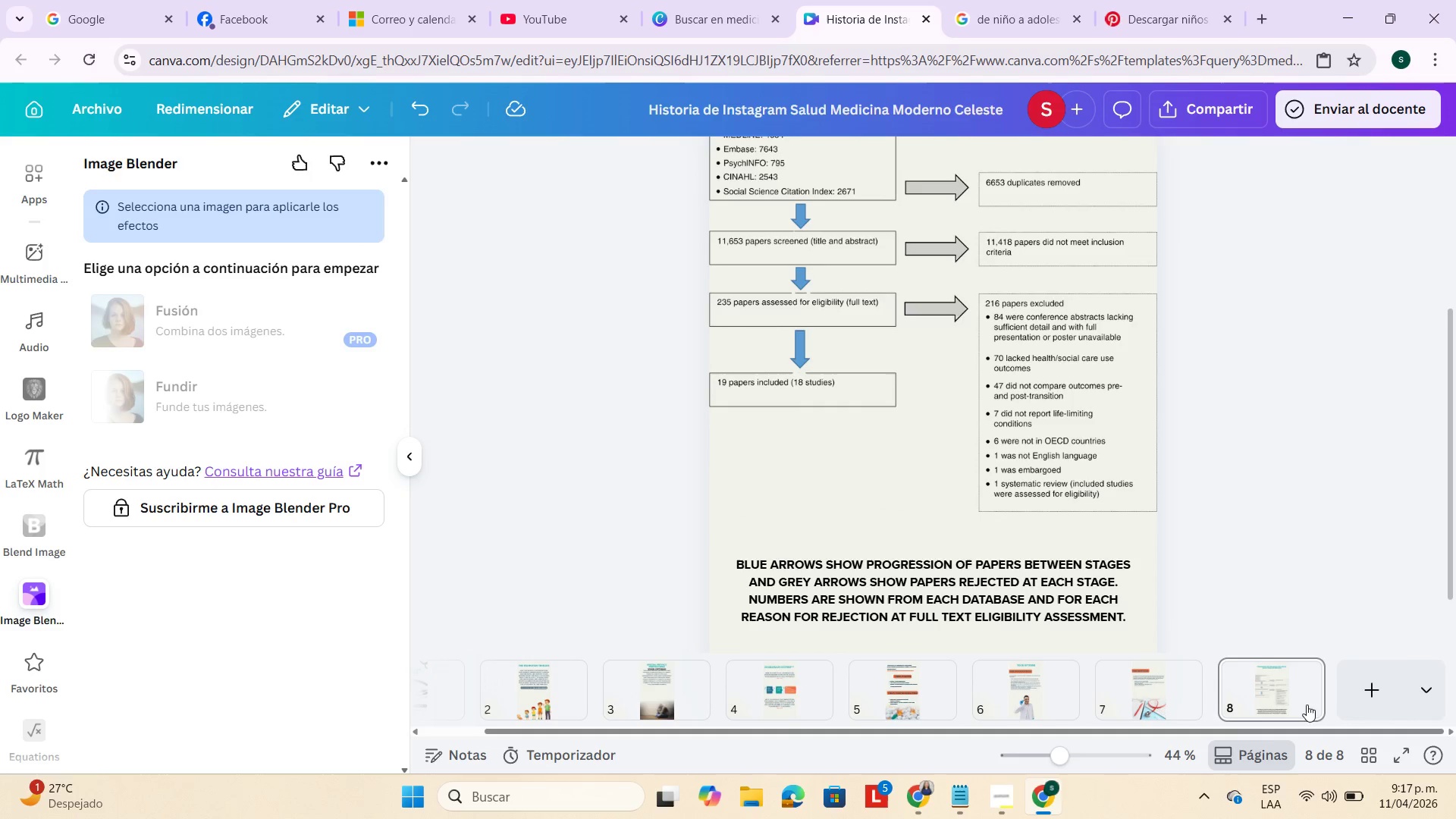 
left_click([1382, 686])
 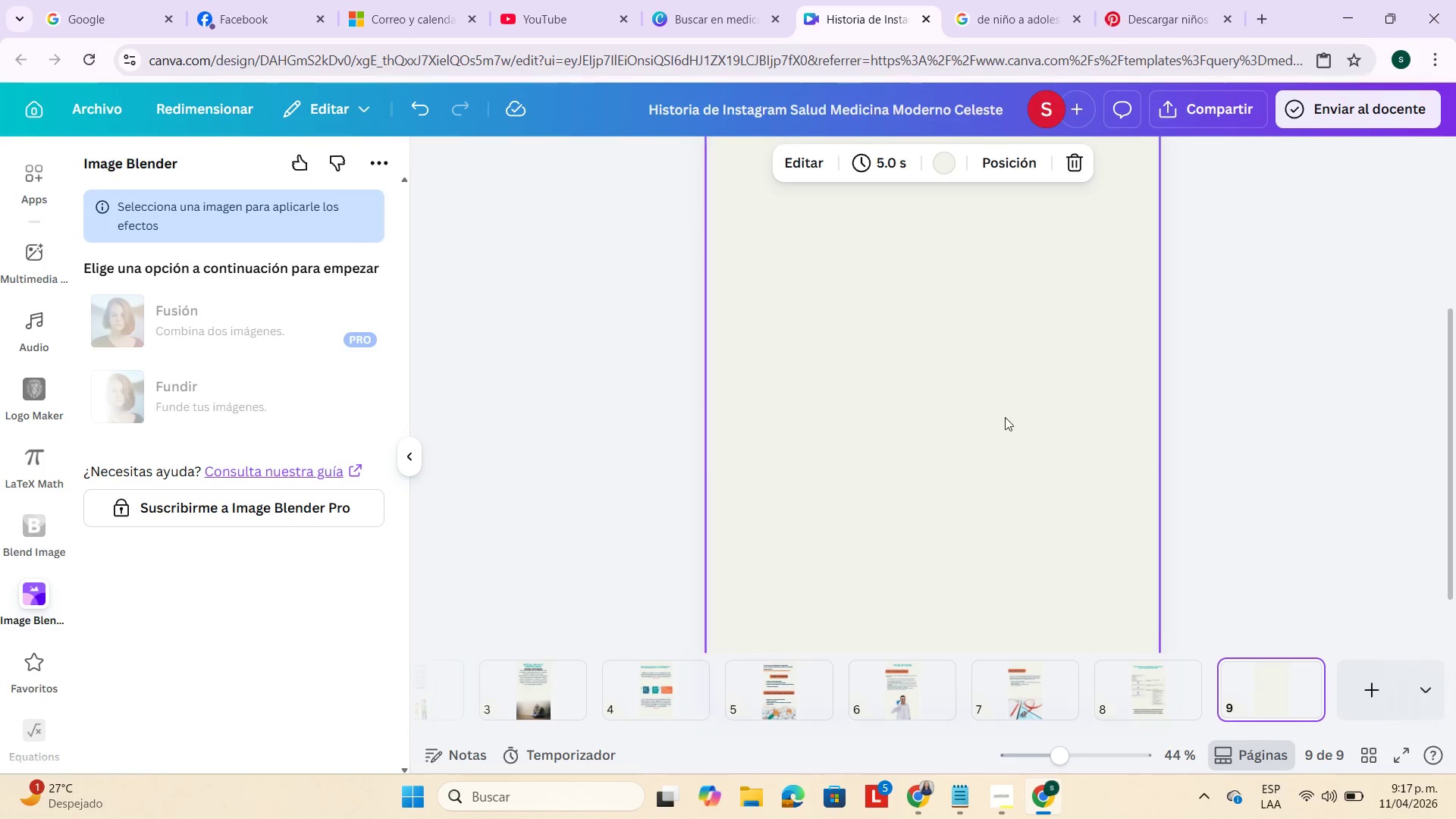 
scroll: coordinate [824, 309], scroll_direction: up, amount: 4.0
 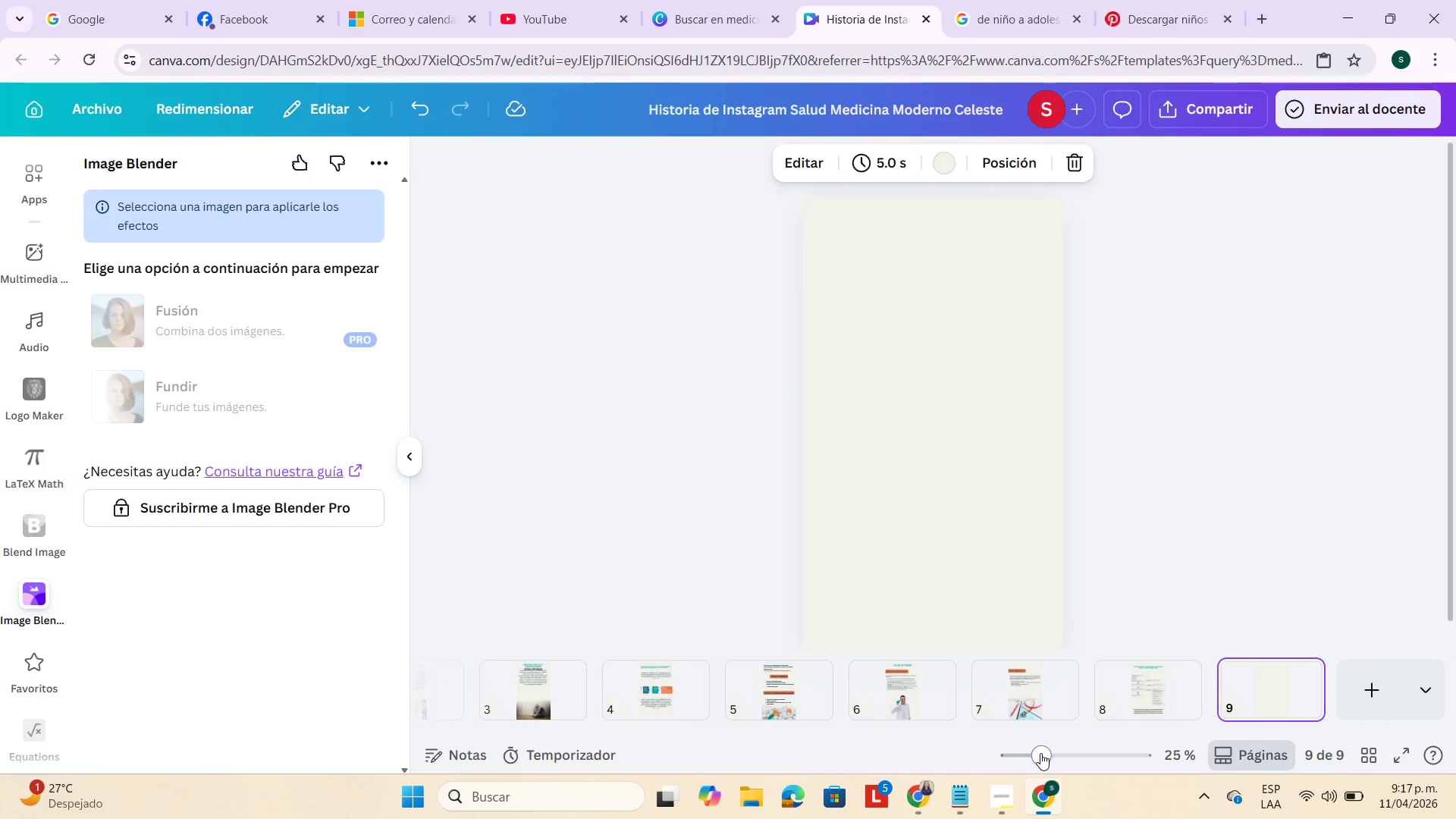 
double_click([1229, 434])
 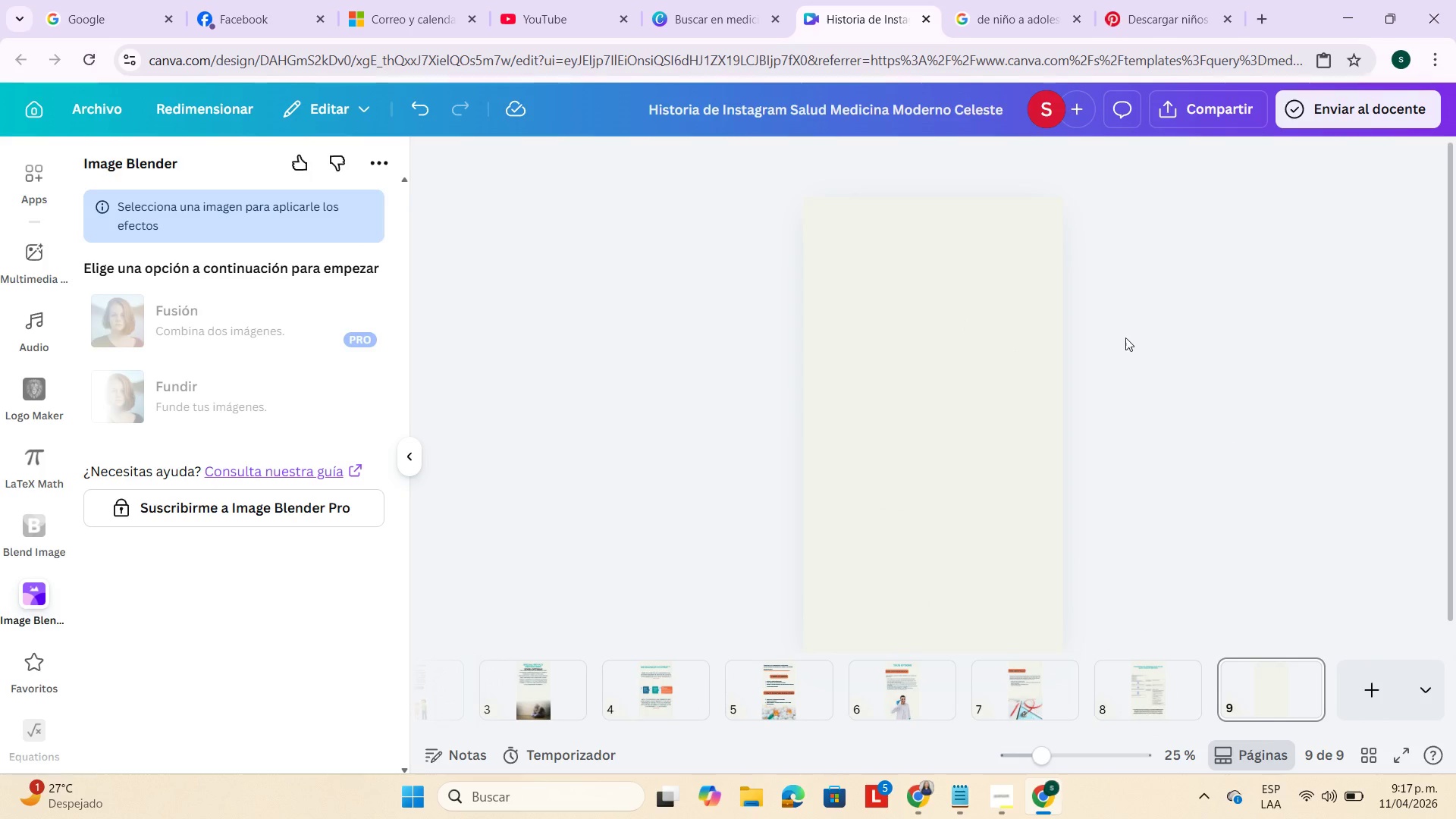 
scroll: coordinate [1119, 342], scroll_direction: down, amount: 3.0
 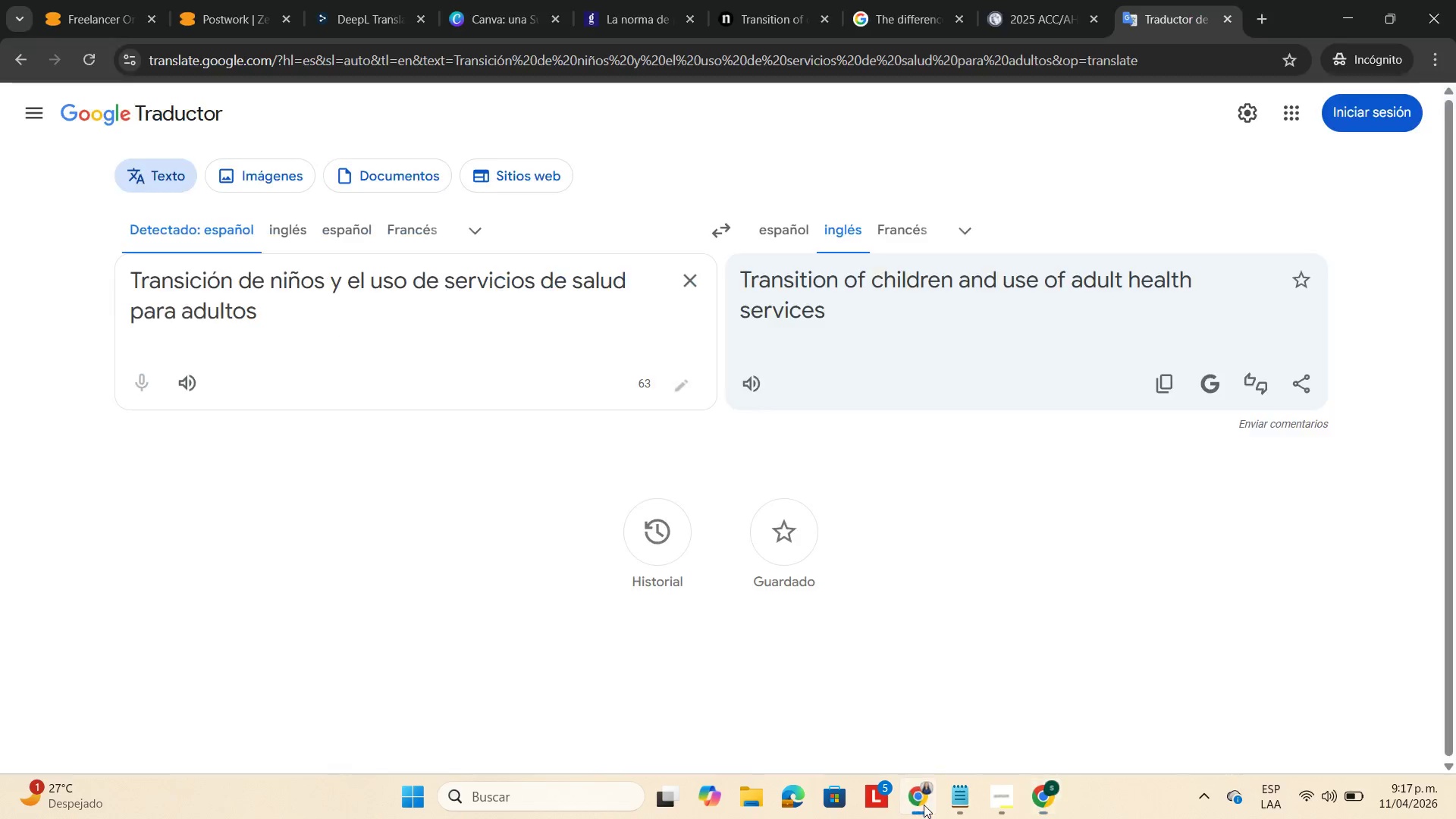 
wait(5.67)
 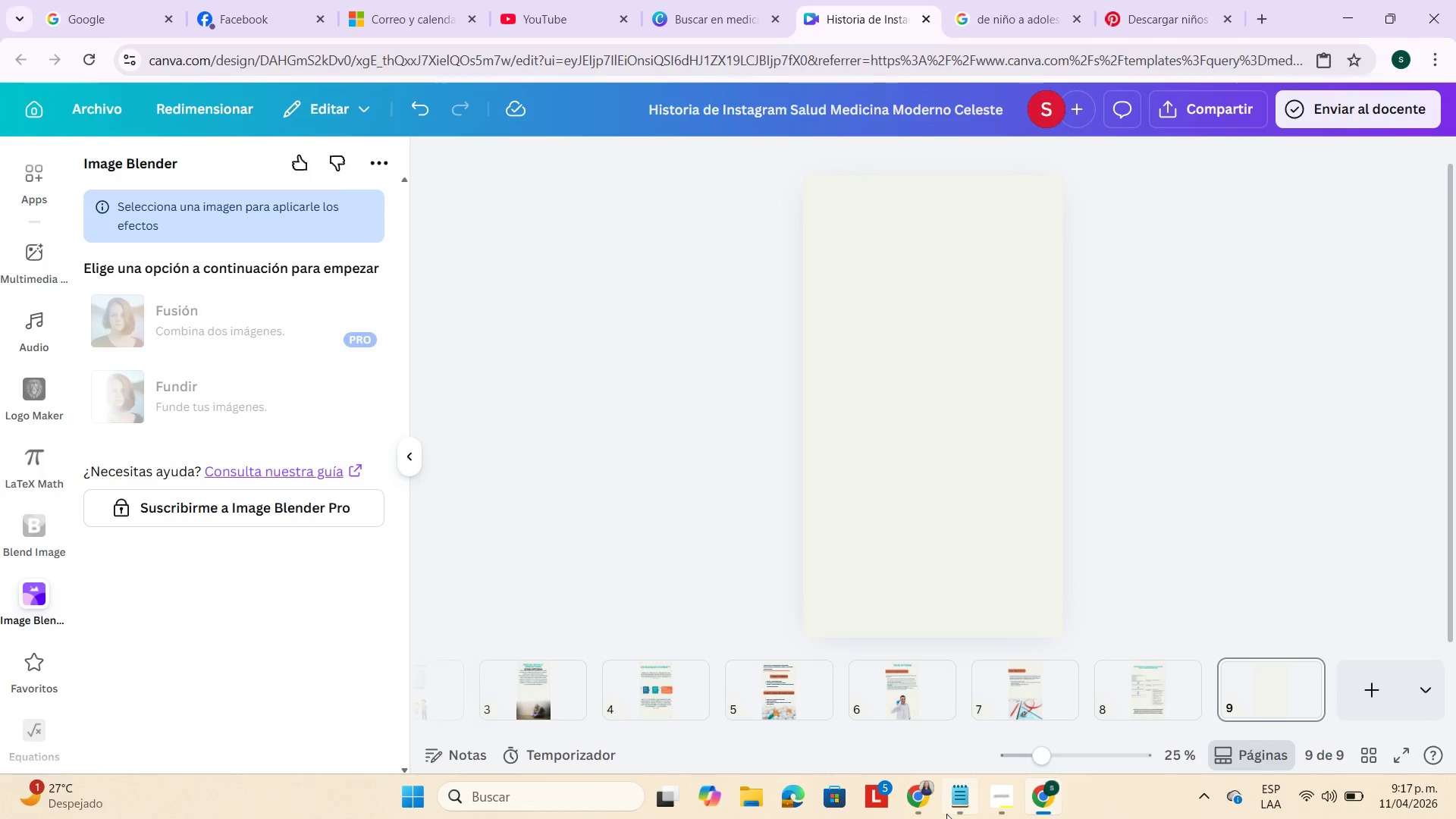 
left_click([764, 15])
 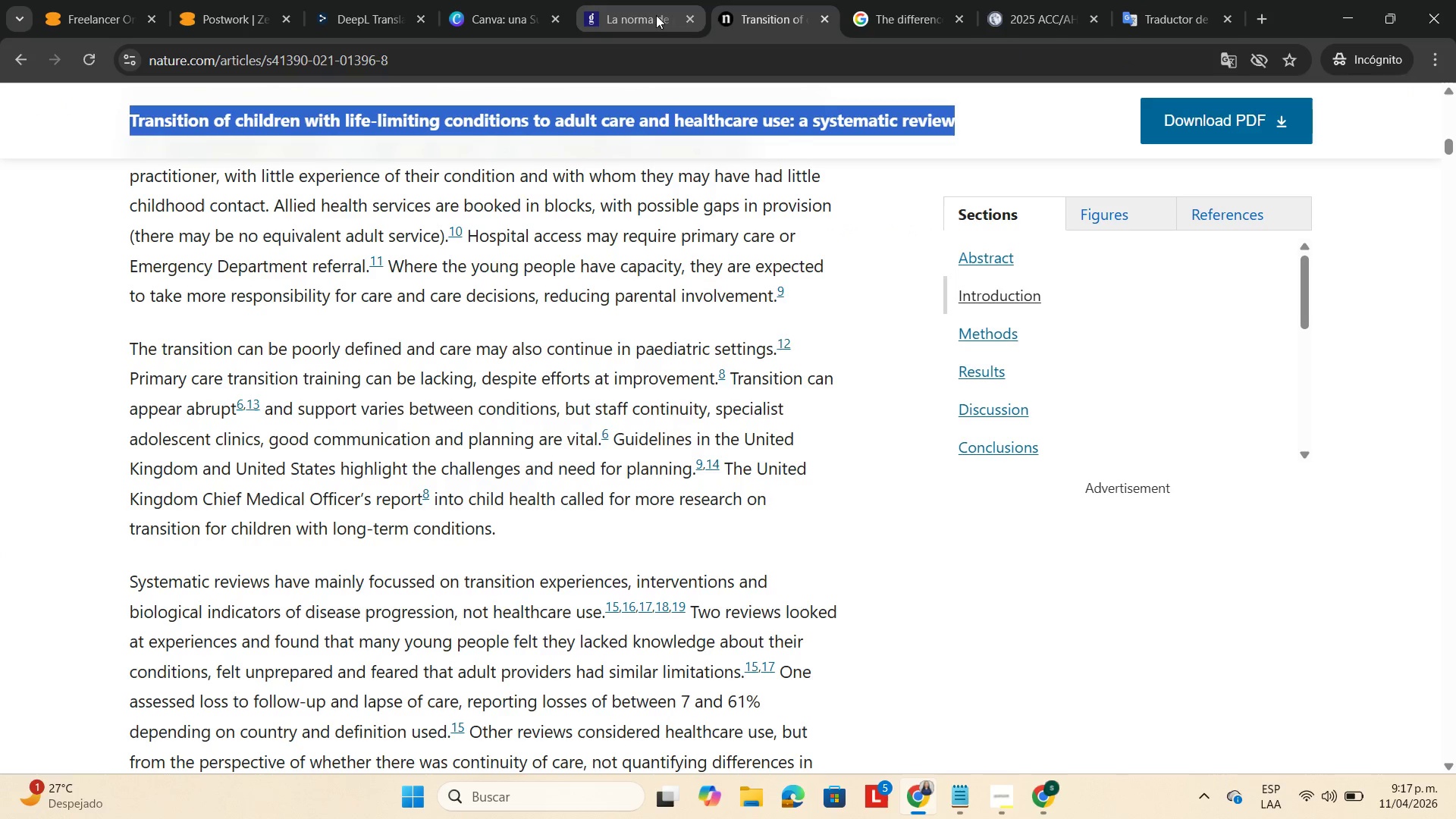 
left_click([623, 14])
 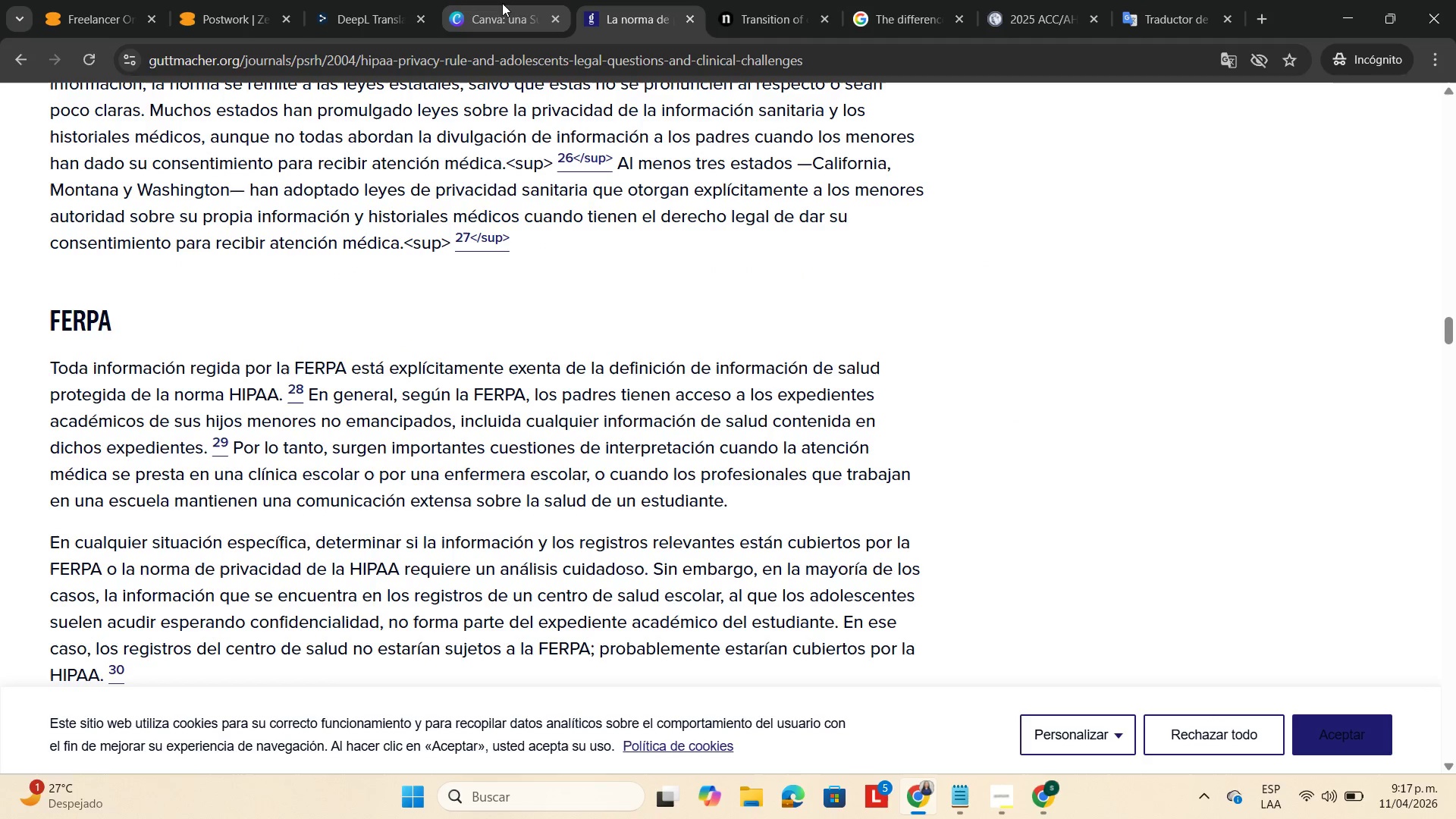 
left_click([364, 14])
 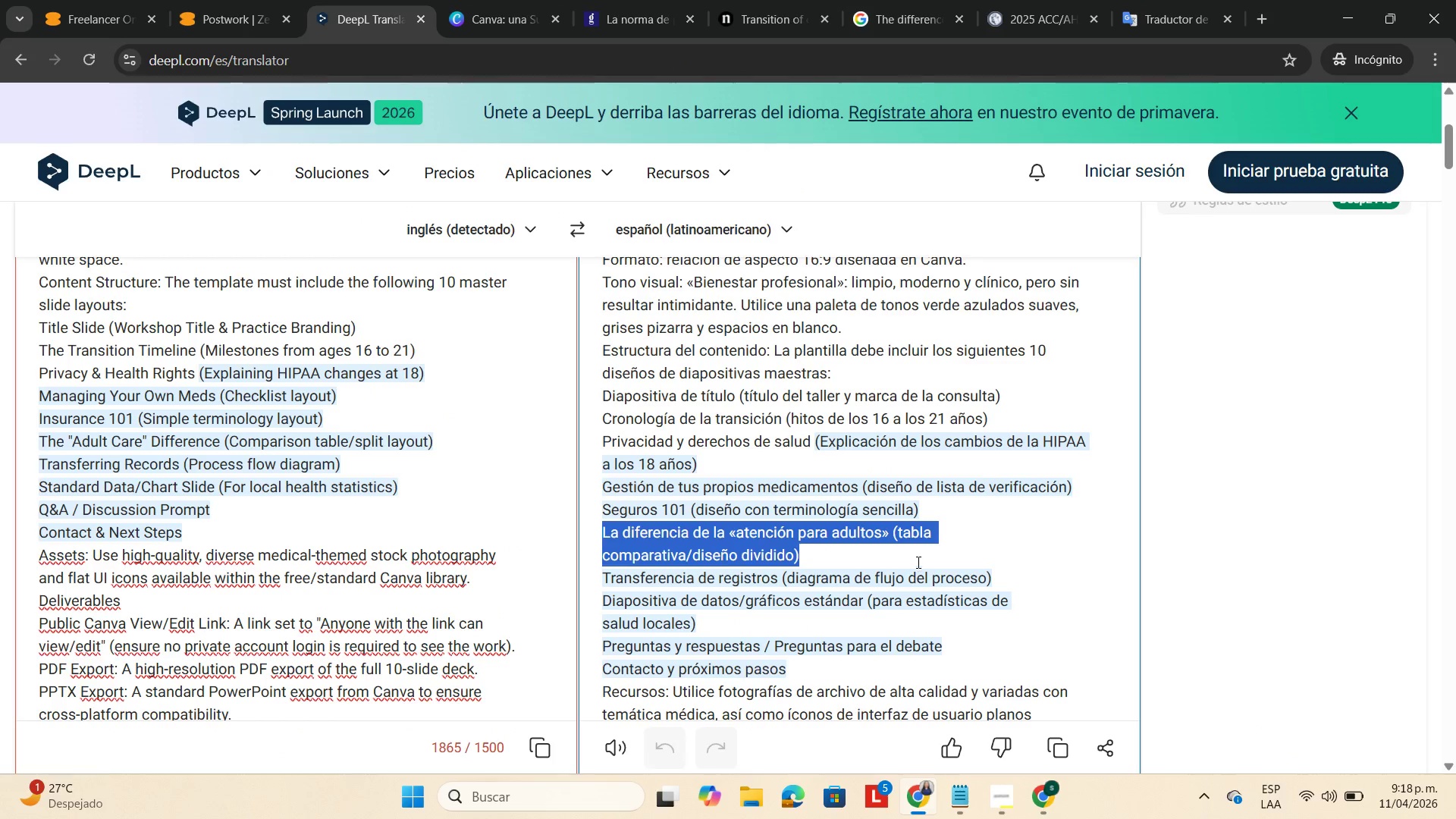 
scroll: coordinate [918, 551], scroll_direction: down, amount: 1.0
 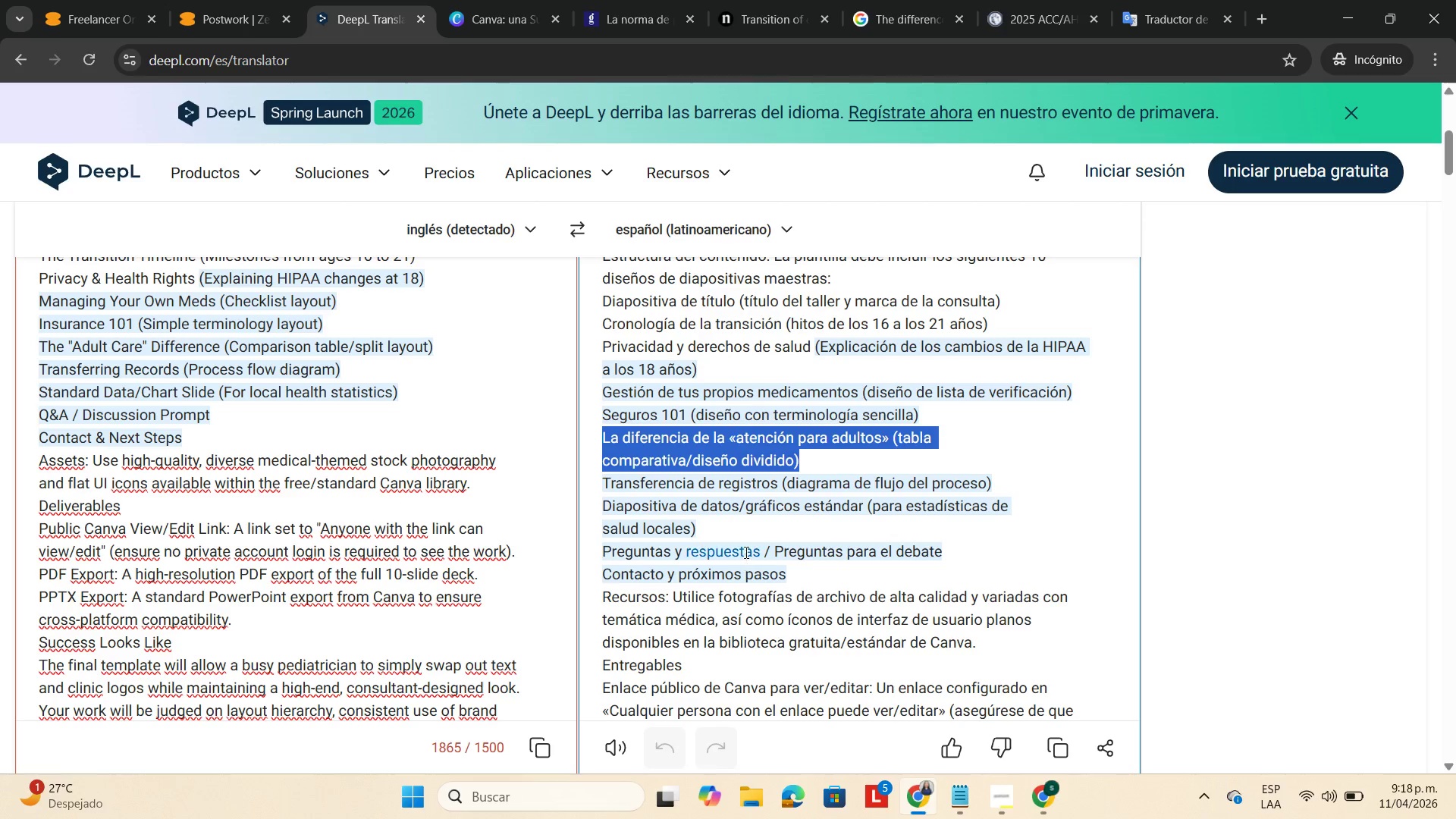 
left_click([1210, 573])
 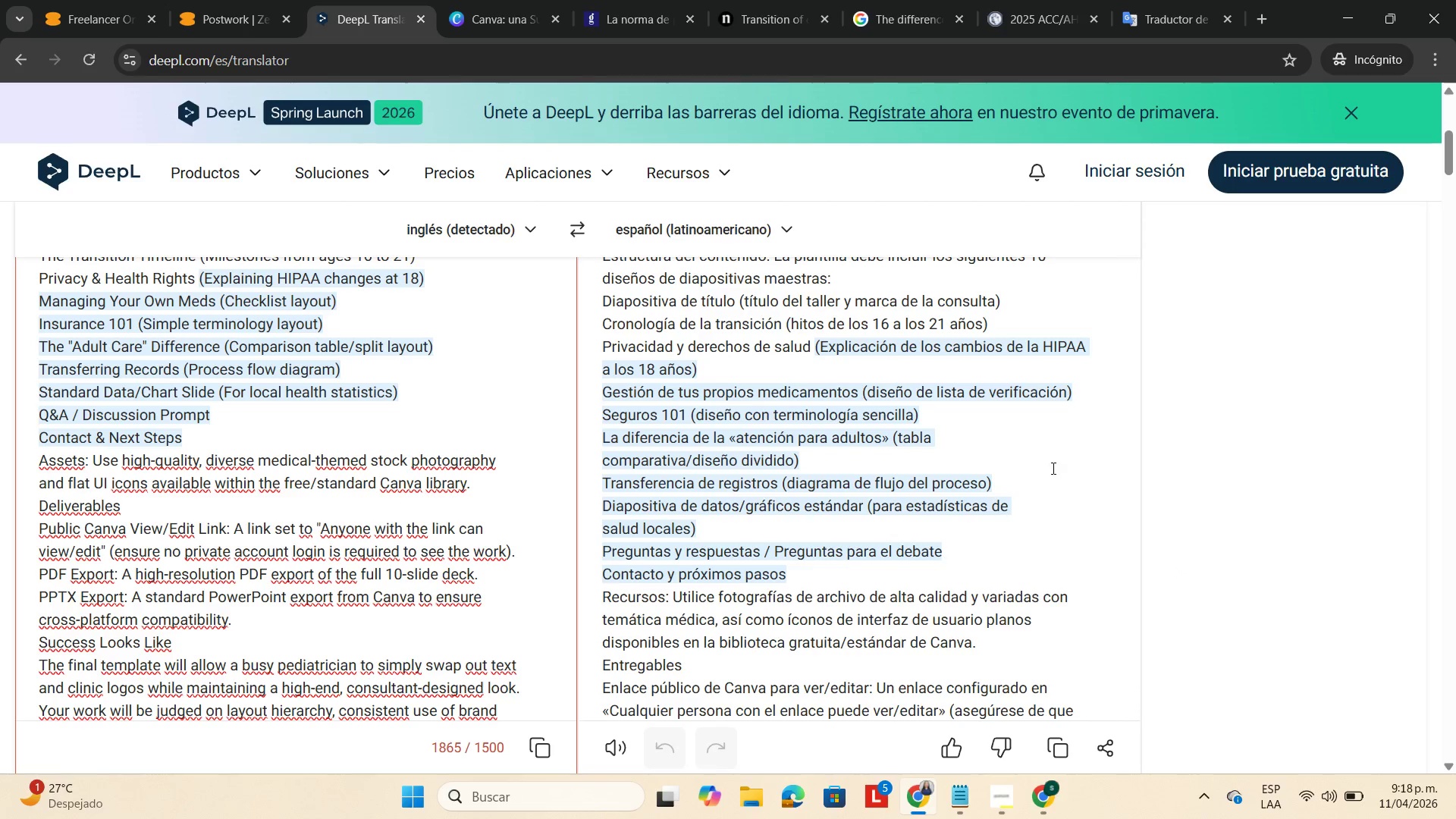 
left_click([1194, 453])
 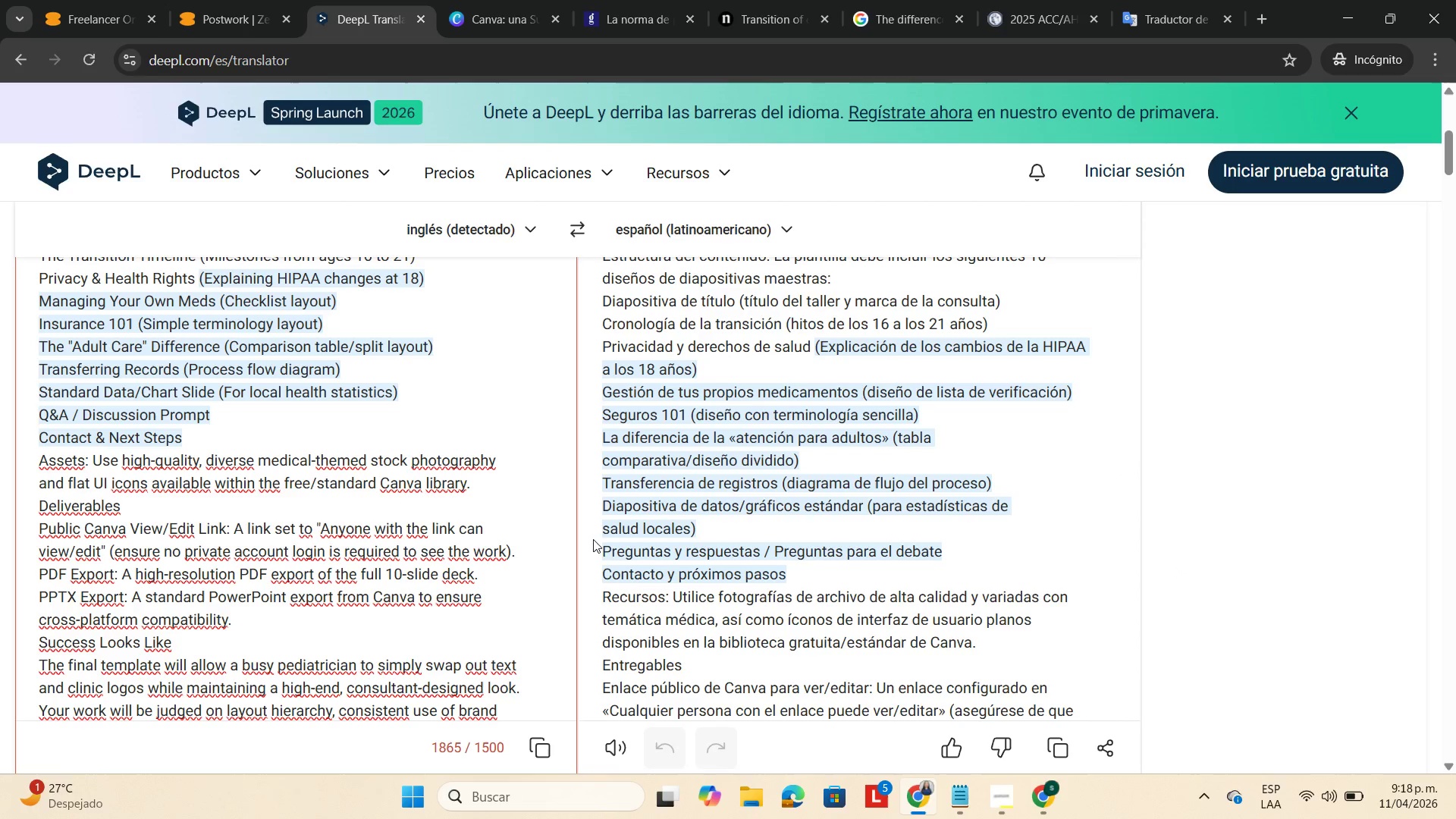 
left_click_drag(start_coordinate=[597, 551], to_coordinate=[762, 551])
 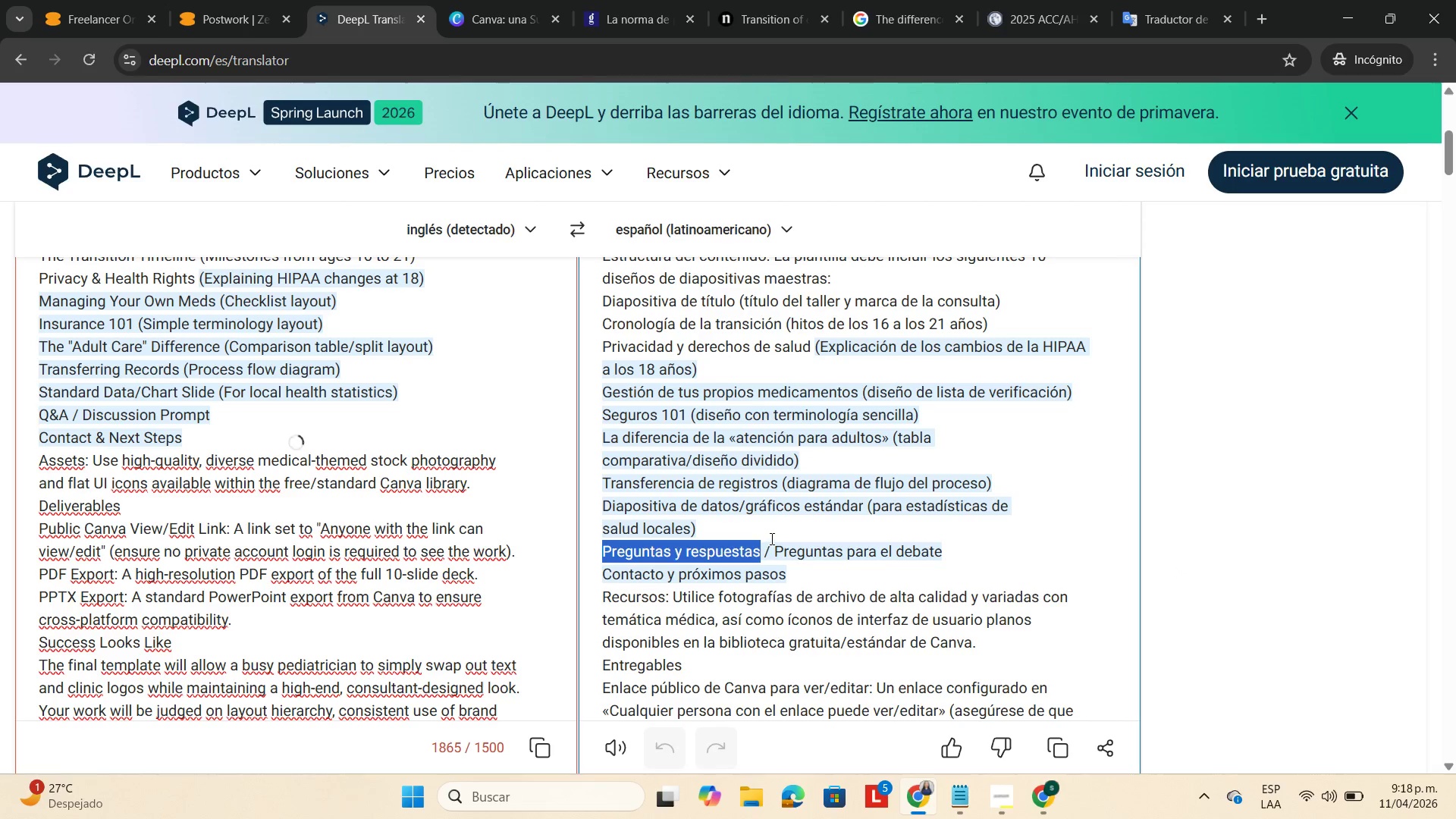 
key(Control+C)
 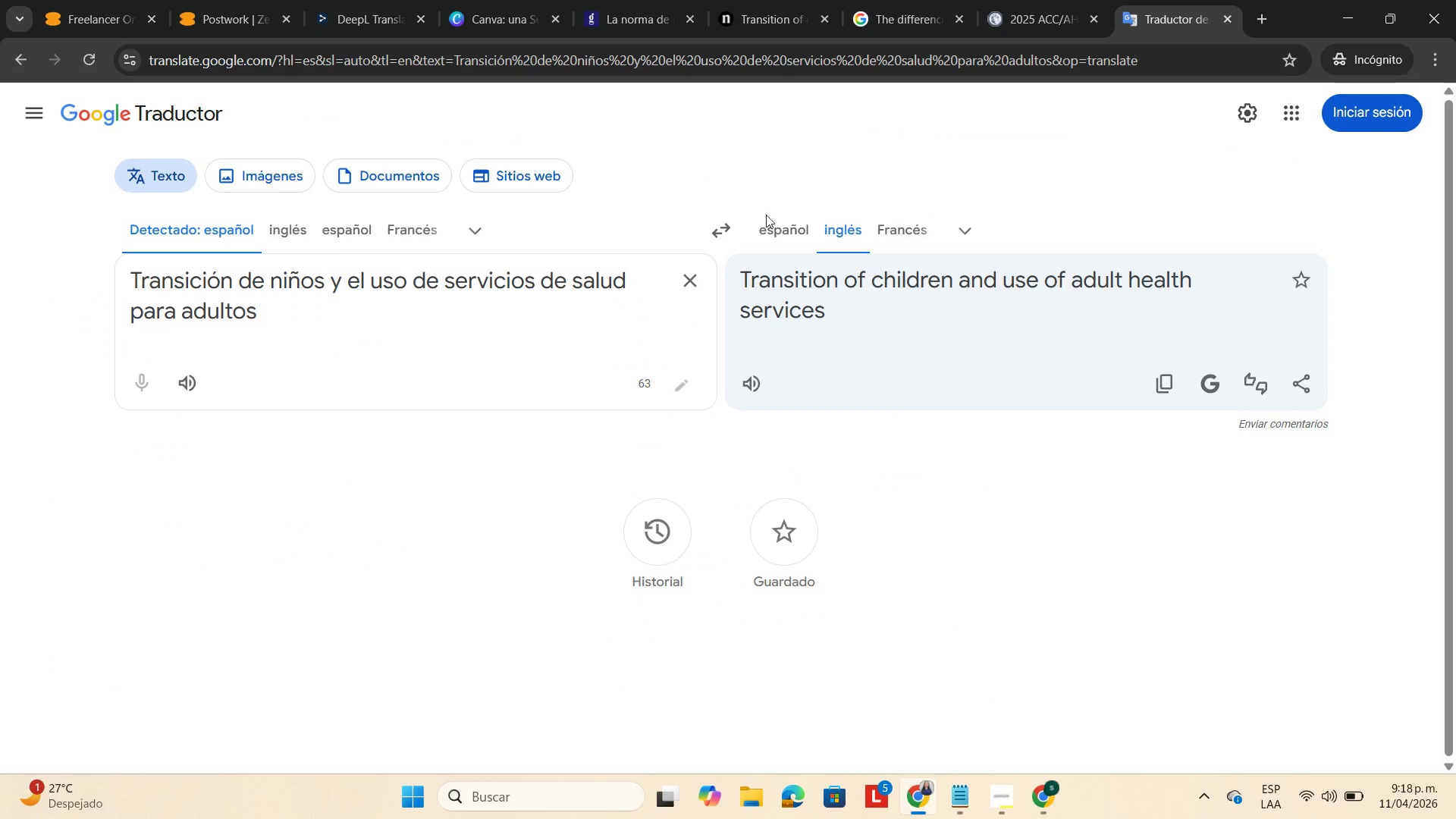 
left_click([689, 276])
 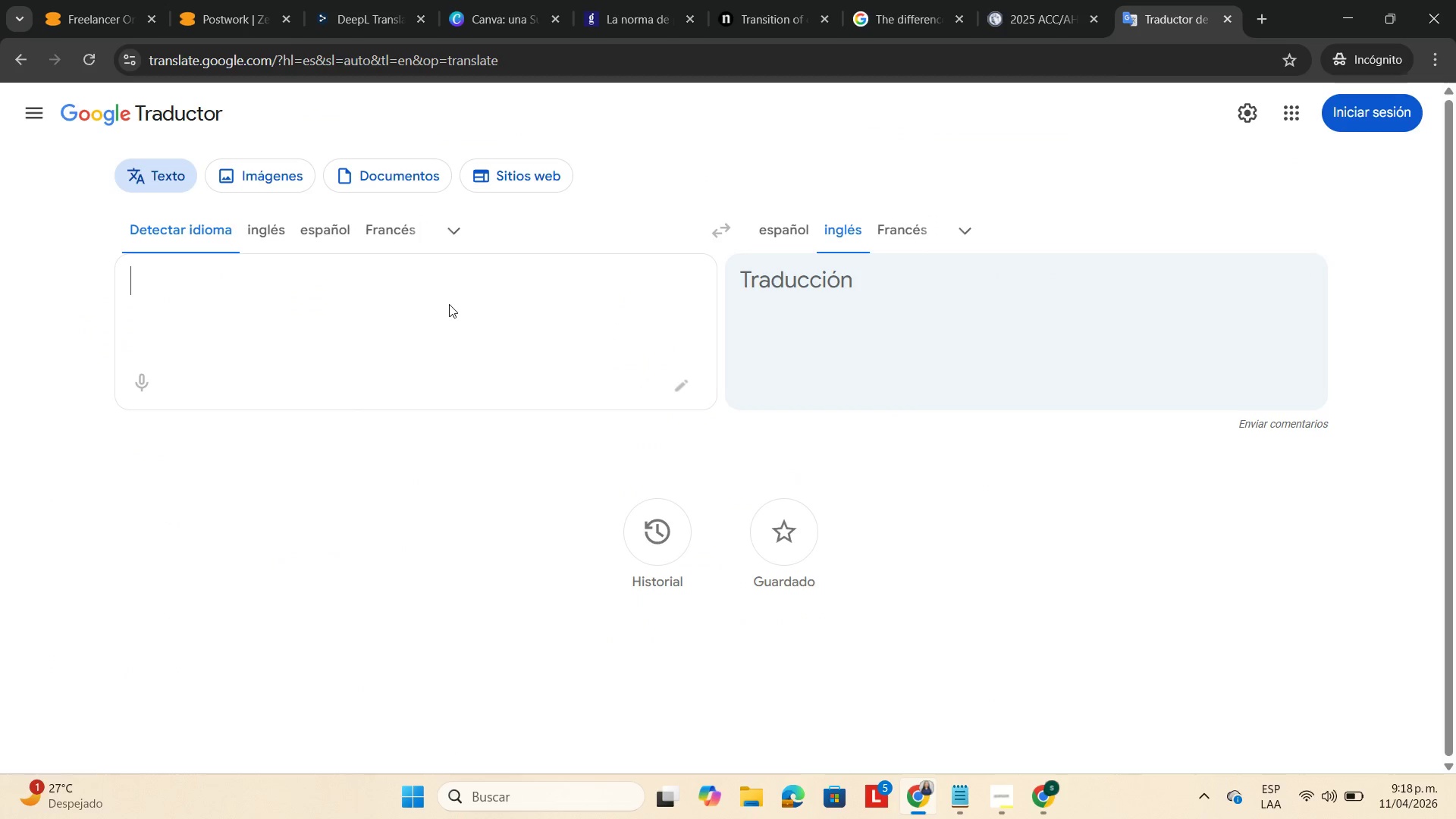 
key(Control+V)
 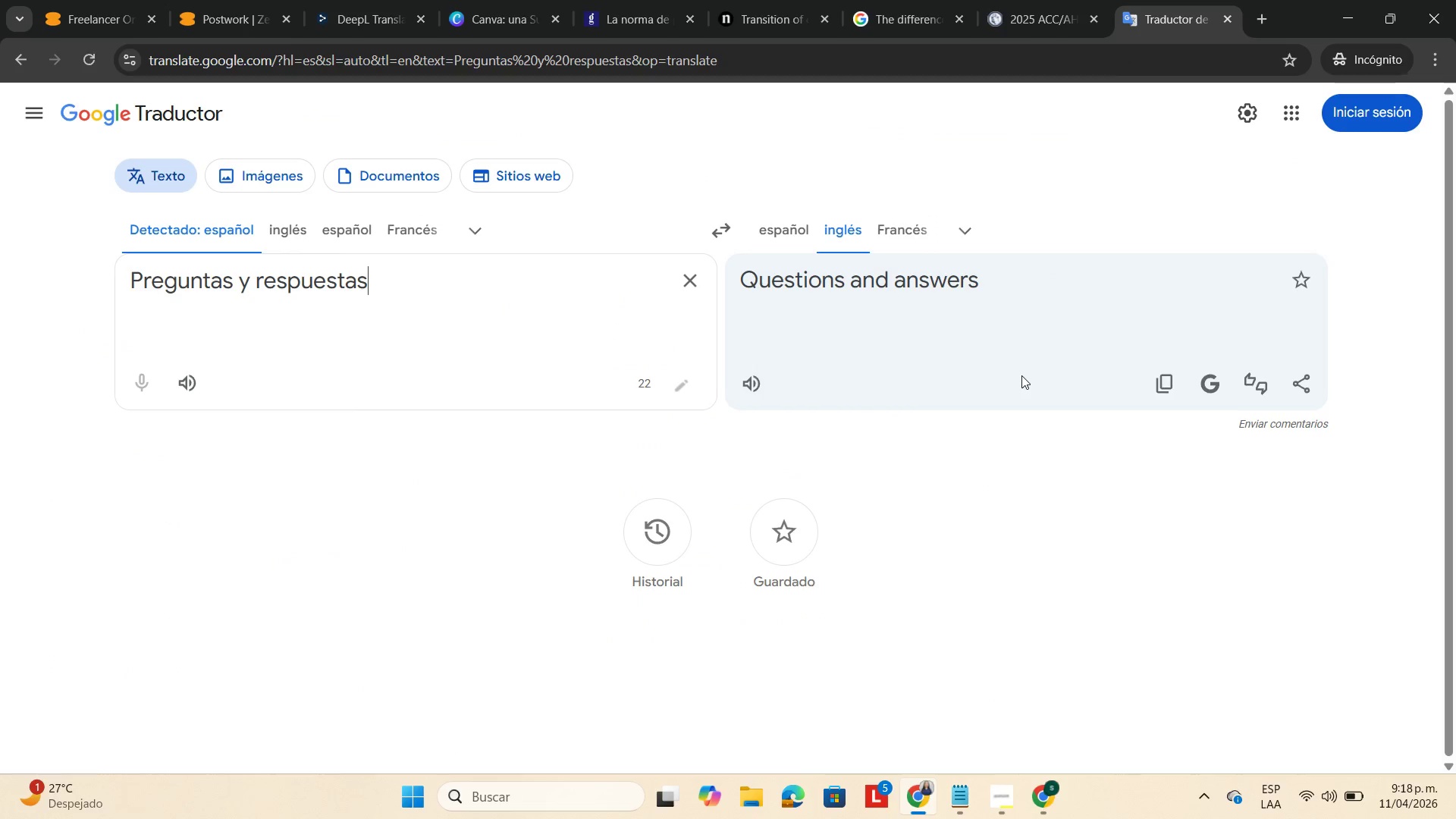 
left_click([1161, 386])
 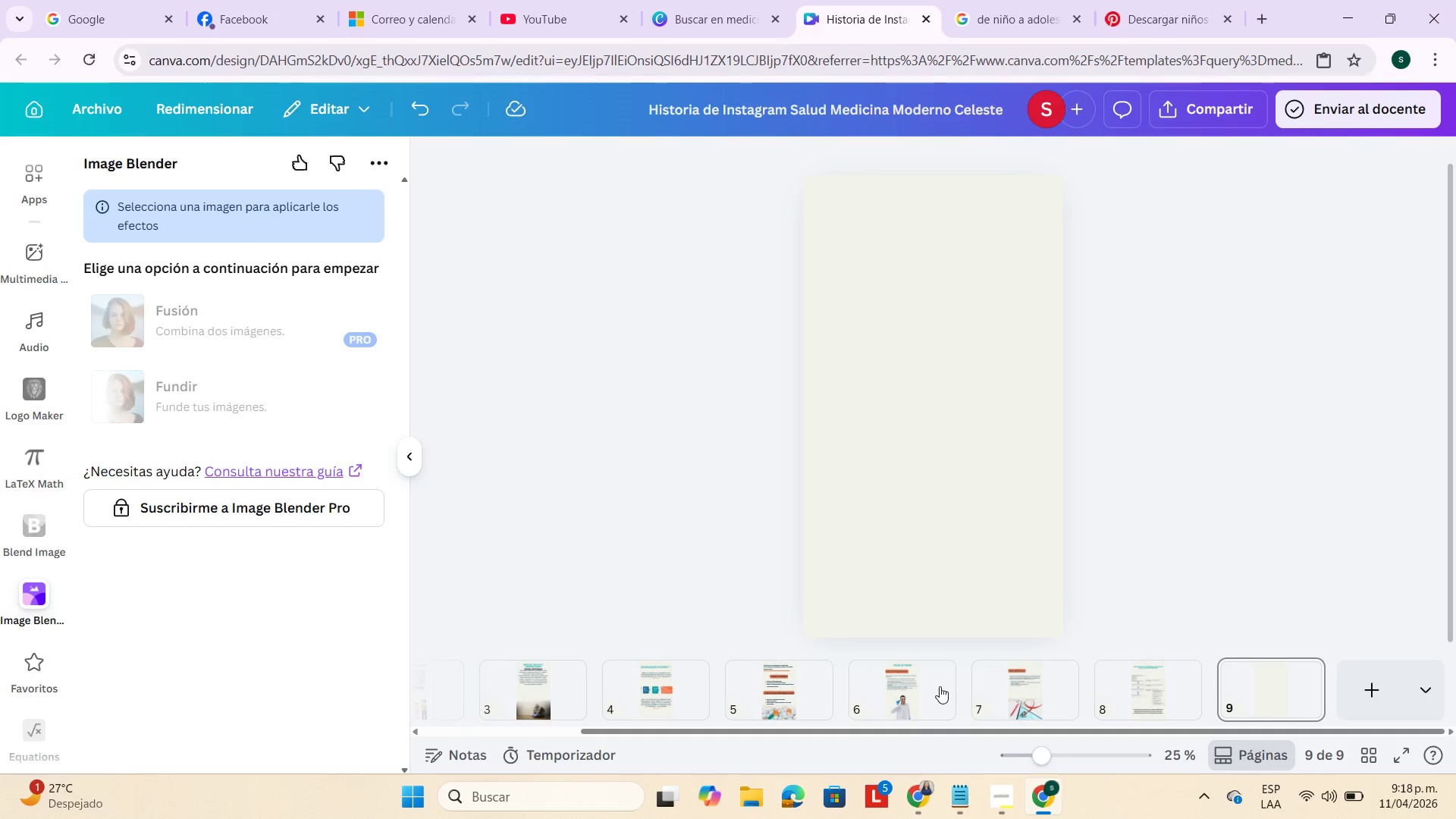 
left_click([1021, 683])
 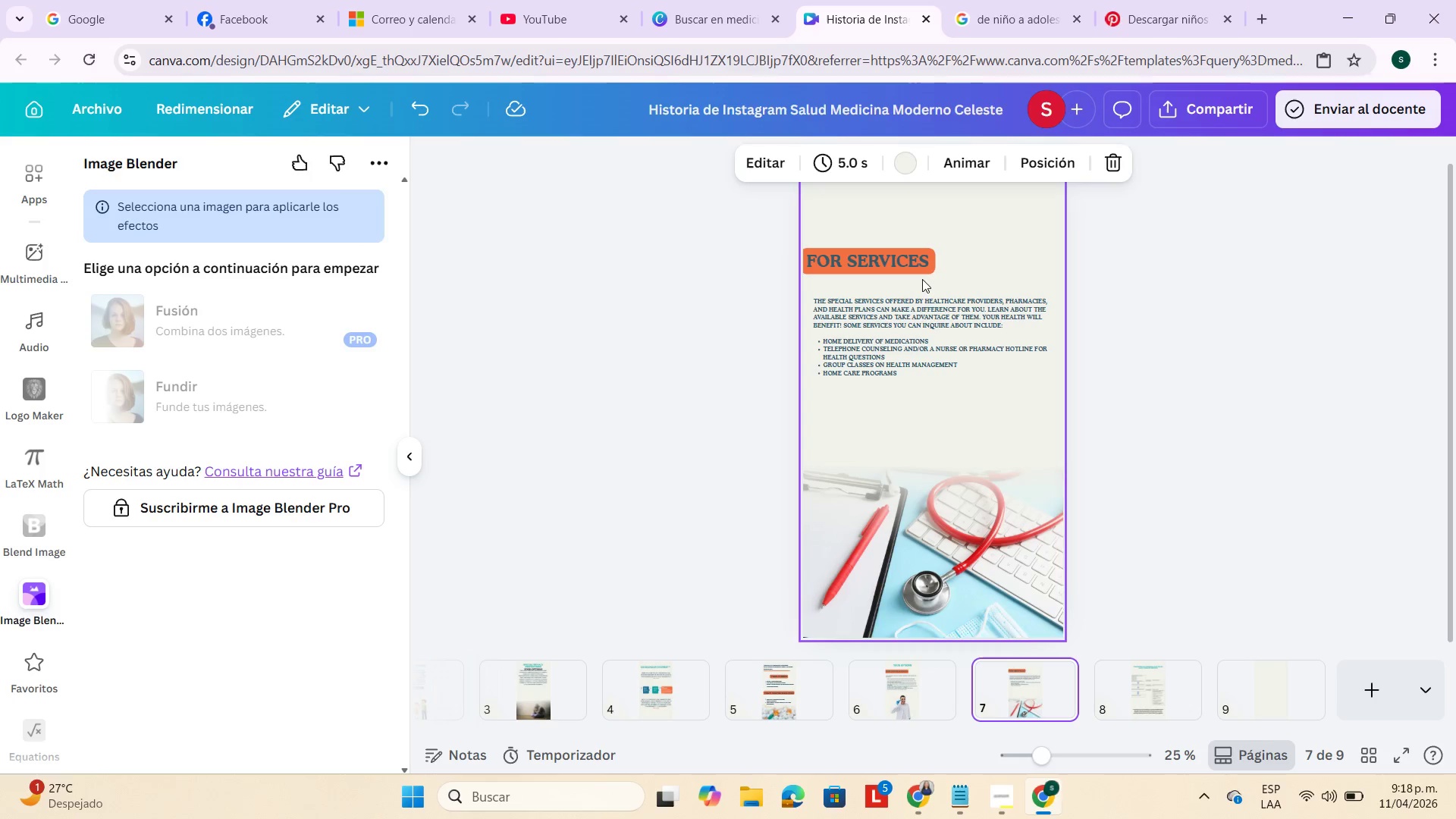 
left_click([910, 268])
 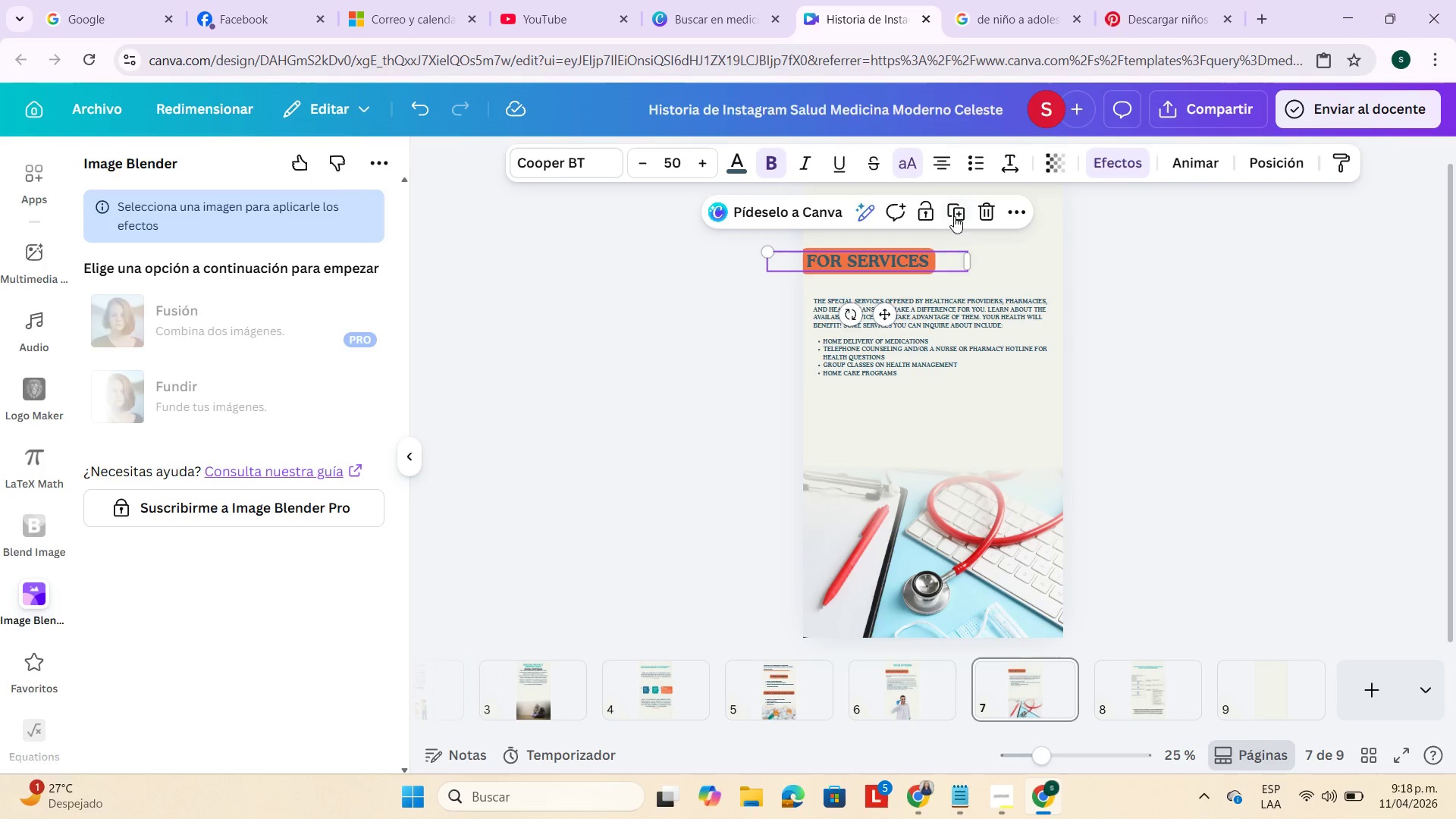 
left_click([955, 210])
 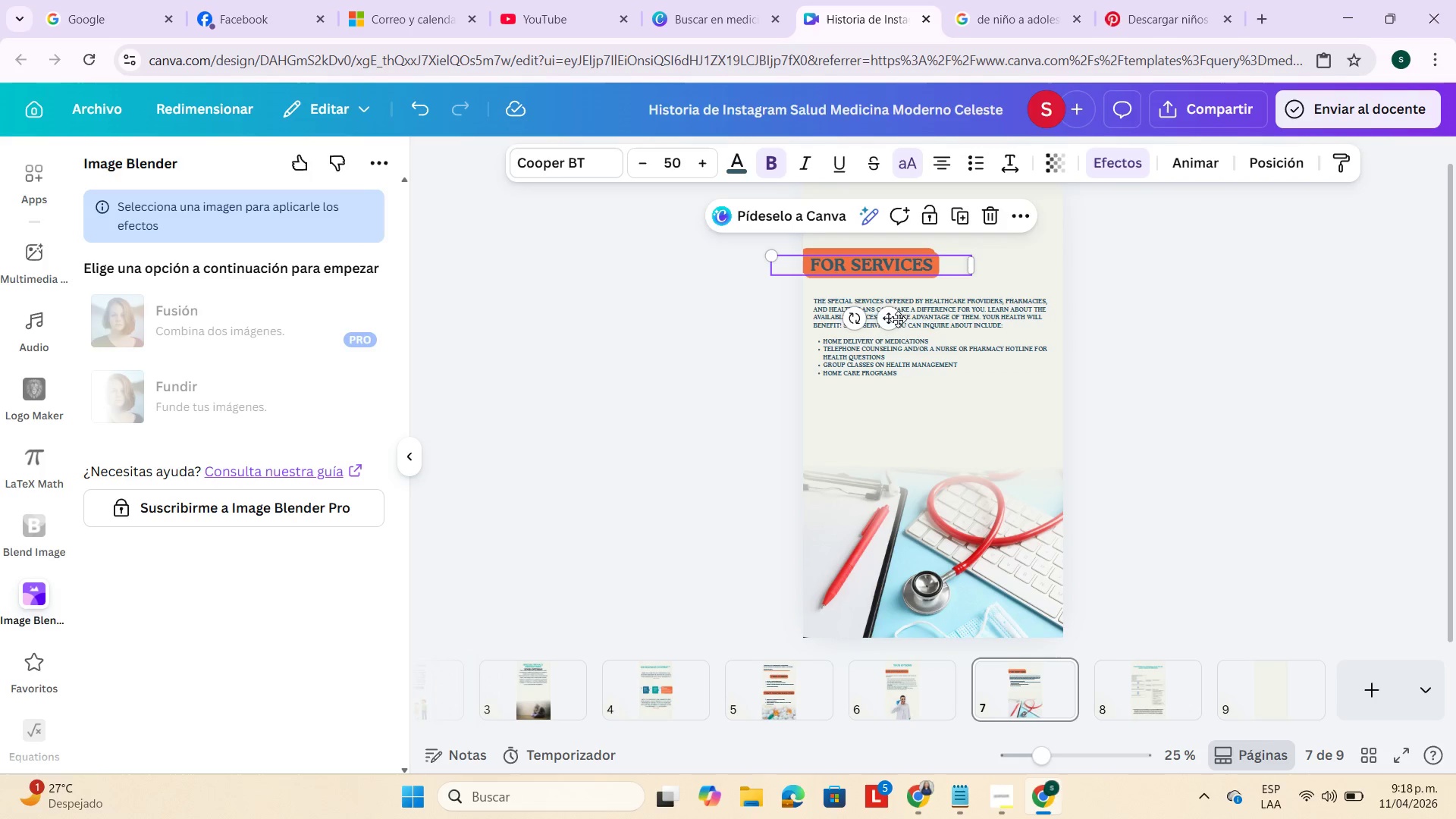 
left_click_drag(start_coordinate=[889, 319], to_coordinate=[1241, 549])
 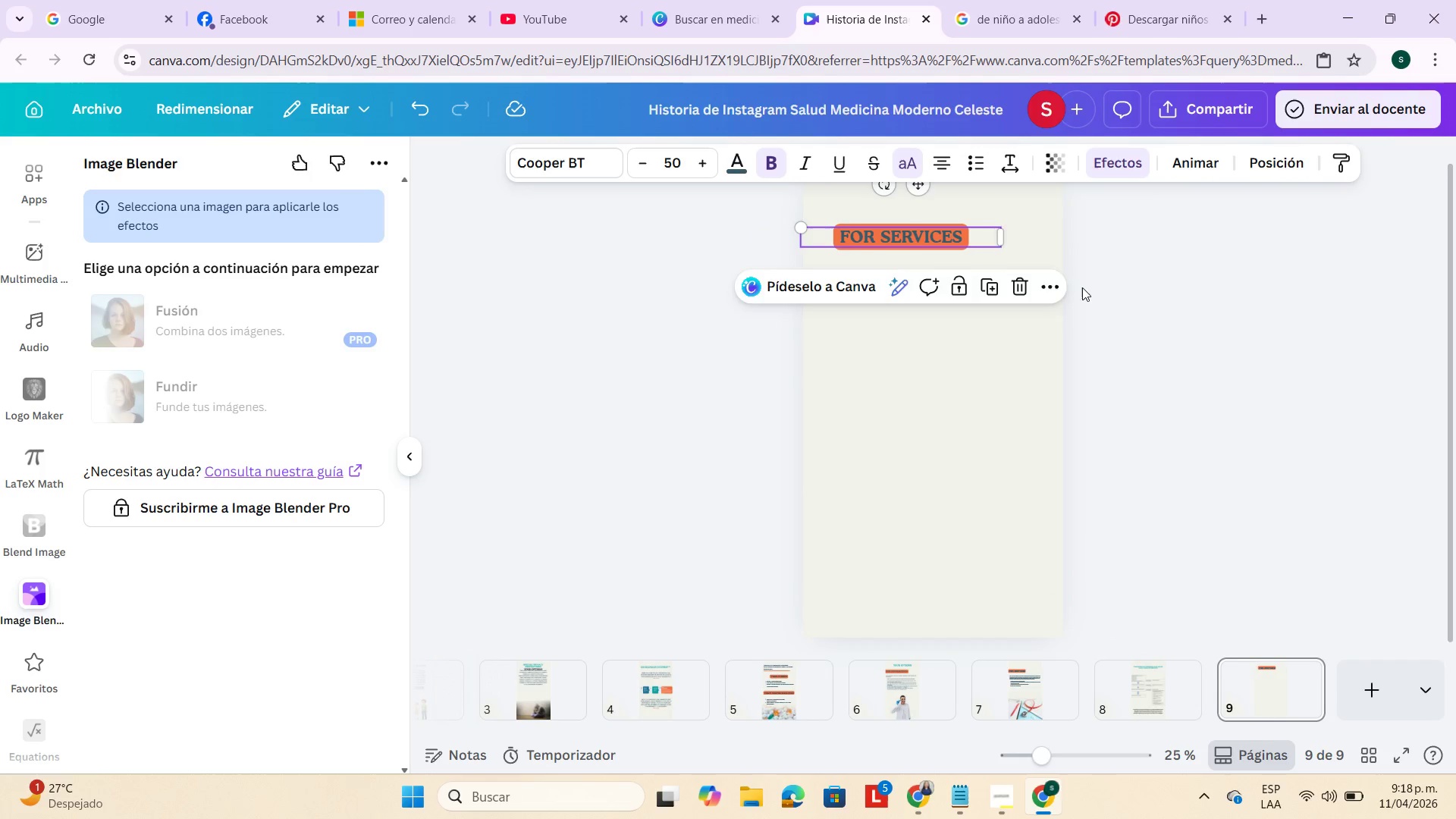 
scroll: coordinate [1081, 304], scroll_direction: up, amount: 1.0
 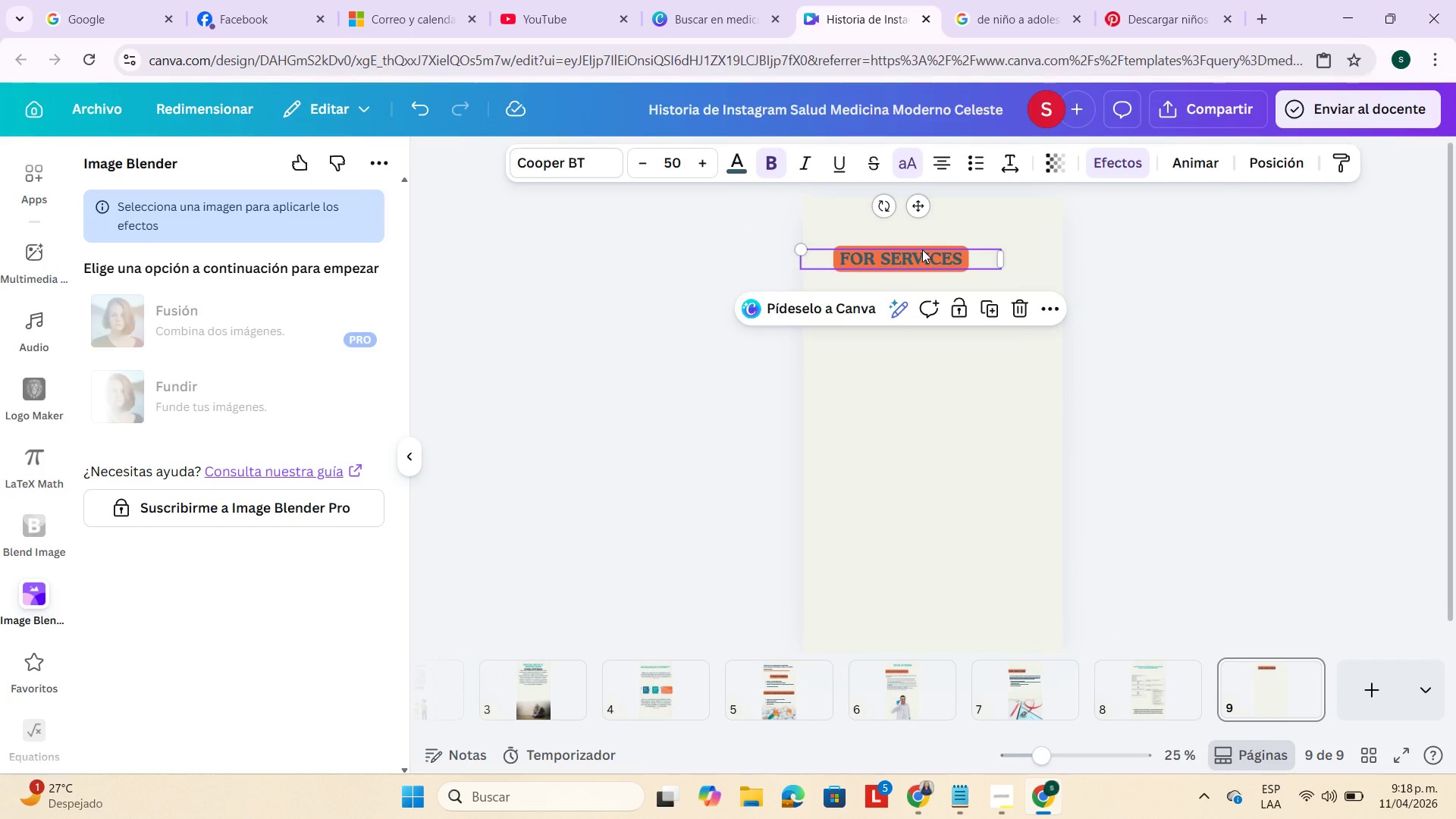 
double_click([922, 249])
 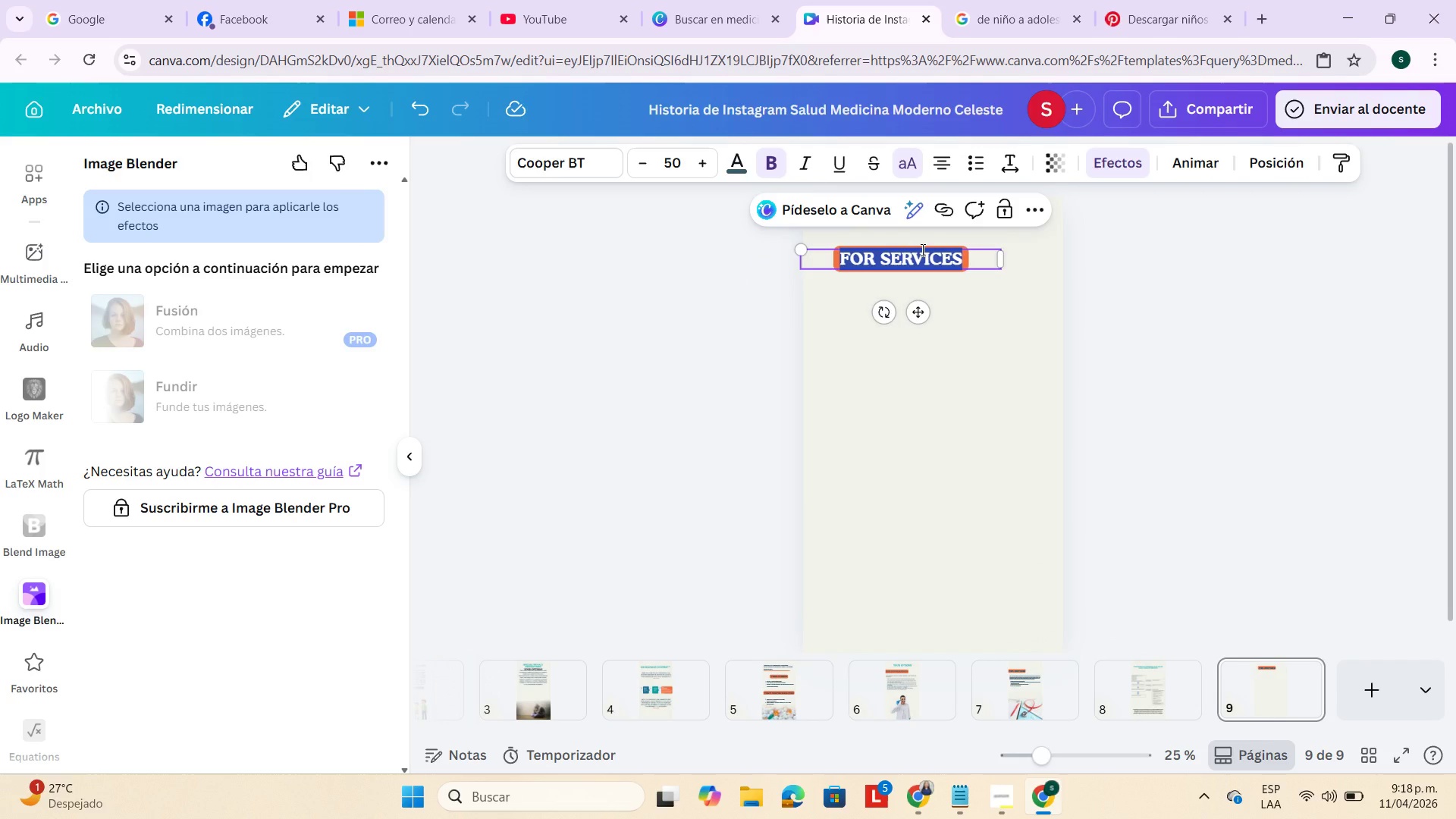 
key(Backspace)
 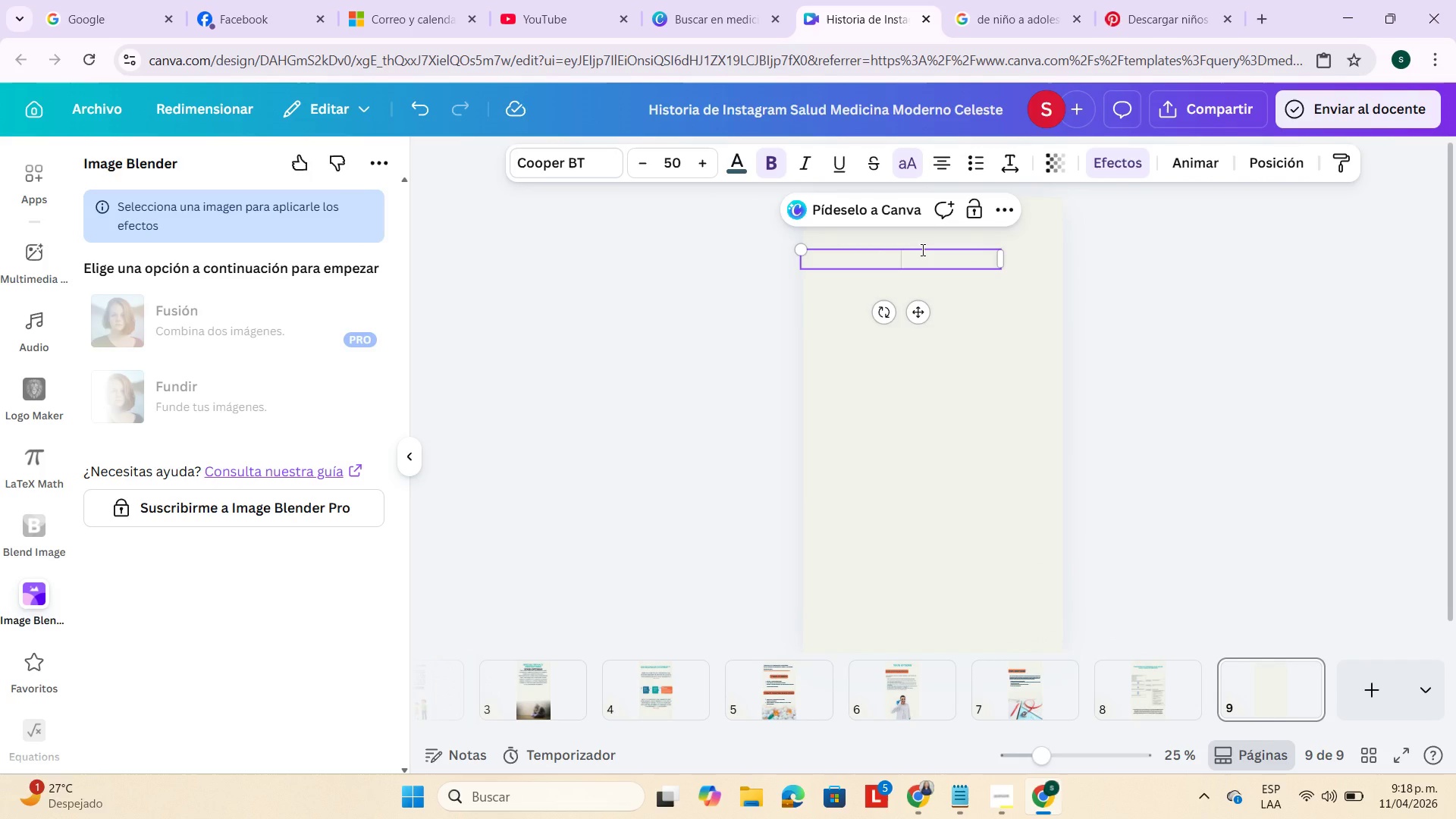 
key(Control+V)
 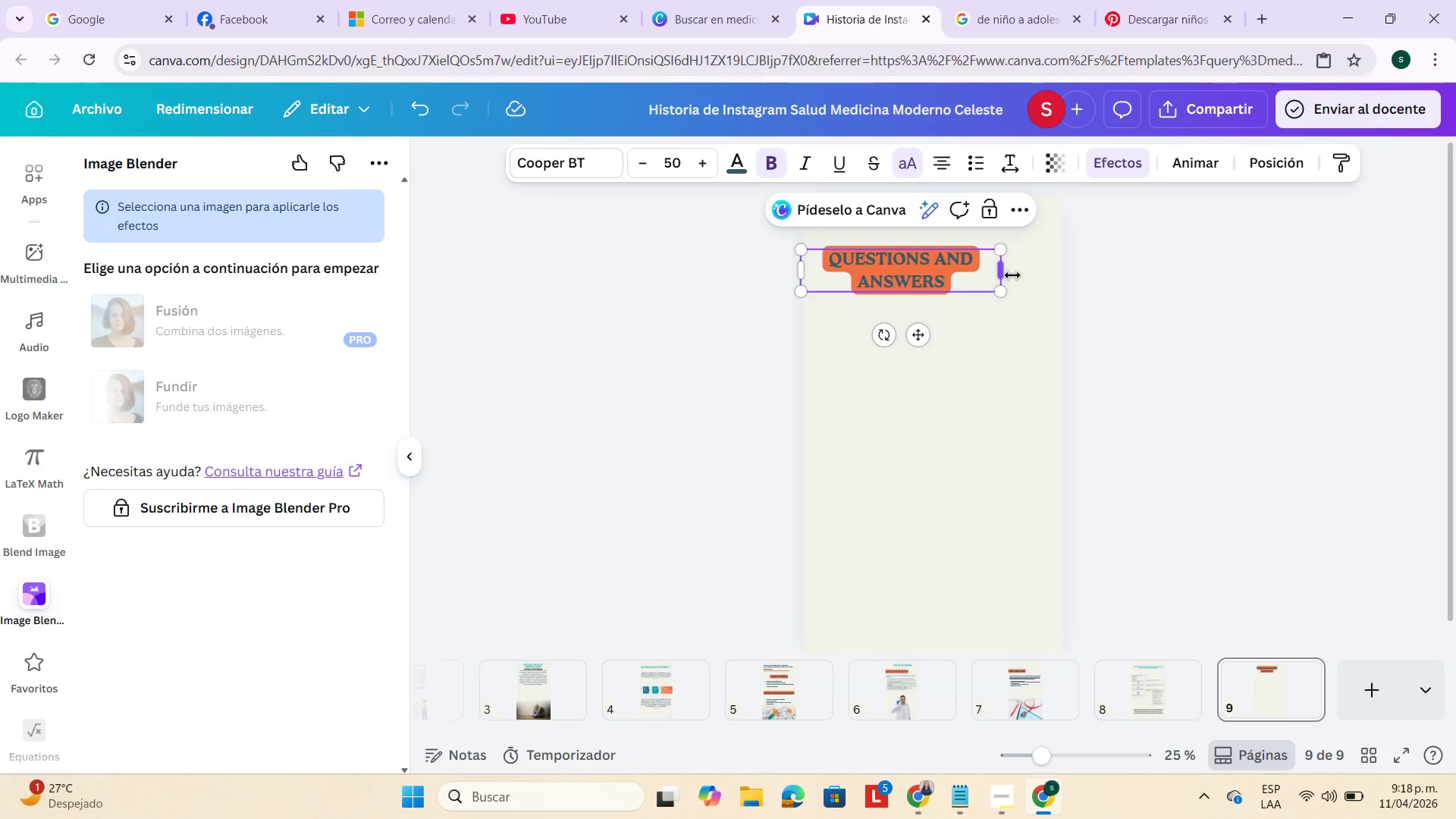 
left_click_drag(start_coordinate=[1006, 271], to_coordinate=[1065, 265])
 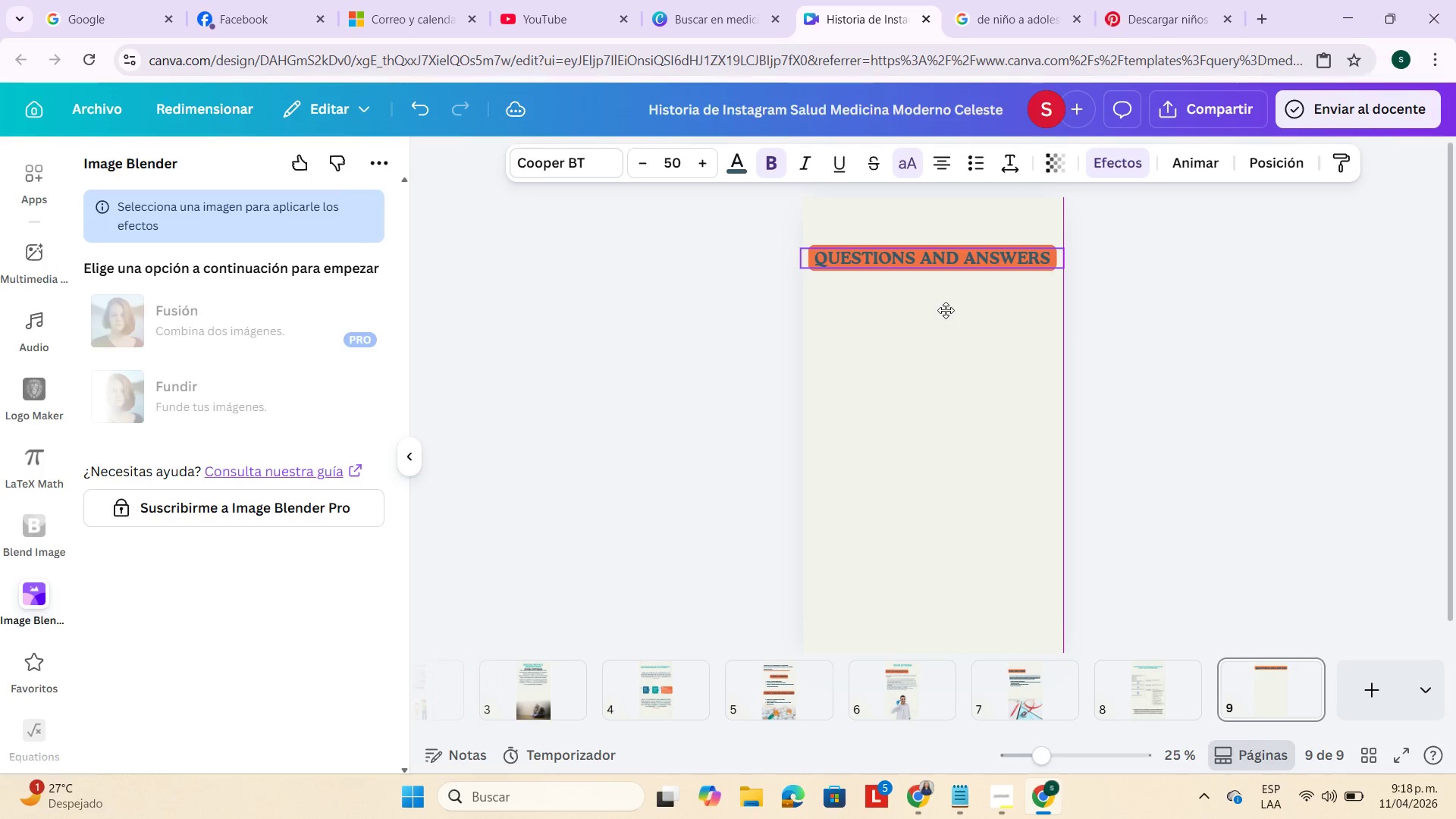 
left_click([1197, 303])
 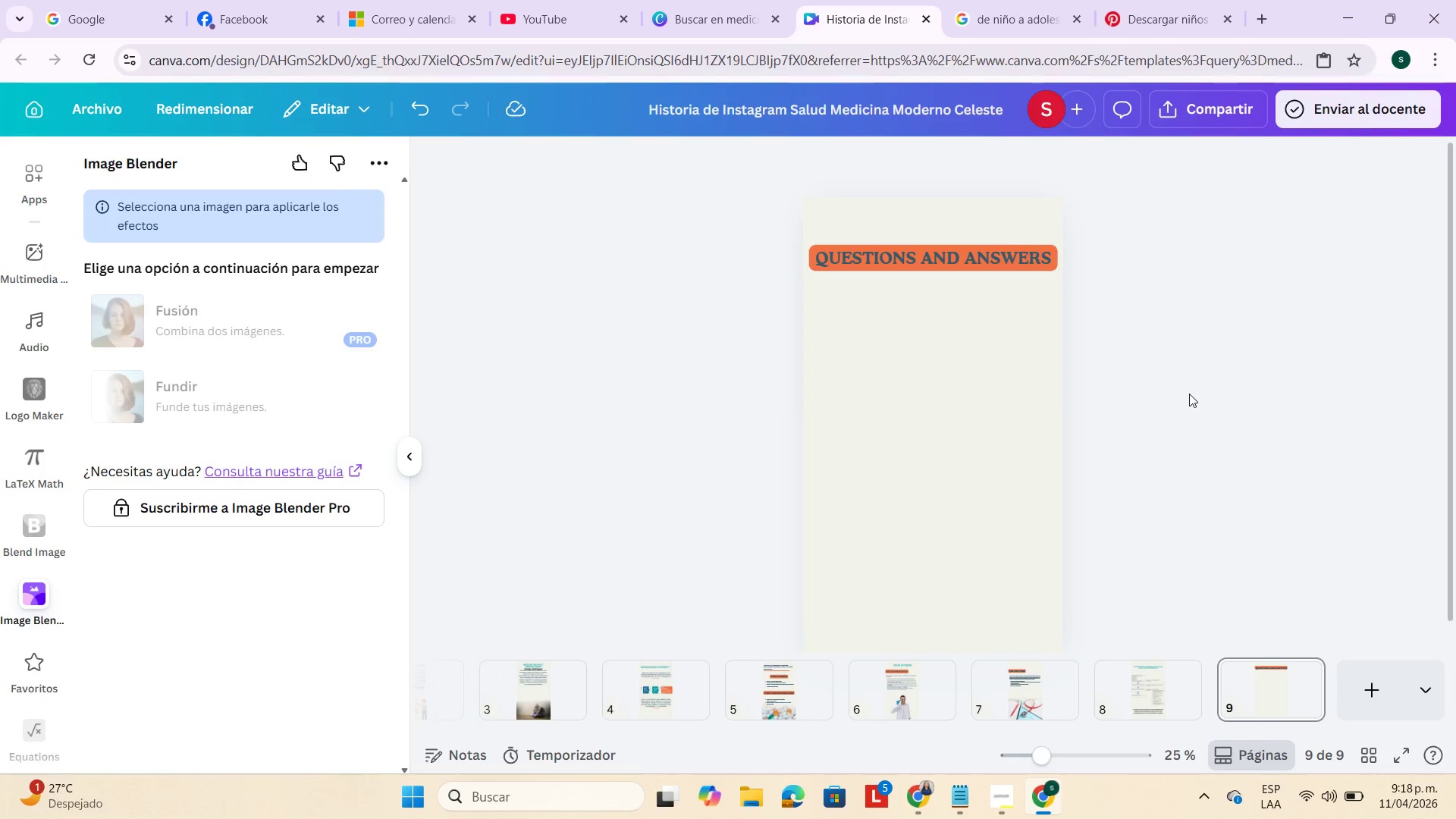 
scroll: coordinate [1189, 398], scroll_direction: down, amount: 1.0
 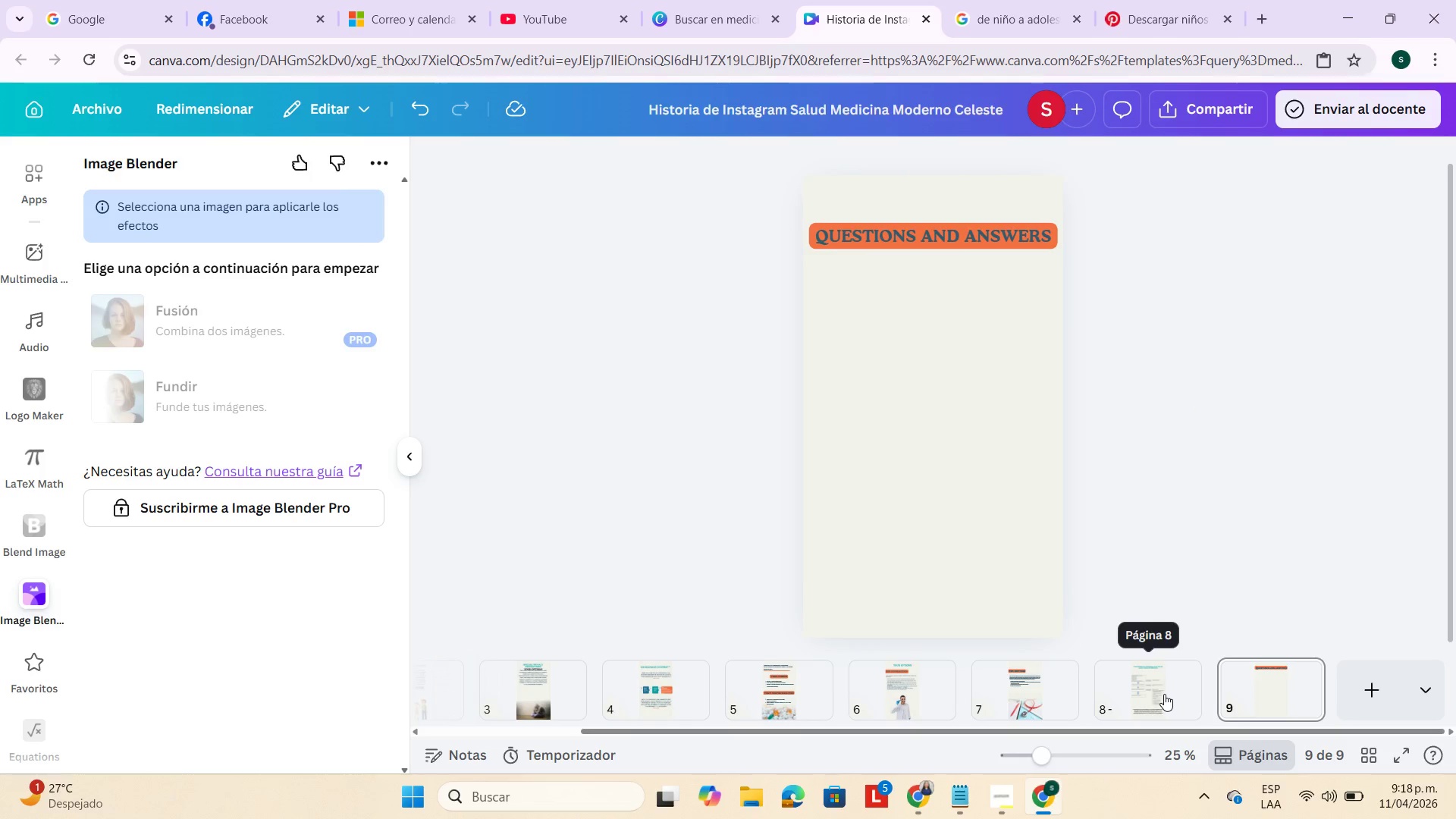 
left_click([1270, 298])
 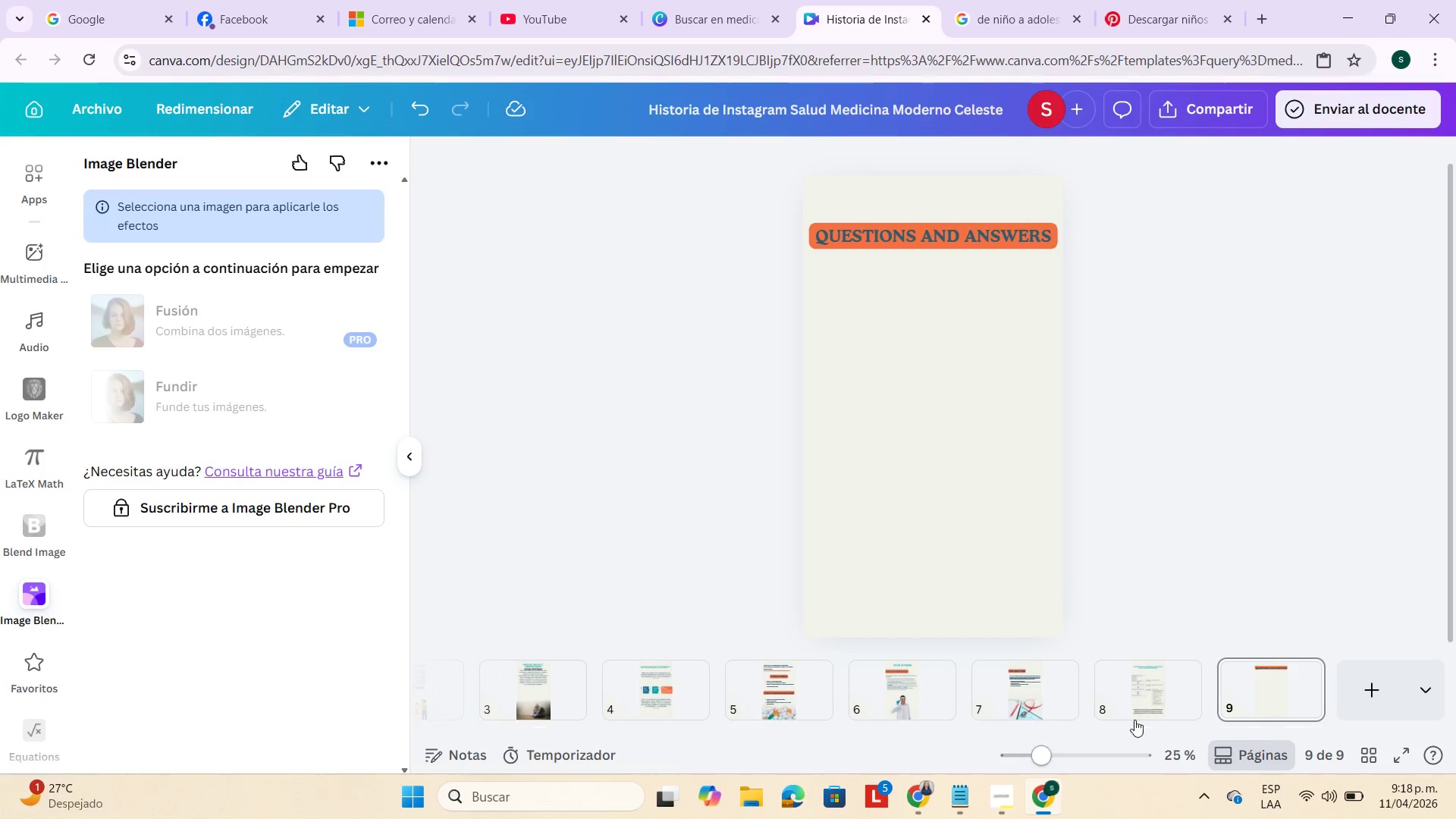 
left_click([1141, 684])
 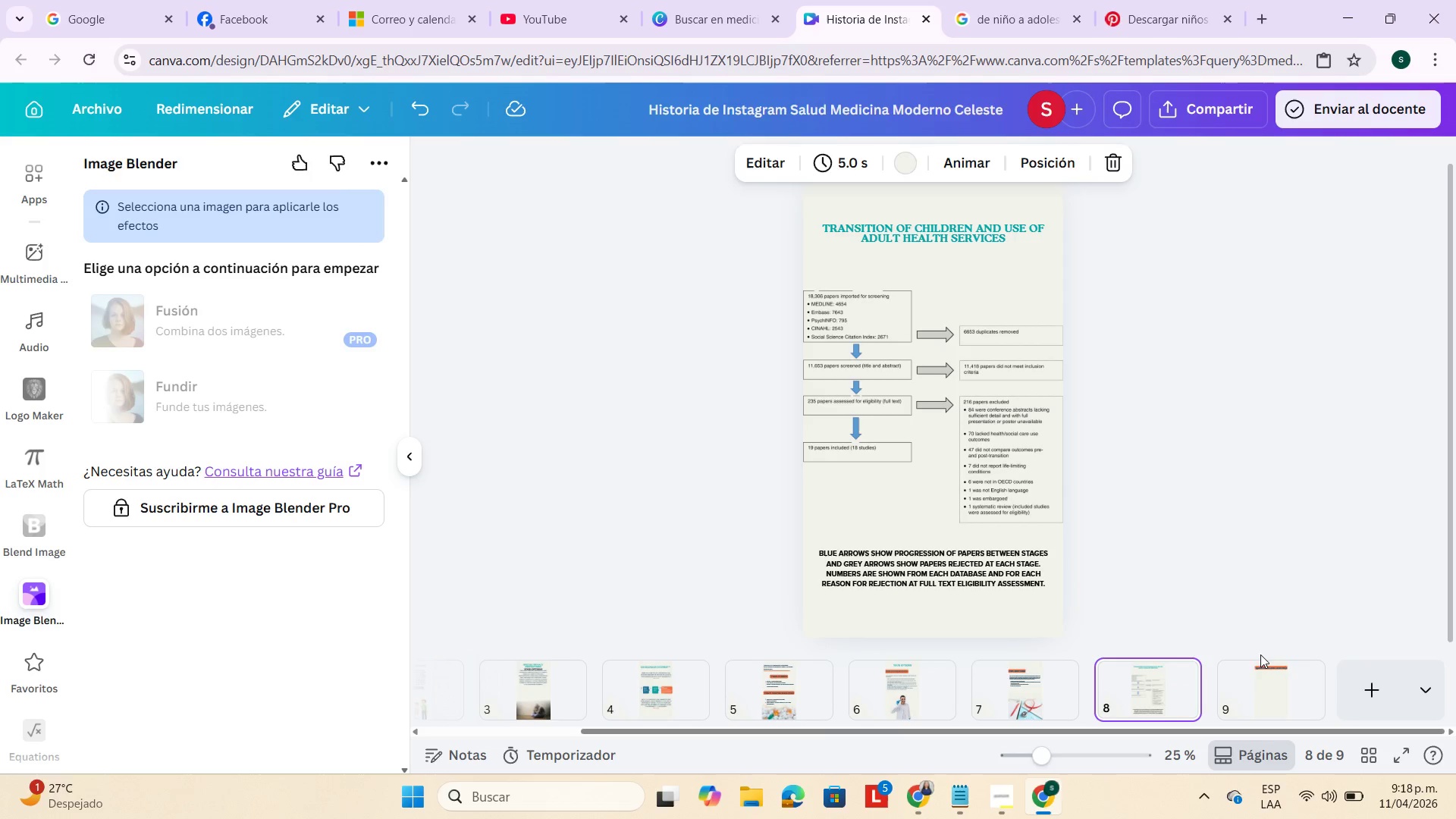 
left_click([1264, 682])
 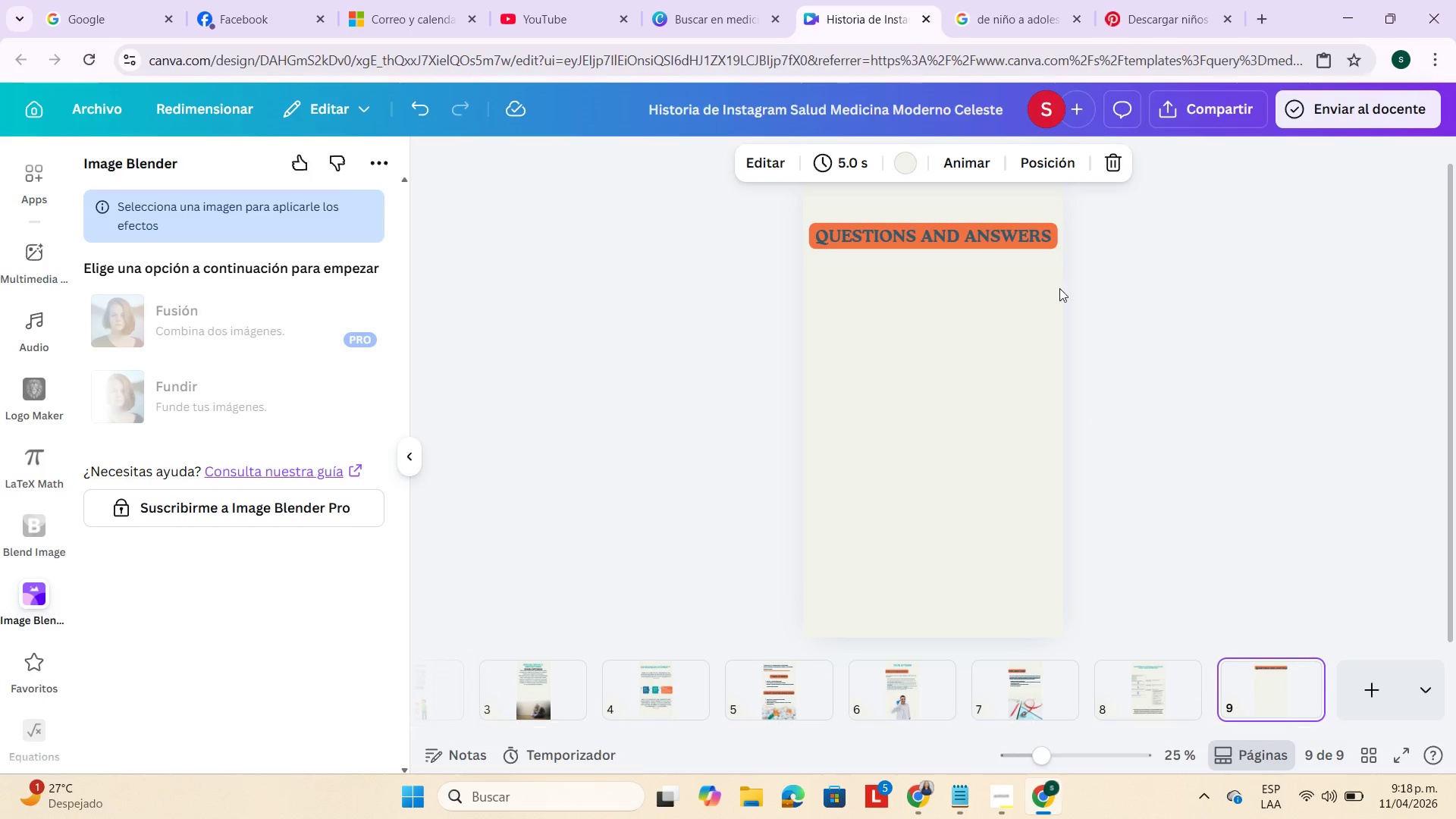 
left_click([998, 409])
 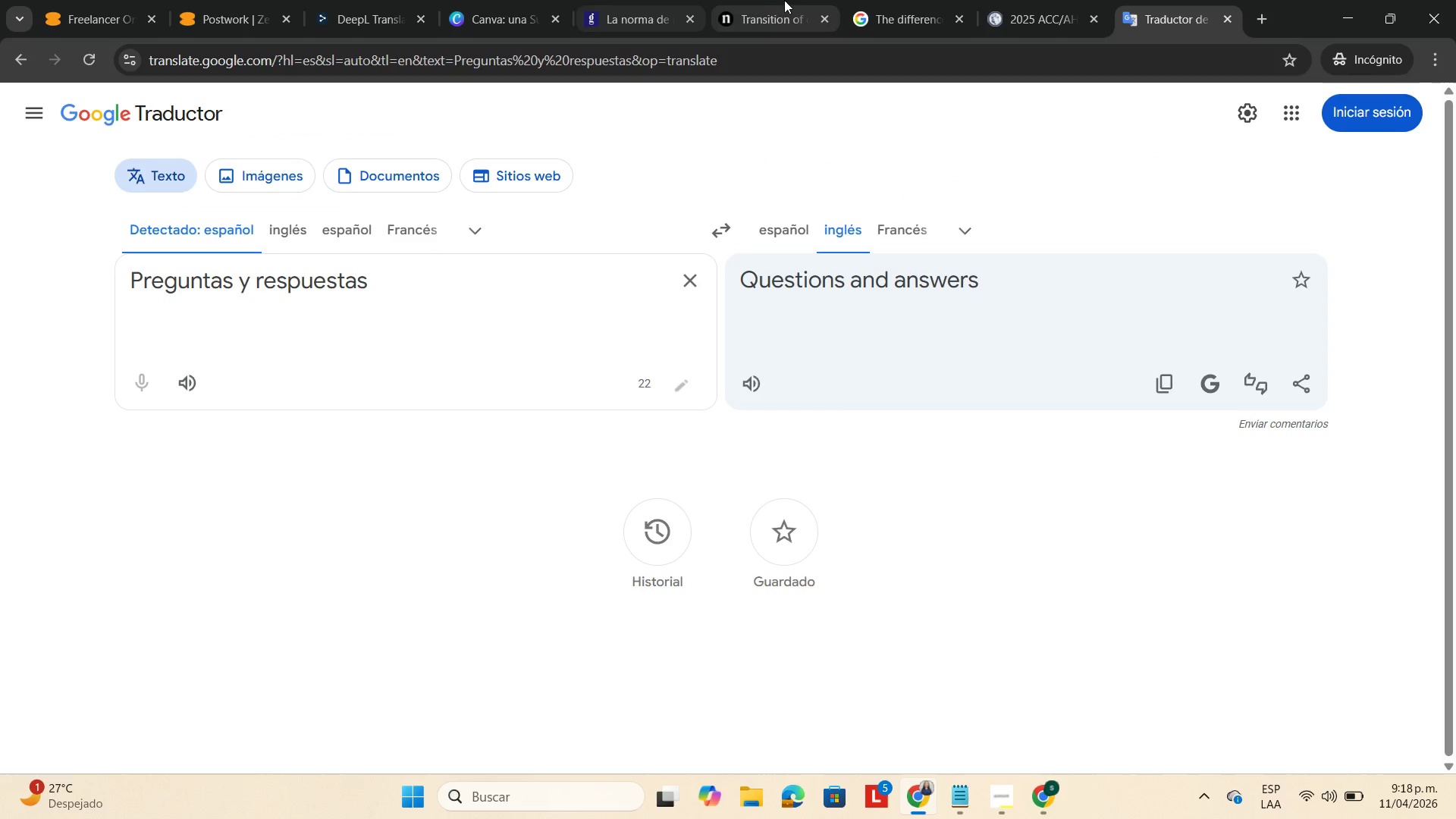 
left_click([779, 17])
 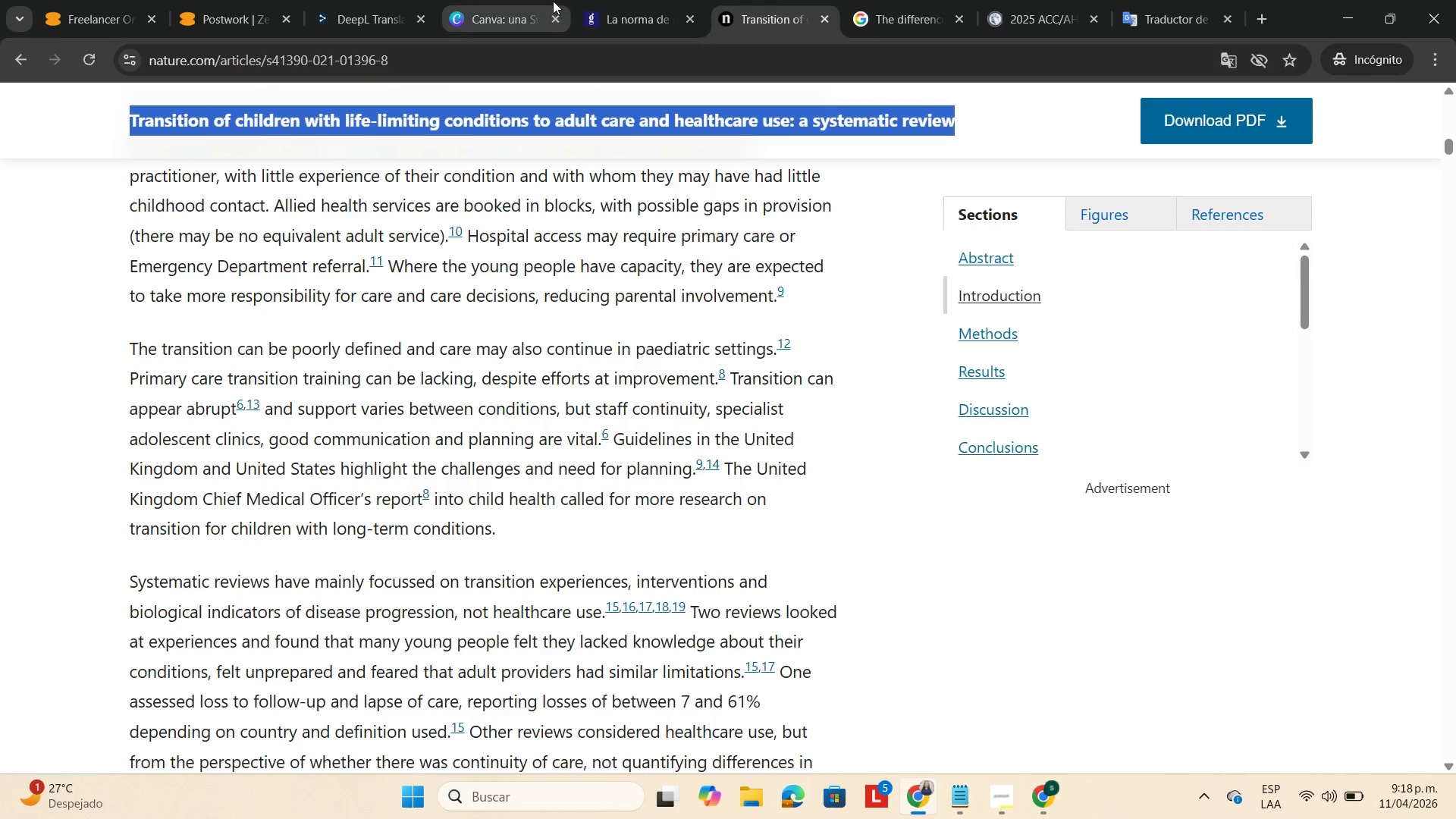 
left_click([617, 15])
 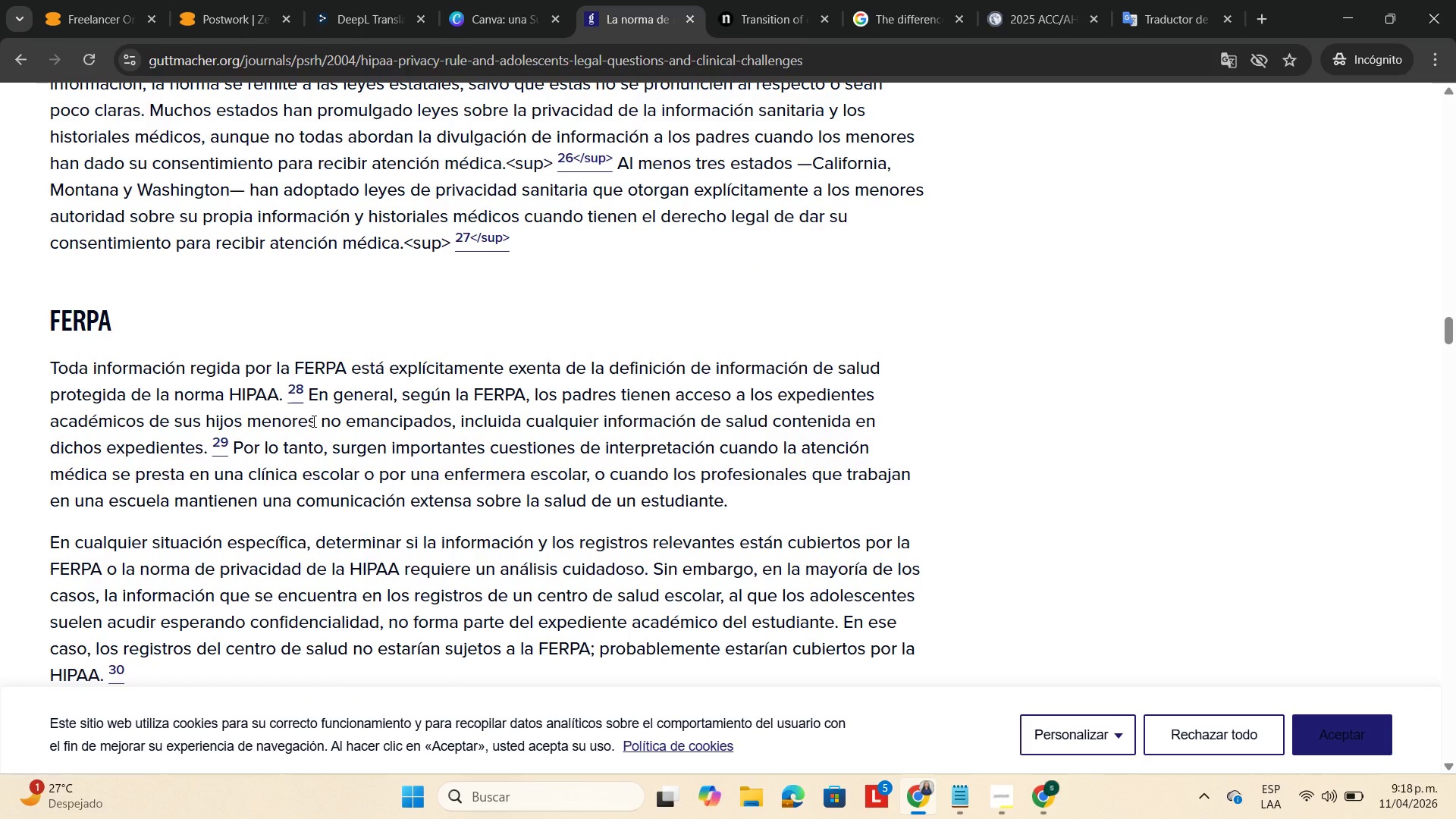 
scroll: coordinate [363, 393], scroll_direction: down, amount: 31.0
 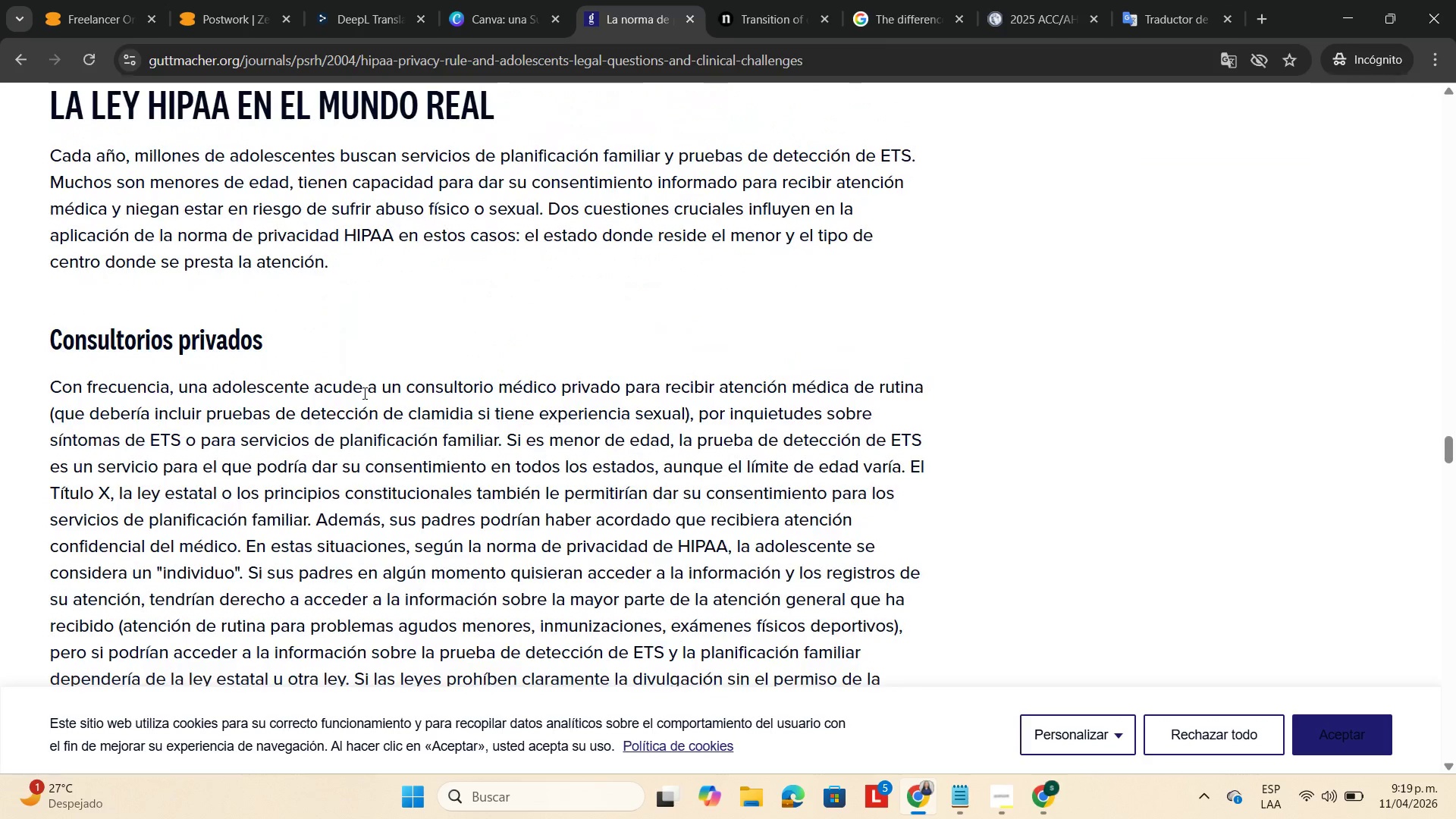 
scroll: coordinate [379, 391], scroll_direction: down, amount: 23.0
 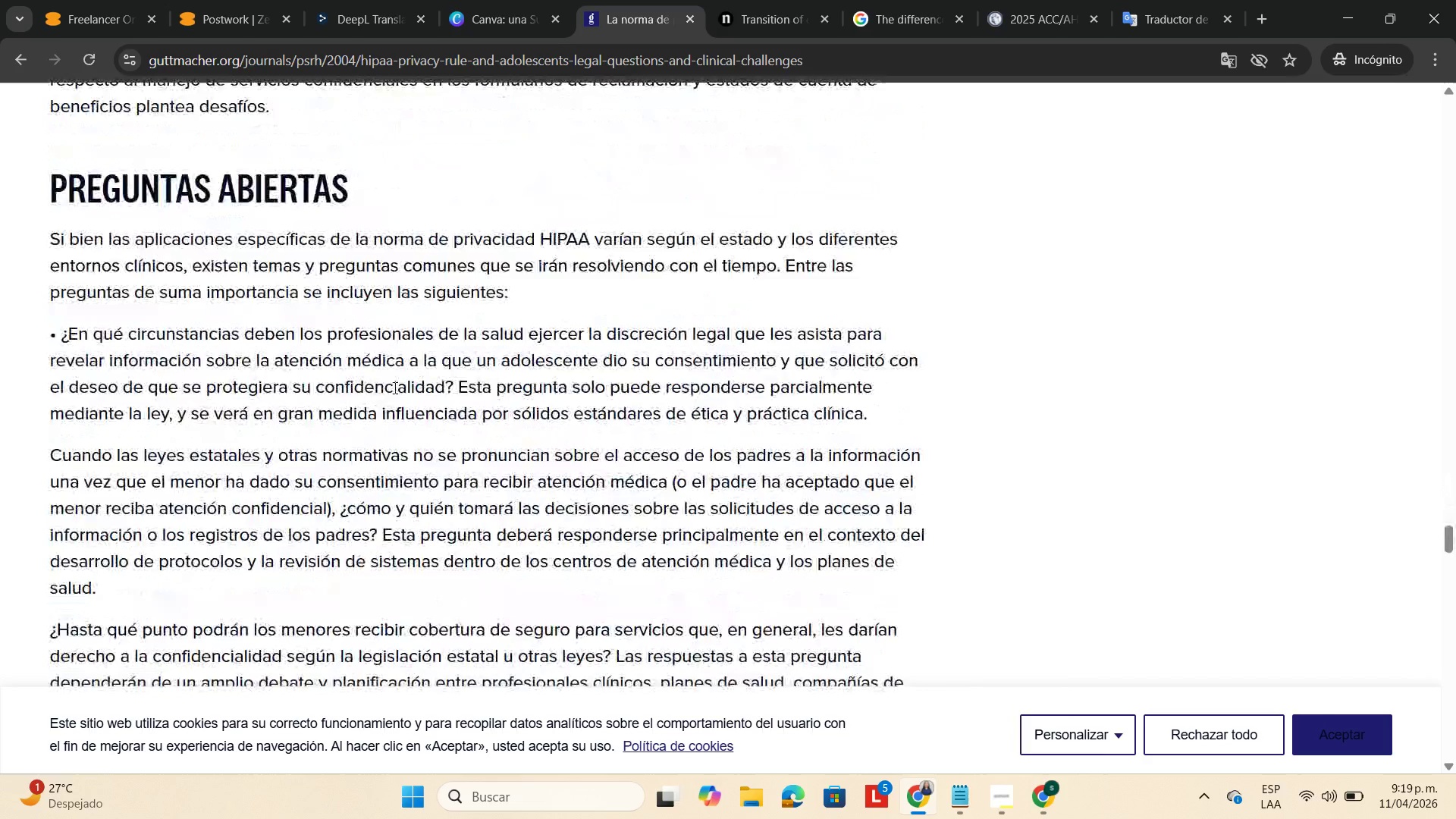 
scroll: coordinate [394, 387], scroll_direction: none, amount: 0.0
 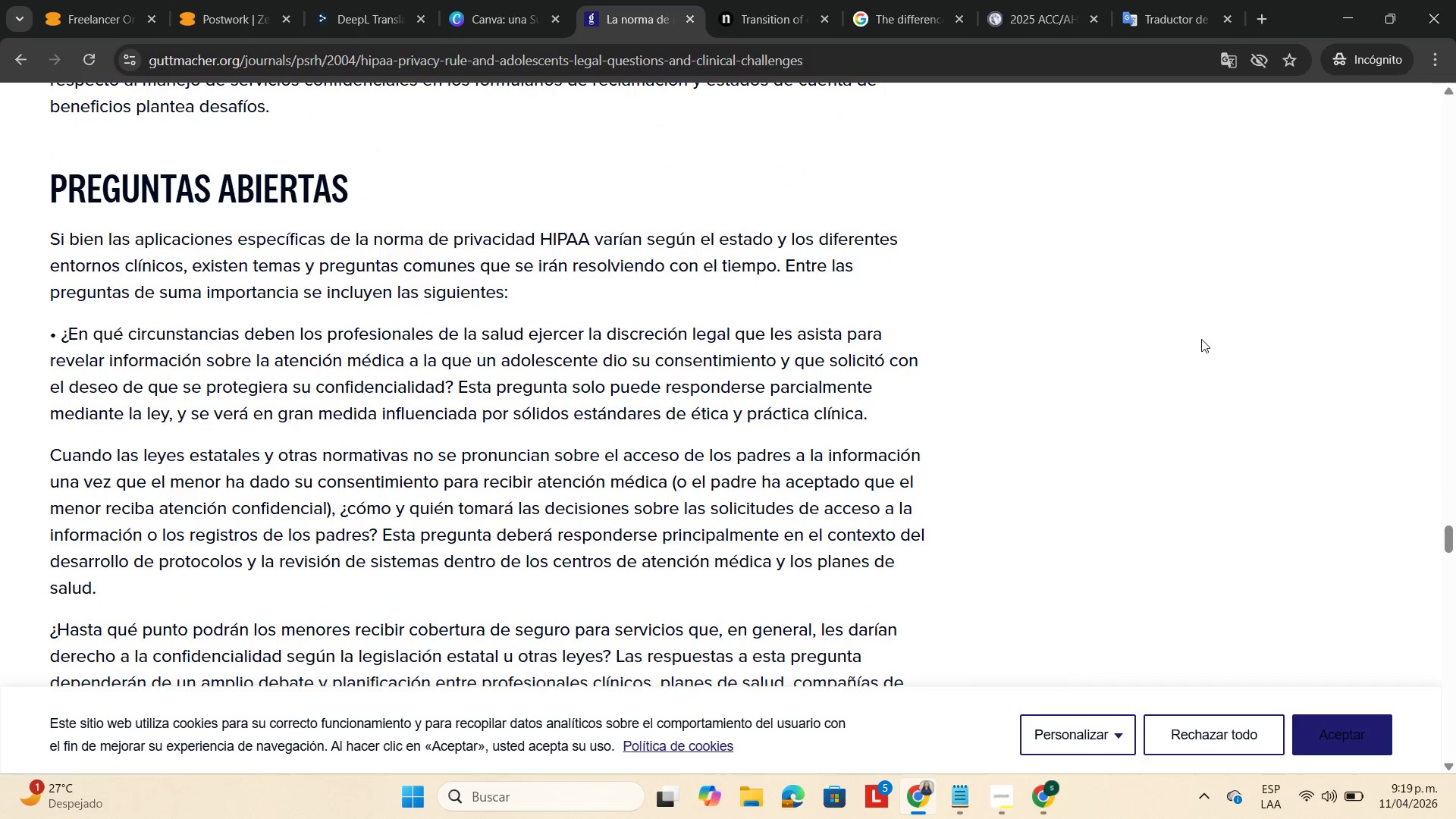 
wait(9.61)
 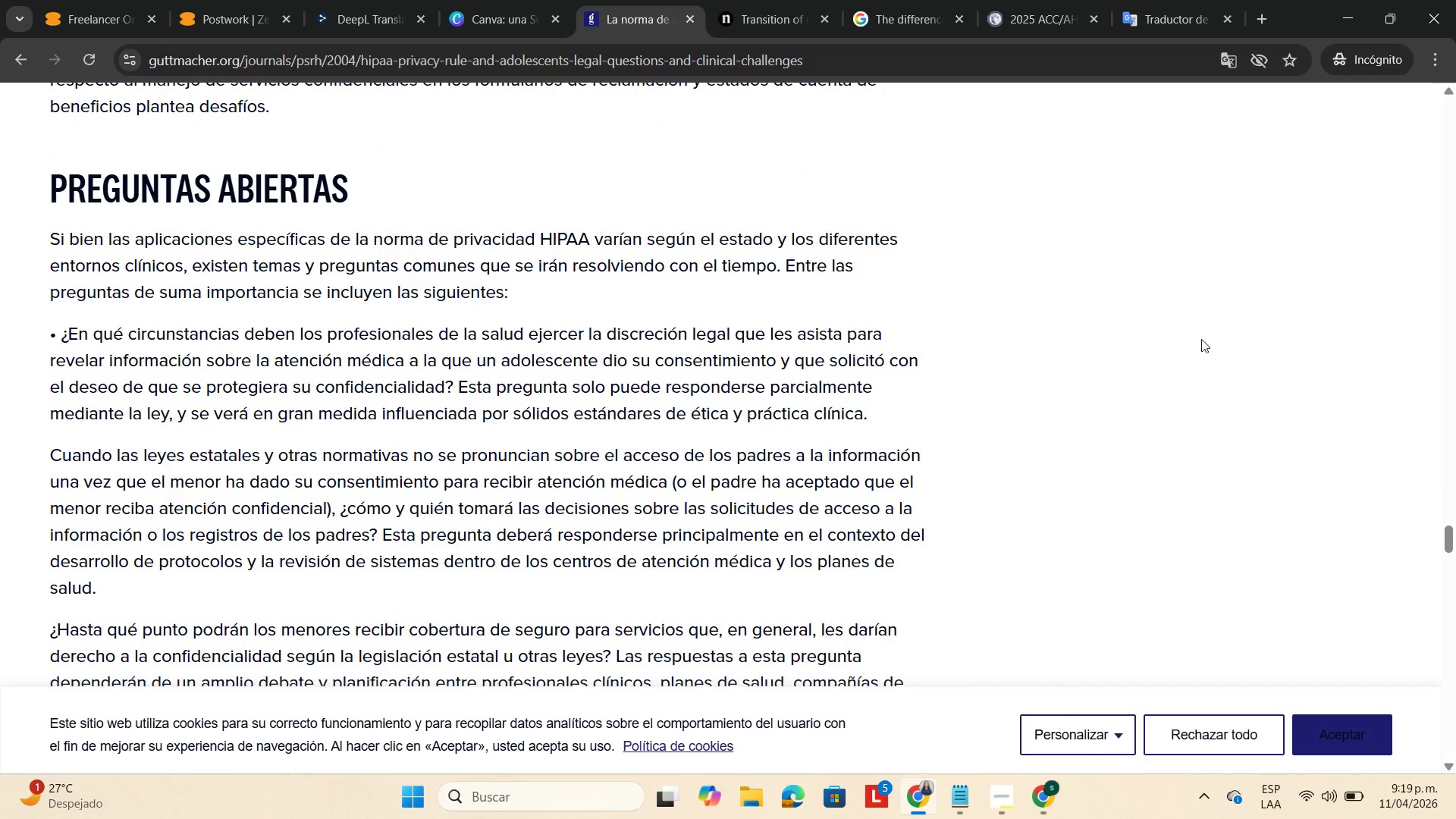 
scroll: coordinate [767, 336], scroll_direction: down, amount: 1.0
 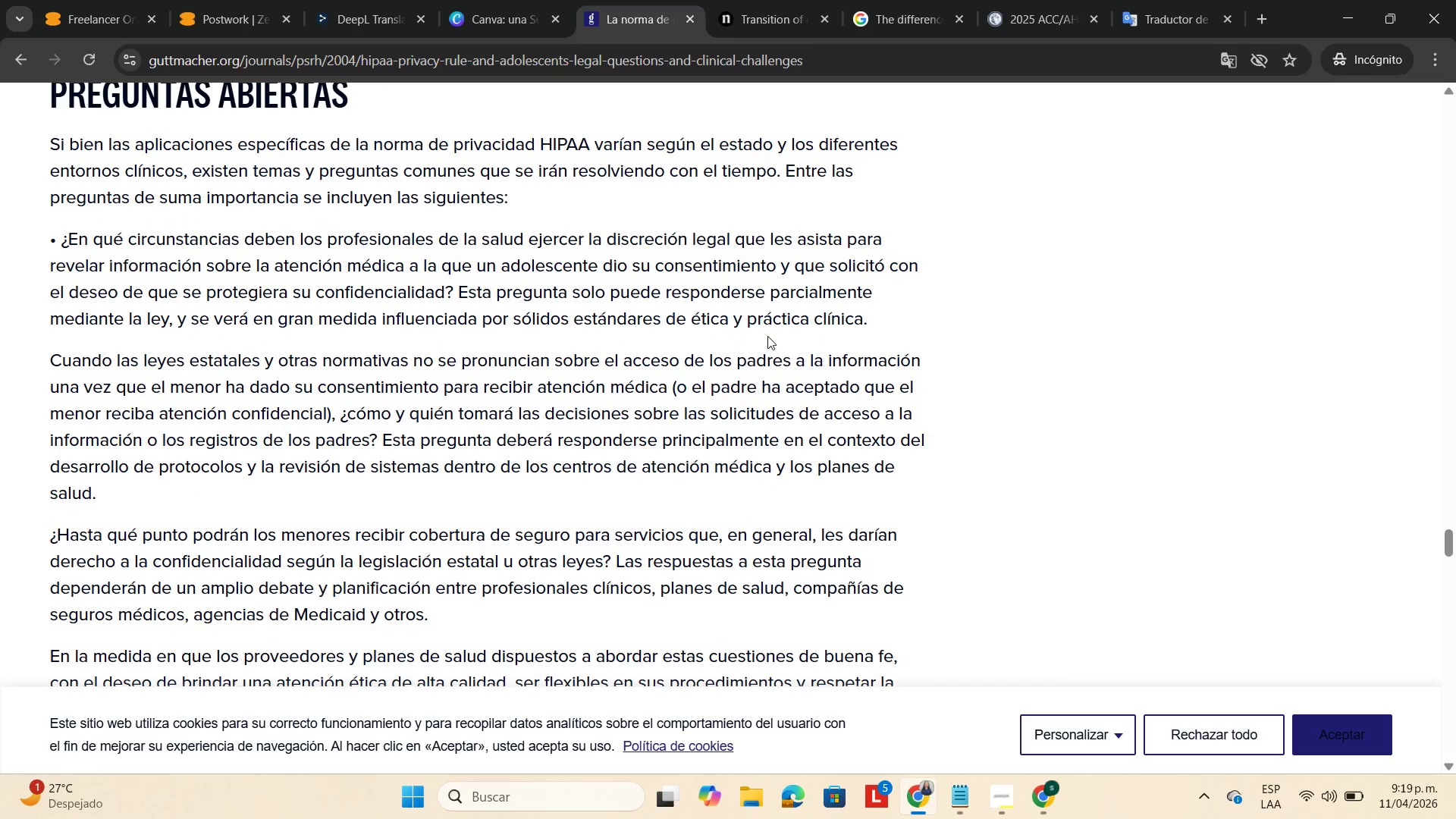 
scroll: coordinate [767, 336], scroll_direction: up, amount: 1.0
 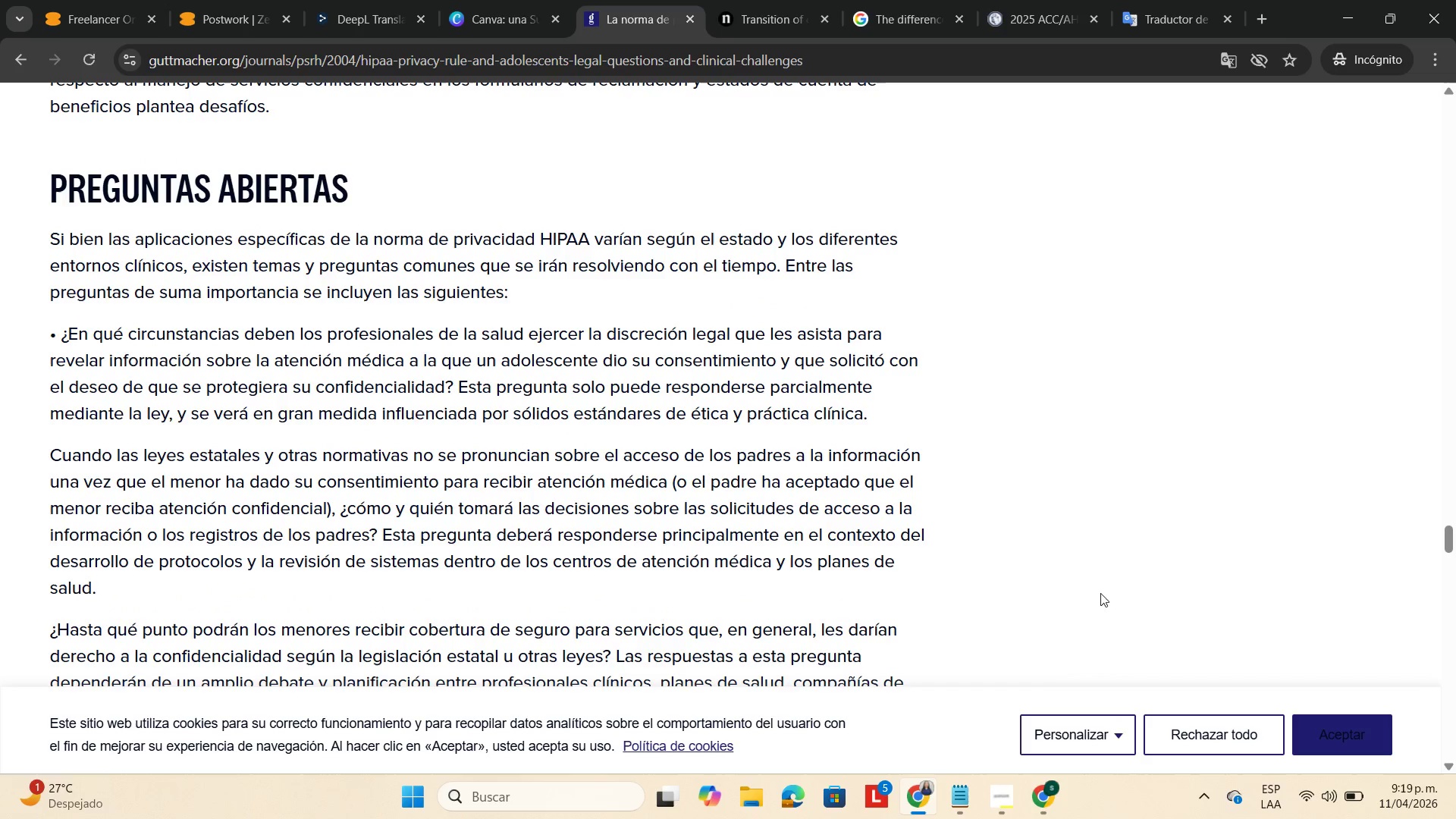 
mouse_move([936, 794])
 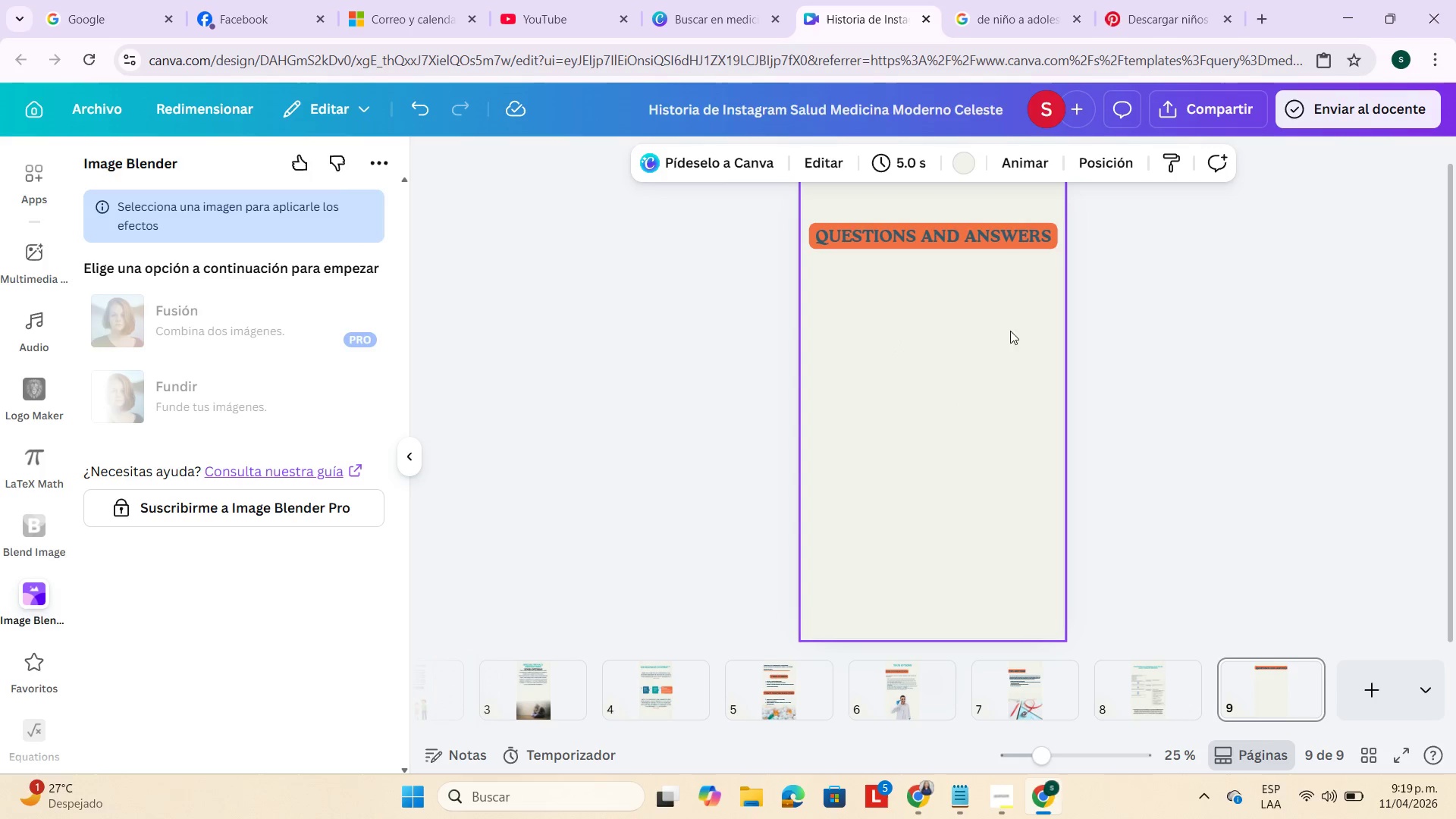 
wait(6.3)
 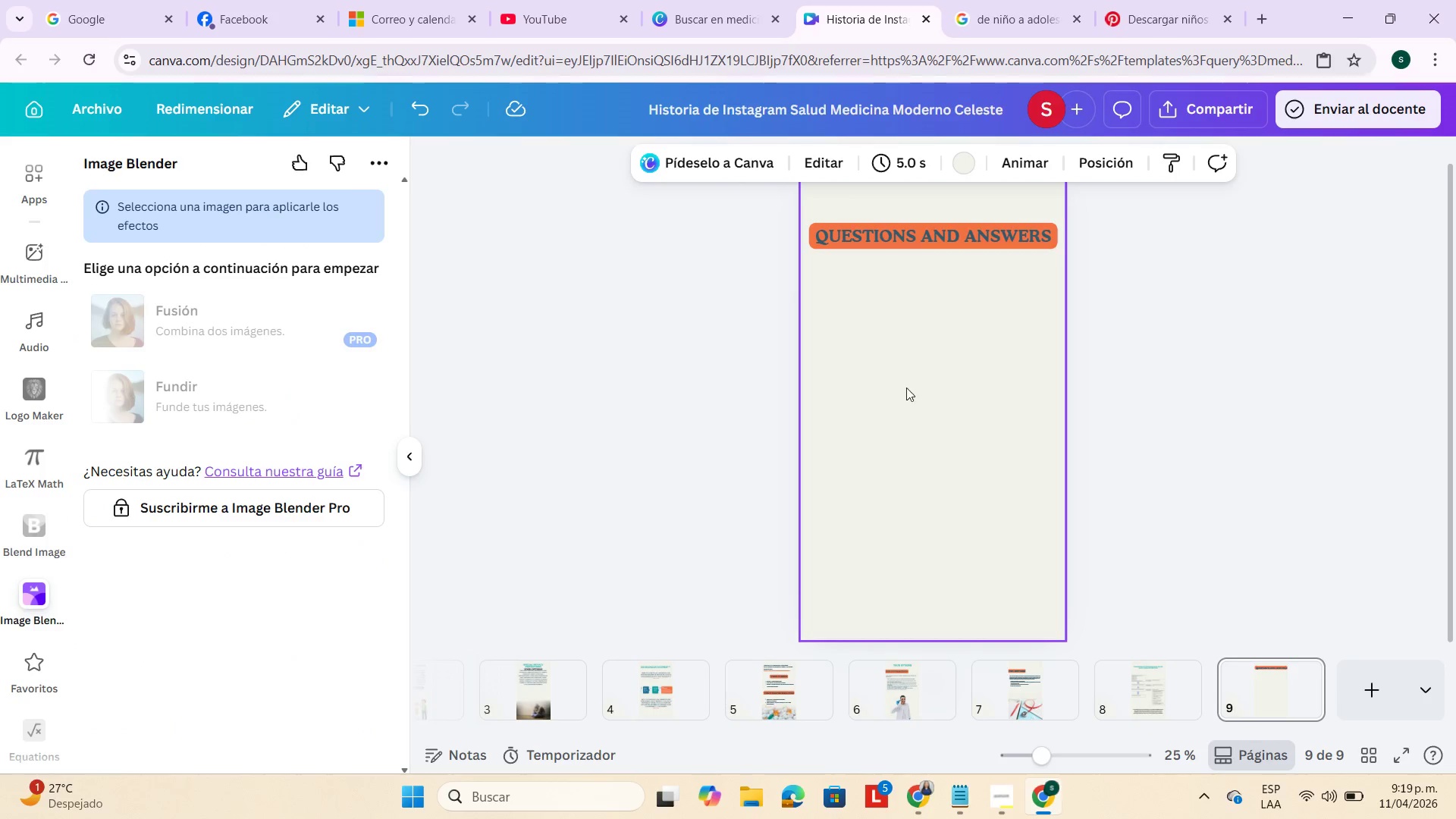 
scroll: coordinate [58, 234], scroll_direction: up, amount: 10.0
 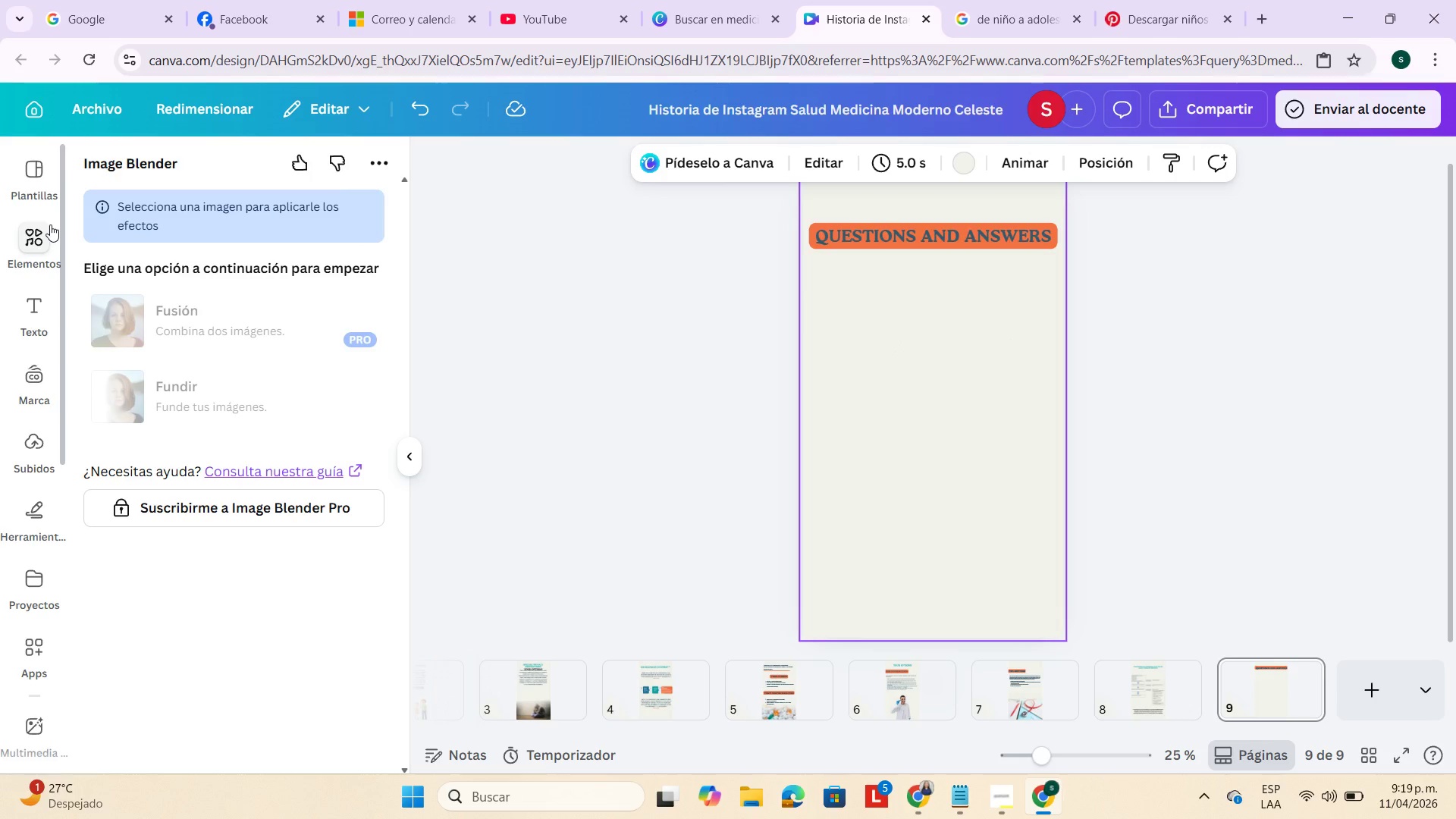 
wait(5.67)
 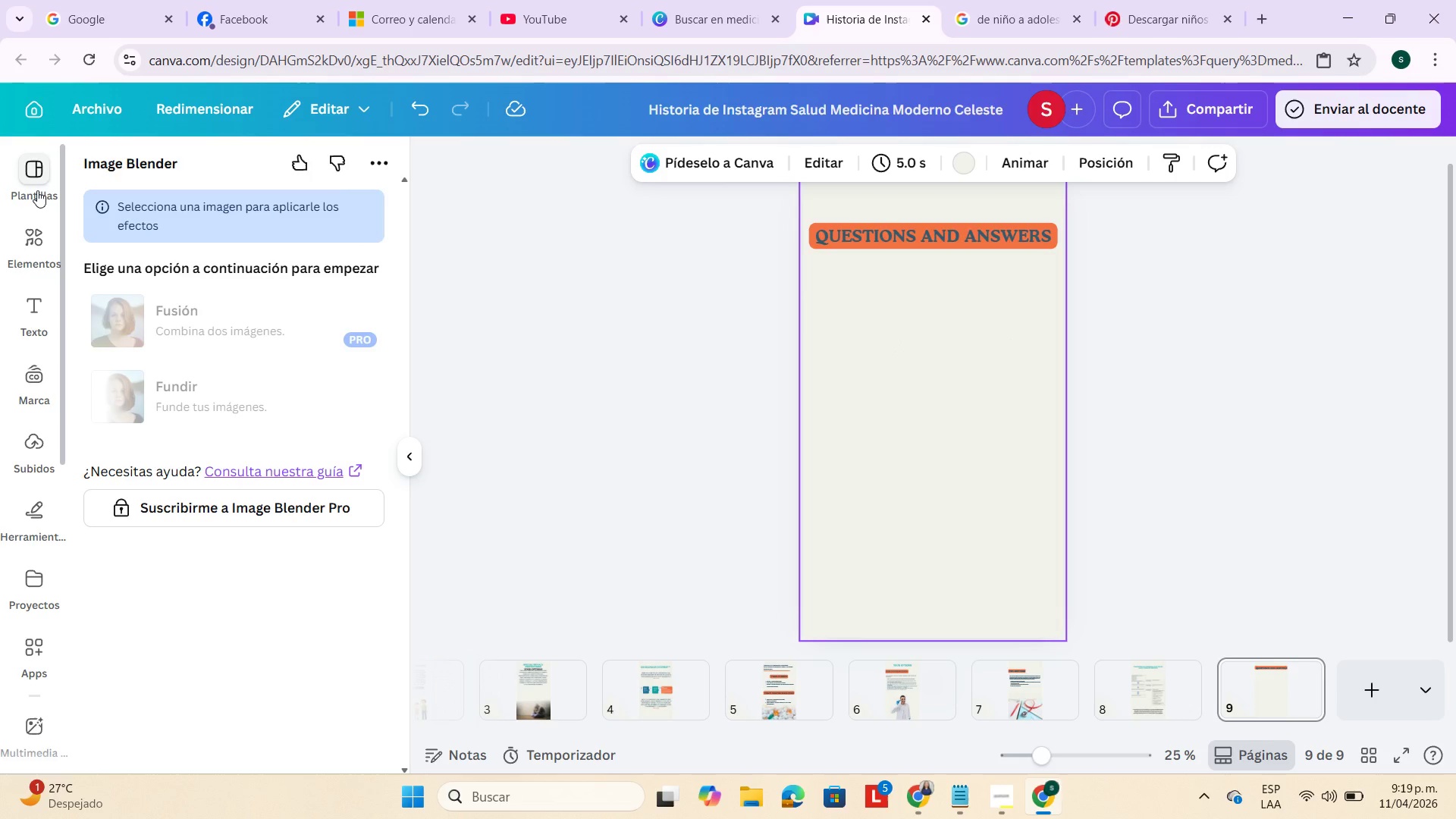 
double_click([243, 177])
 